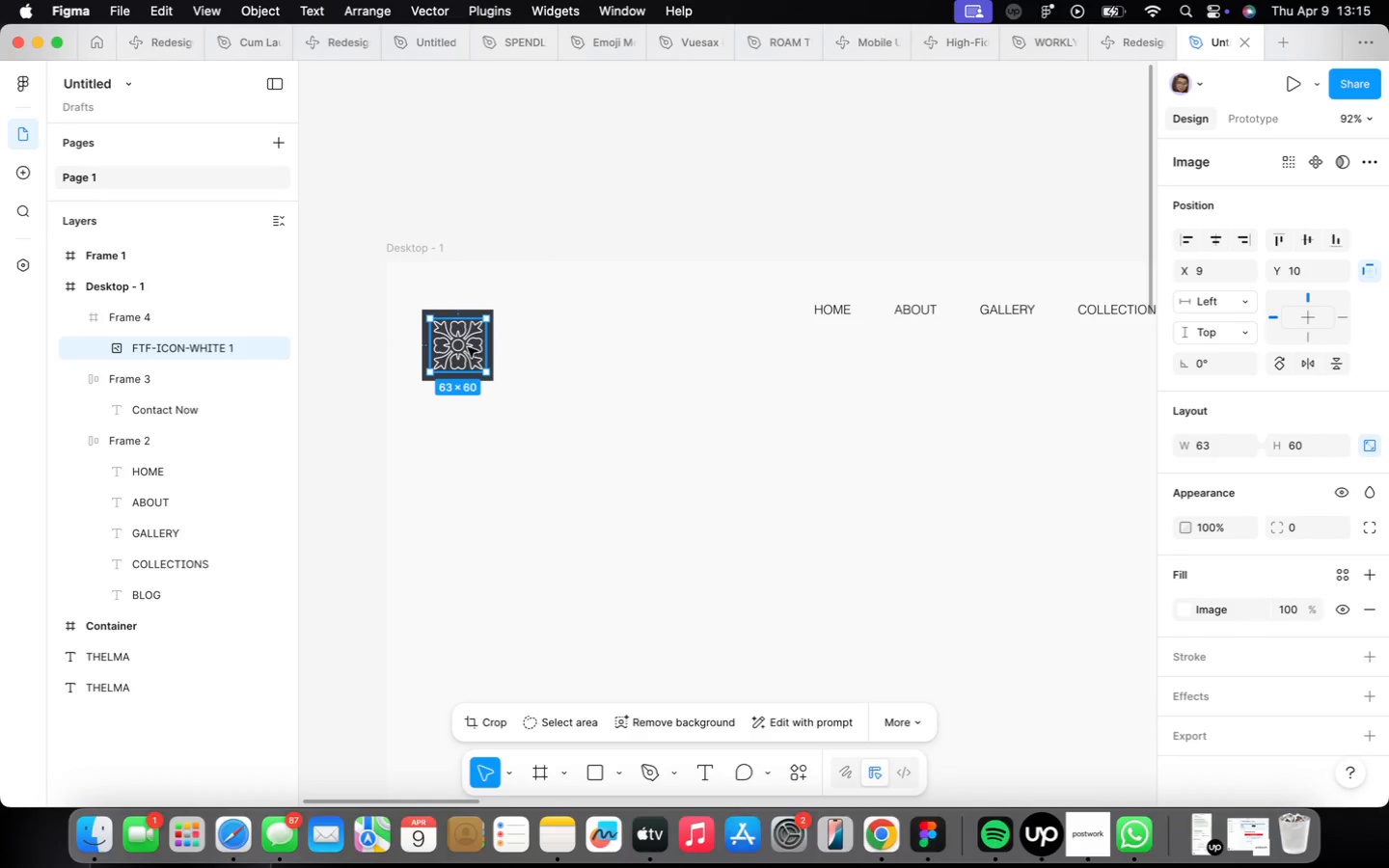 
scroll: coordinate [471, 347], scroll_direction: up, amount: 5.0
 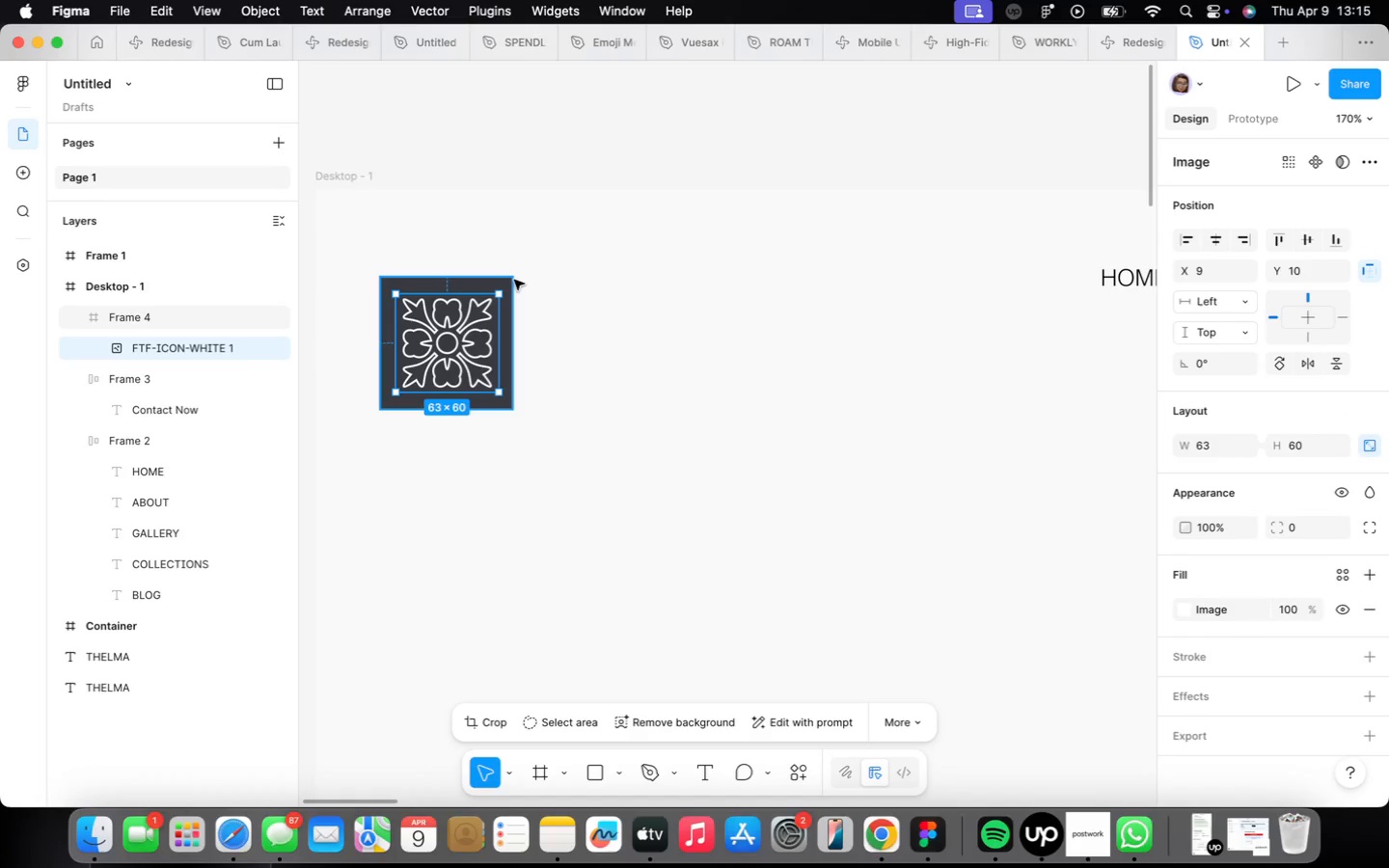 
hold_key(key=ShiftLeft, duration=0.35)
left_click([513, 280])
 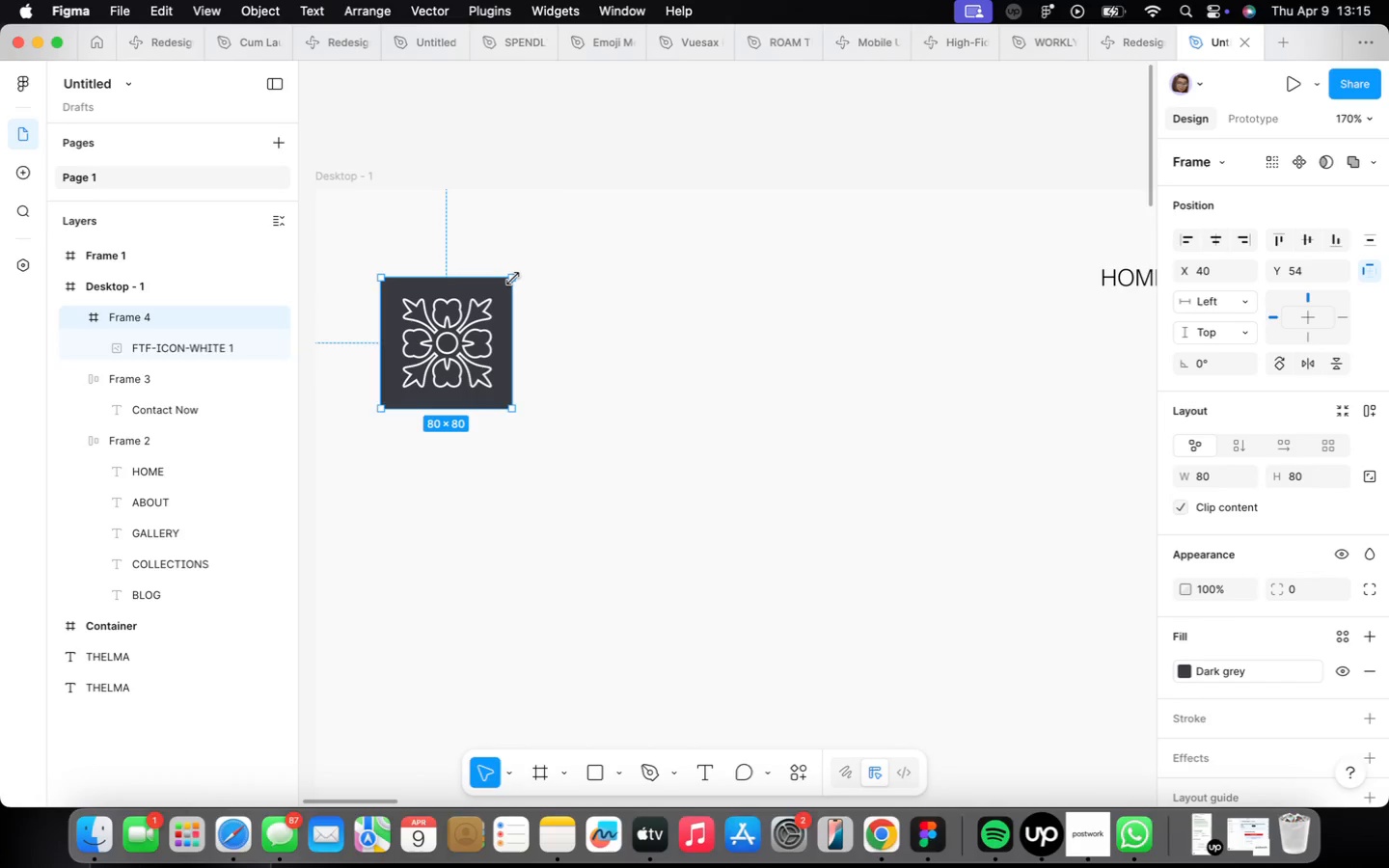 
key(Shift+ShiftLeft)
 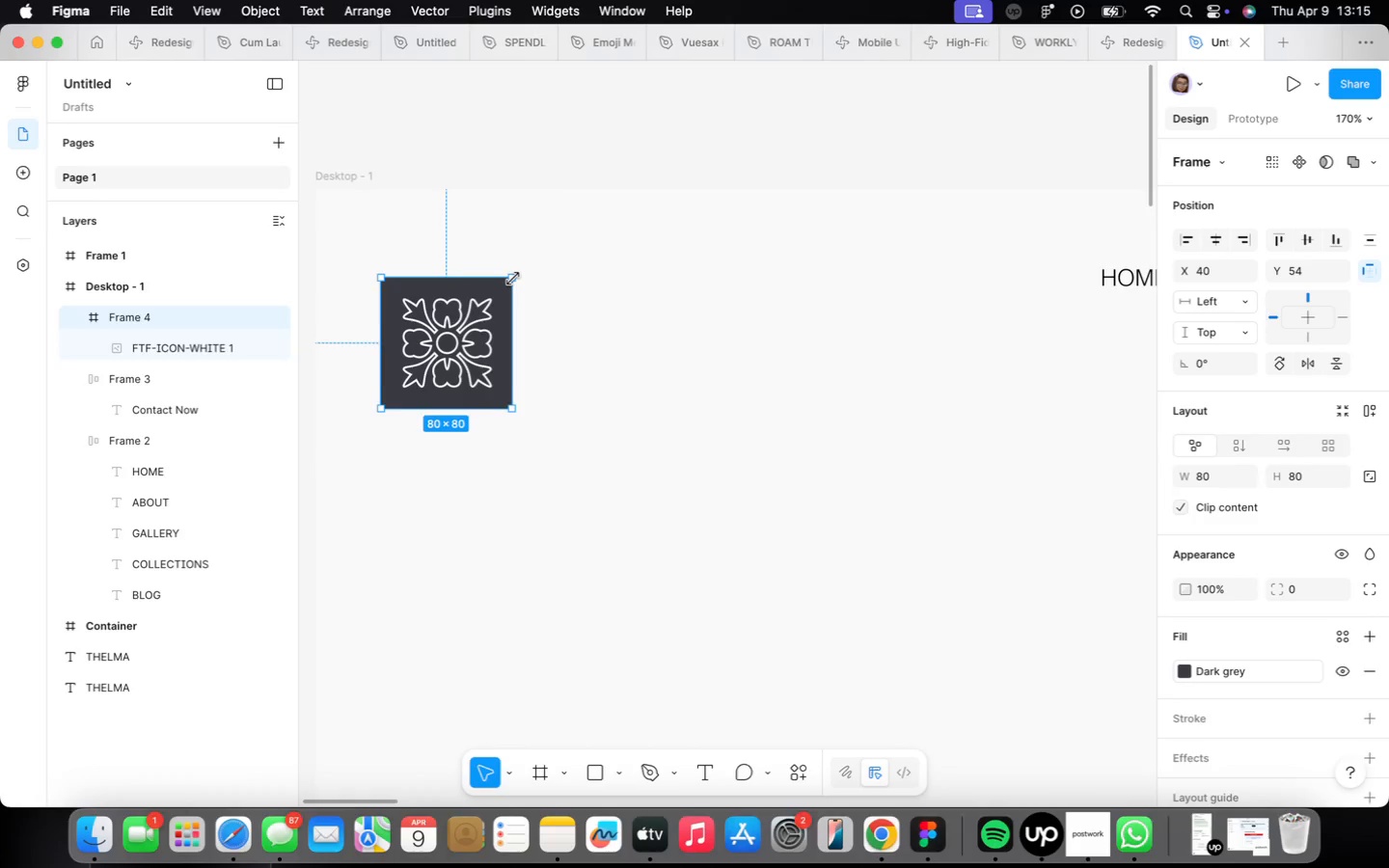 
key(Shift+A)
 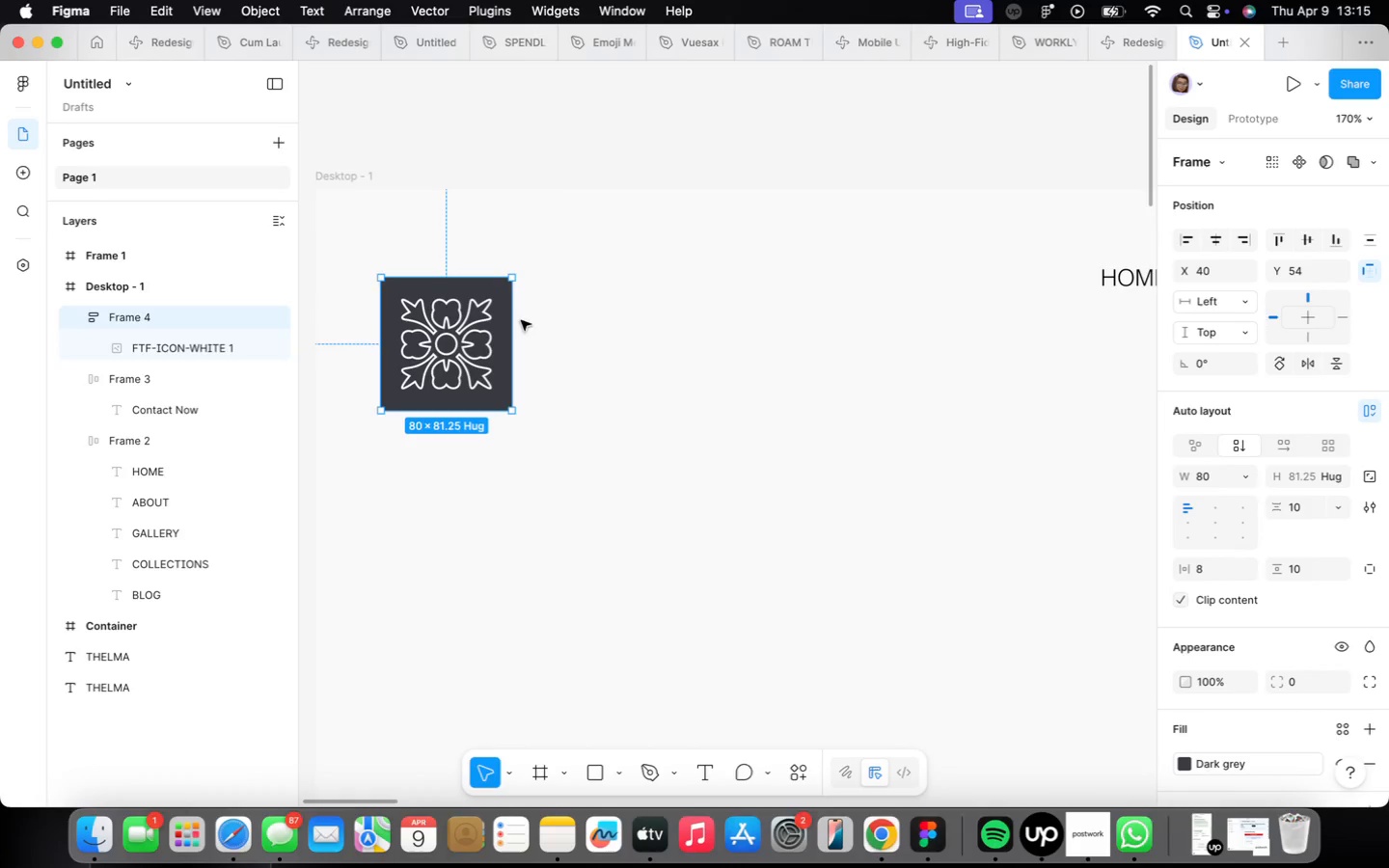 
scroll: coordinate [495, 387], scroll_direction: down, amount: 15.0
 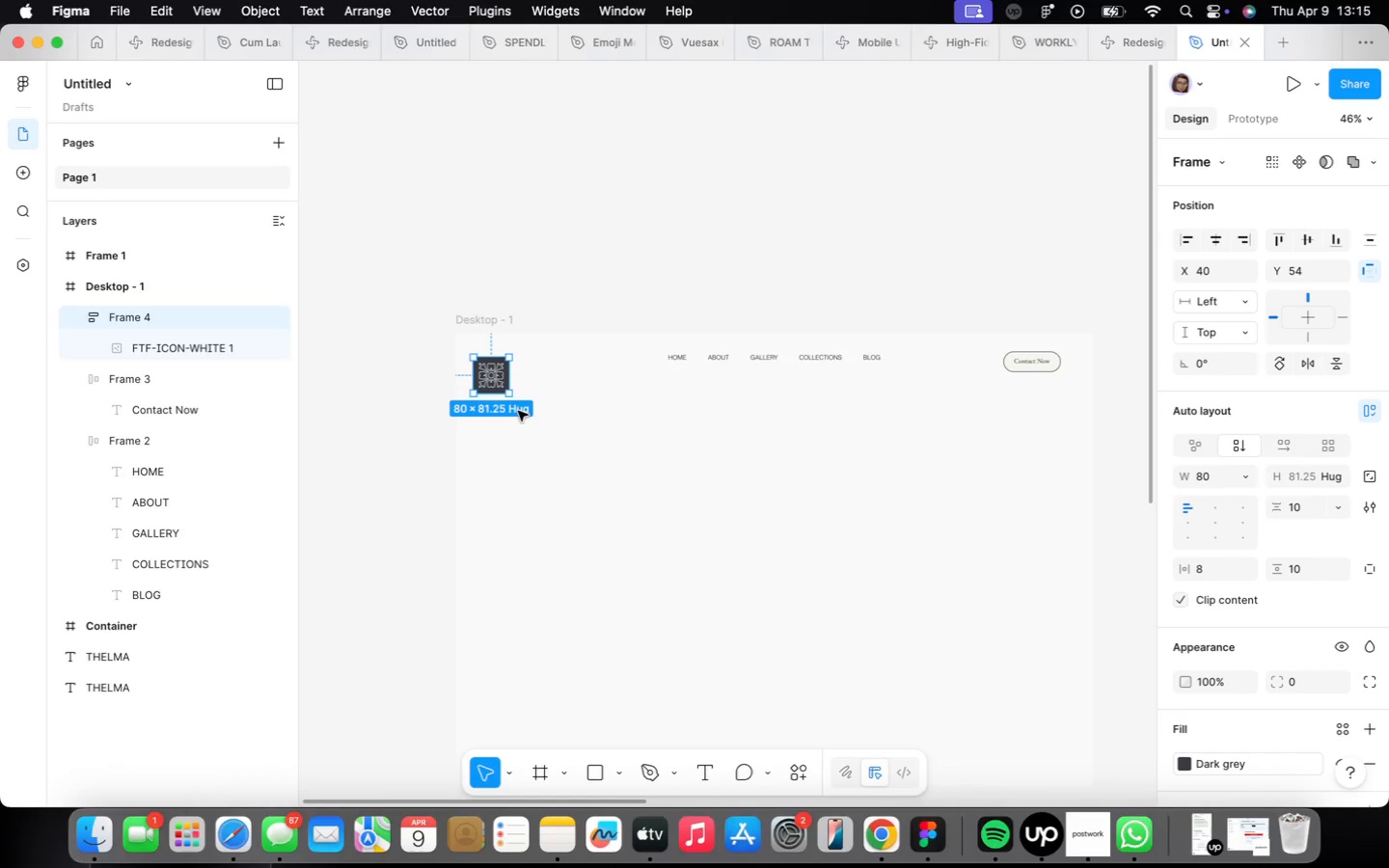 
left_click_drag(start_coordinate=[488, 368], to_coordinate=[525, 492])
 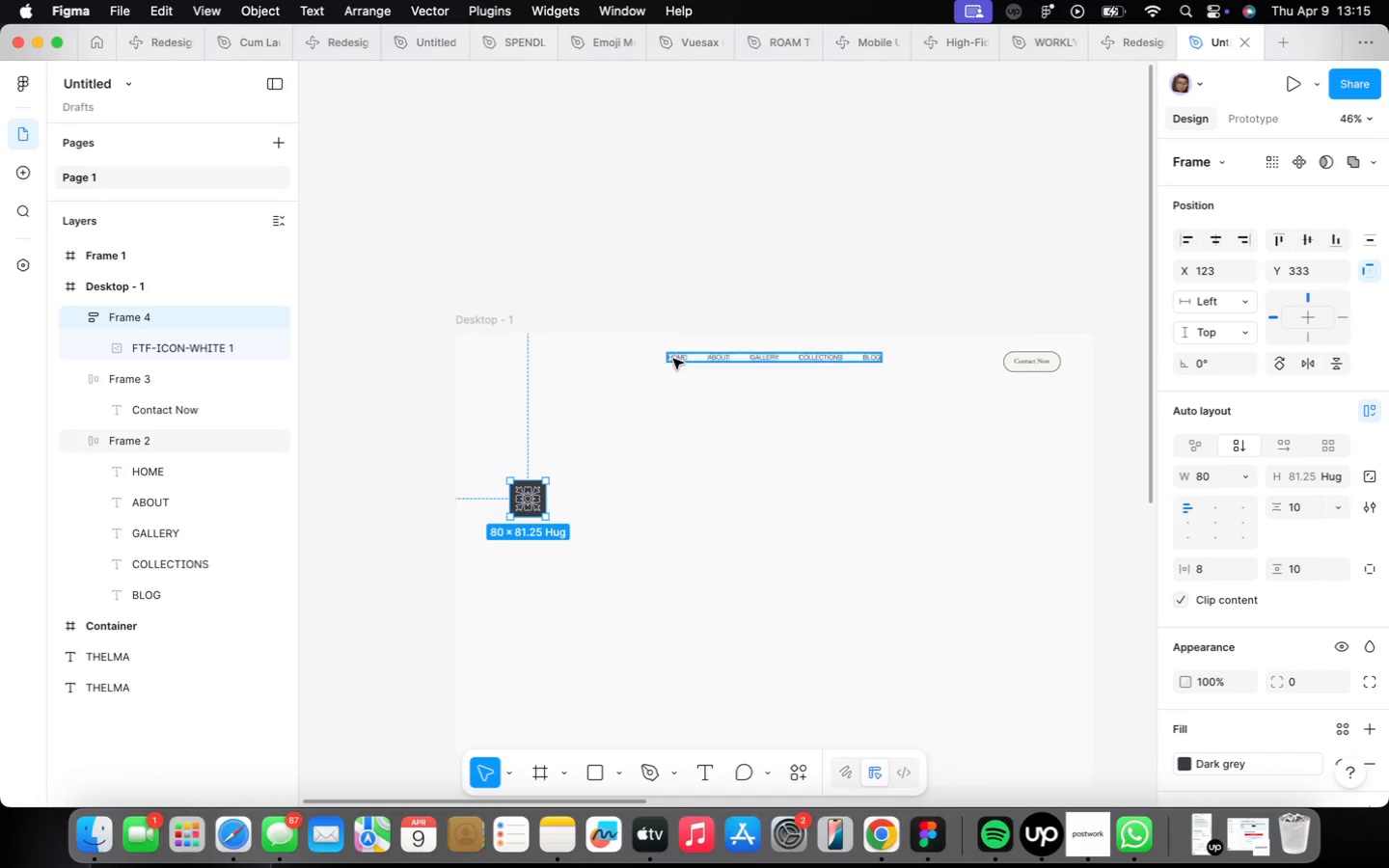 
left_click([673, 359])
 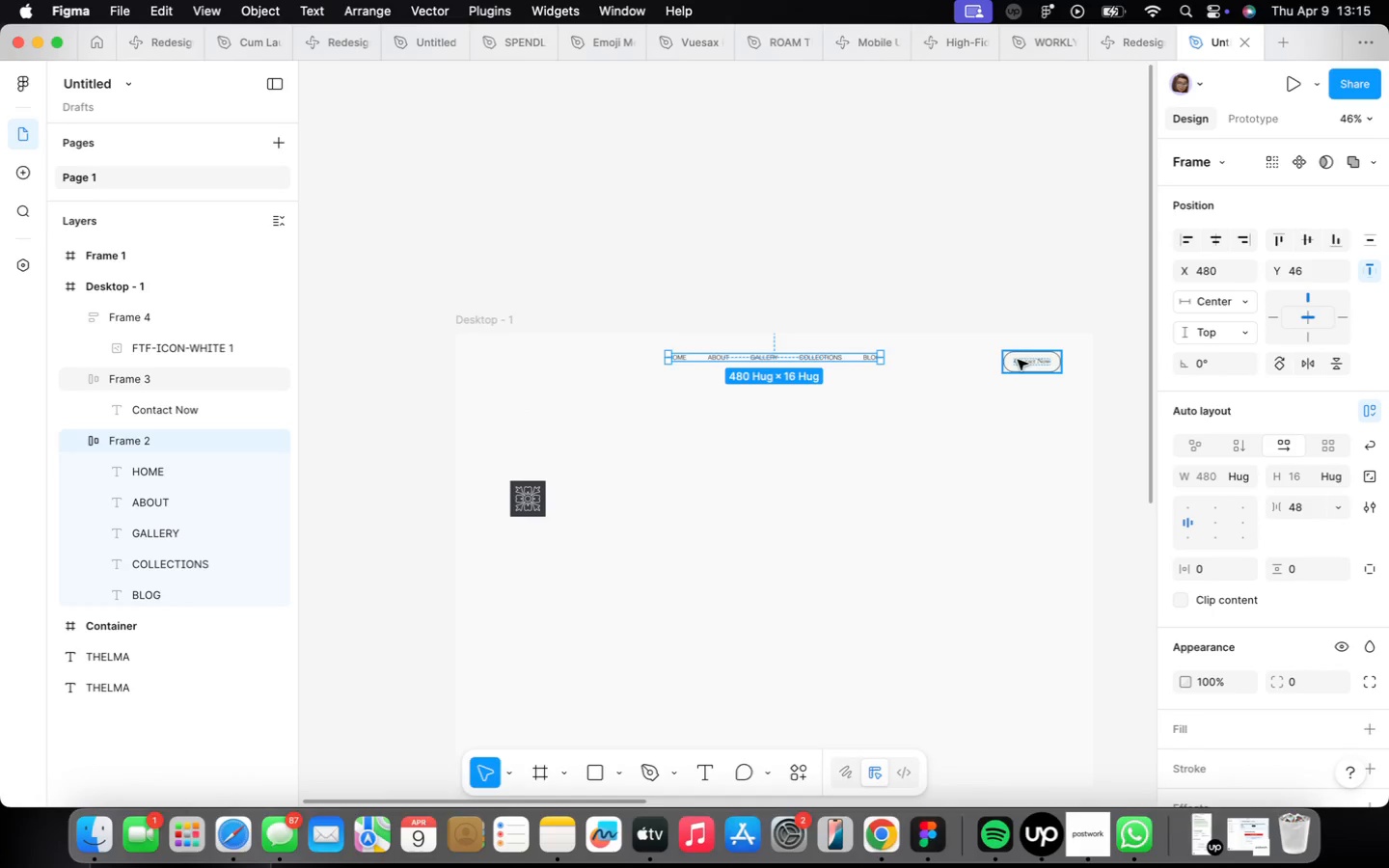 
hold_key(key=ShiftLeft, duration=0.42)
left_click([1022, 361])
 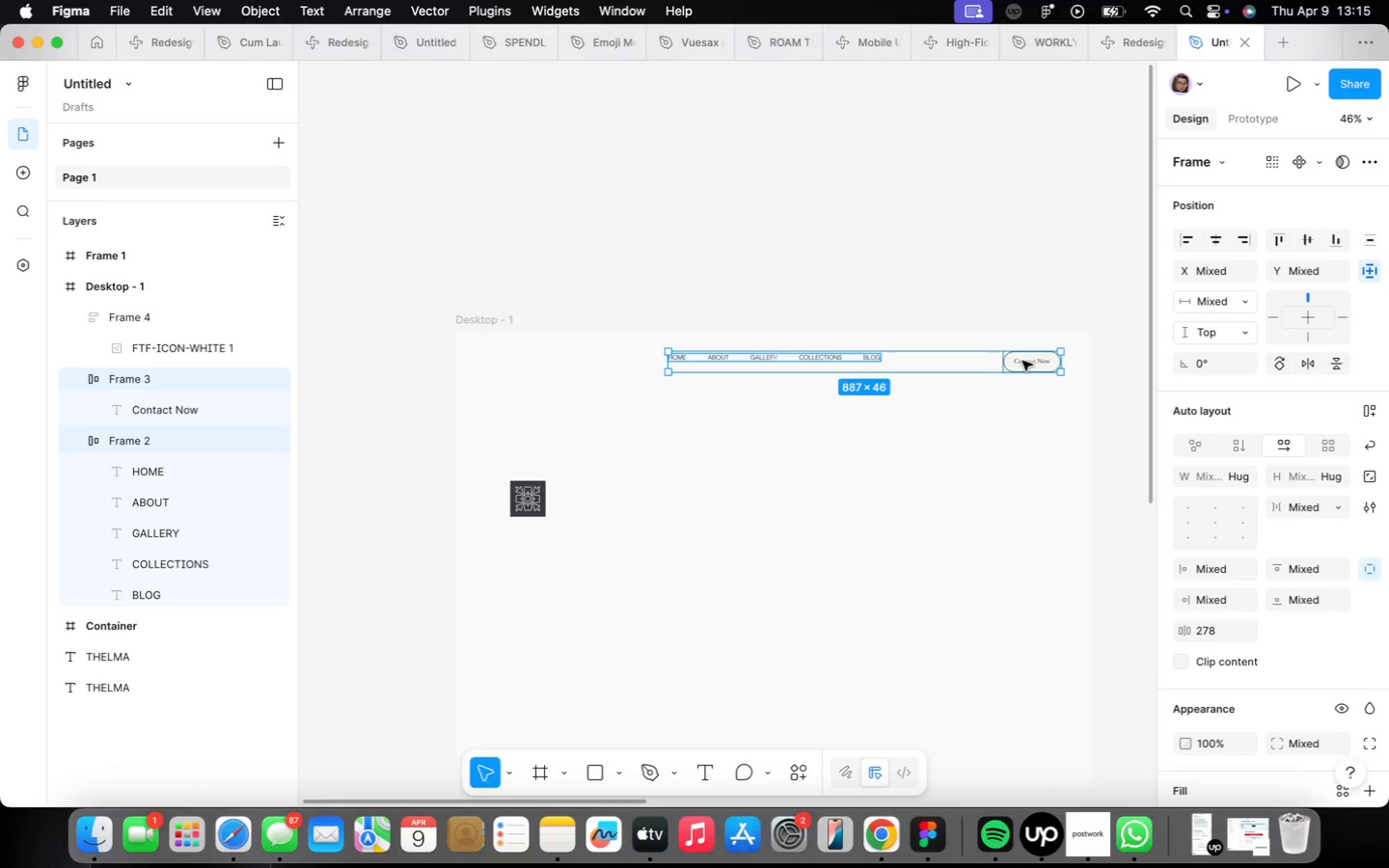 
key(Shift+ShiftLeft)
 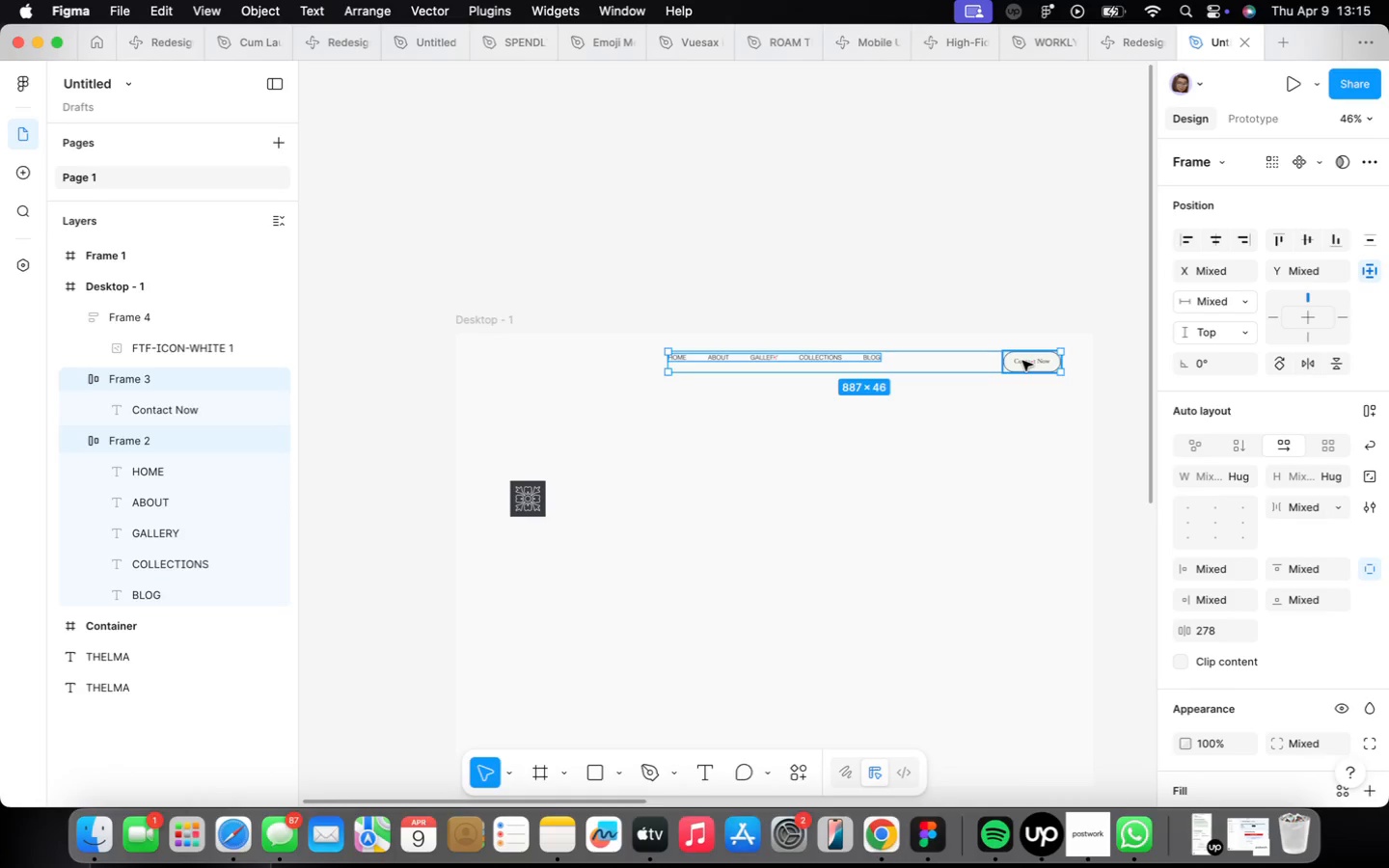 
key(Shift+A)
 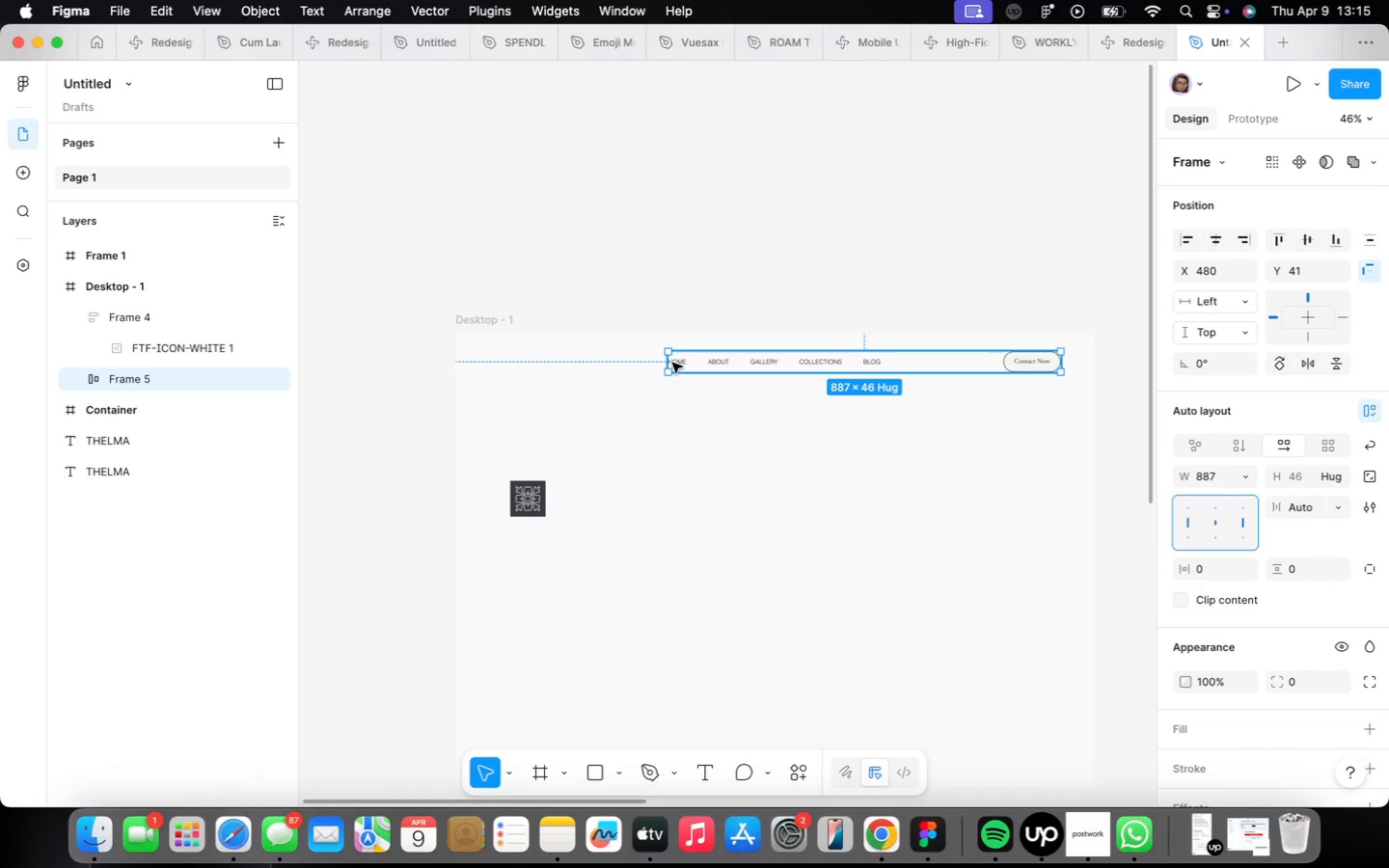 
wait(6.46)
 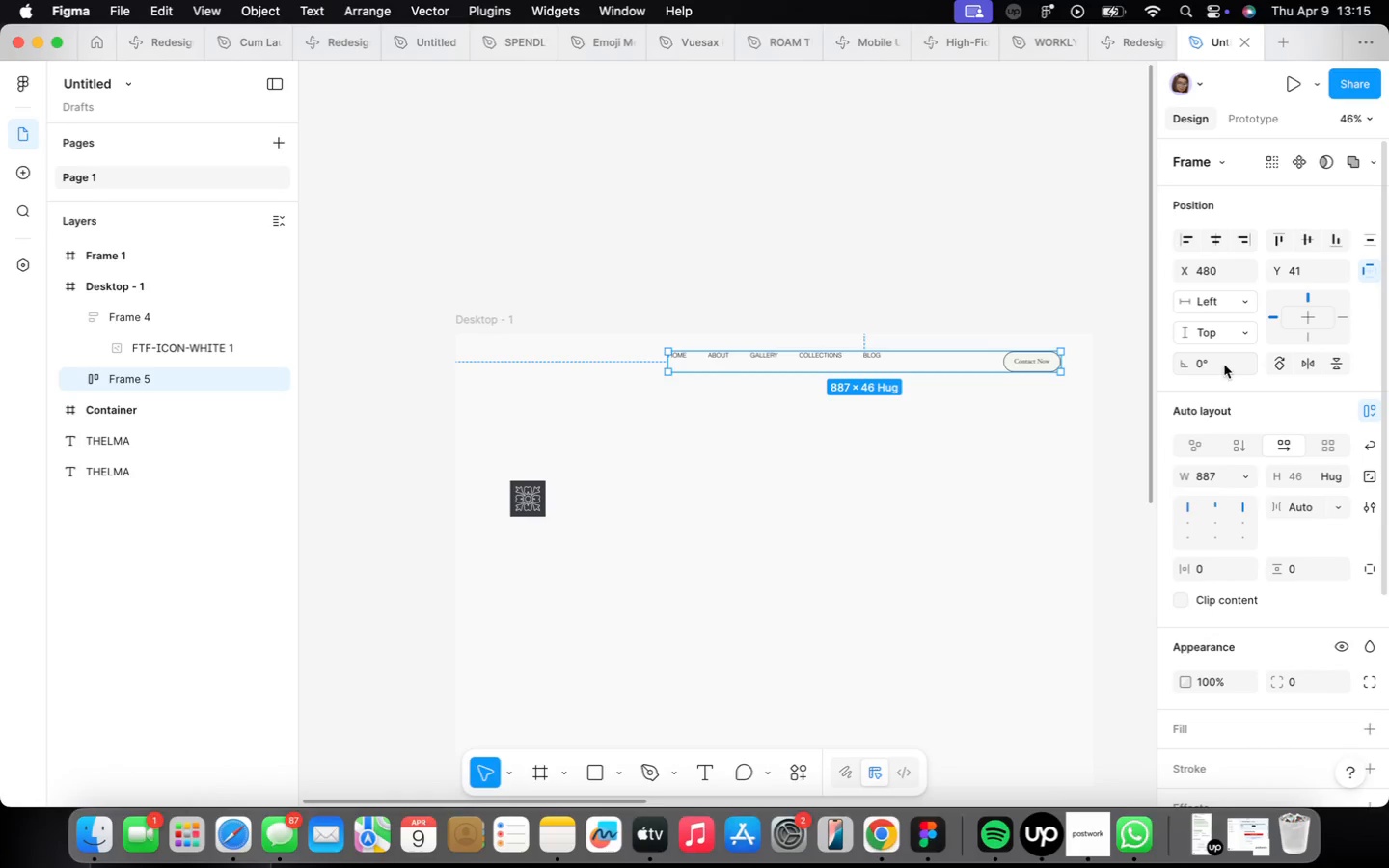 
left_click_drag(start_coordinate=[522, 496], to_coordinate=[531, 495])
 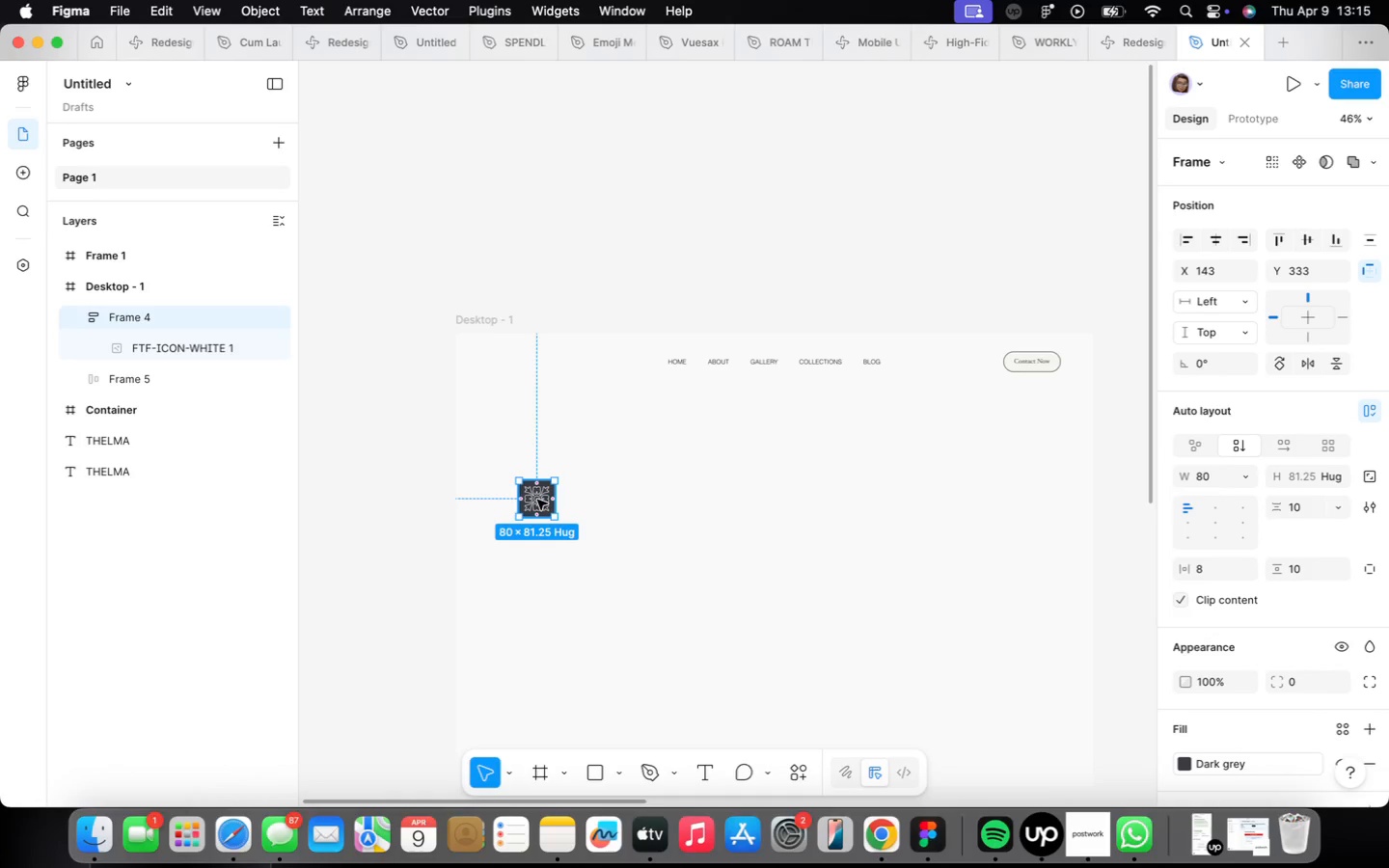 
left_click_drag(start_coordinate=[535, 499], to_coordinate=[682, 408])
 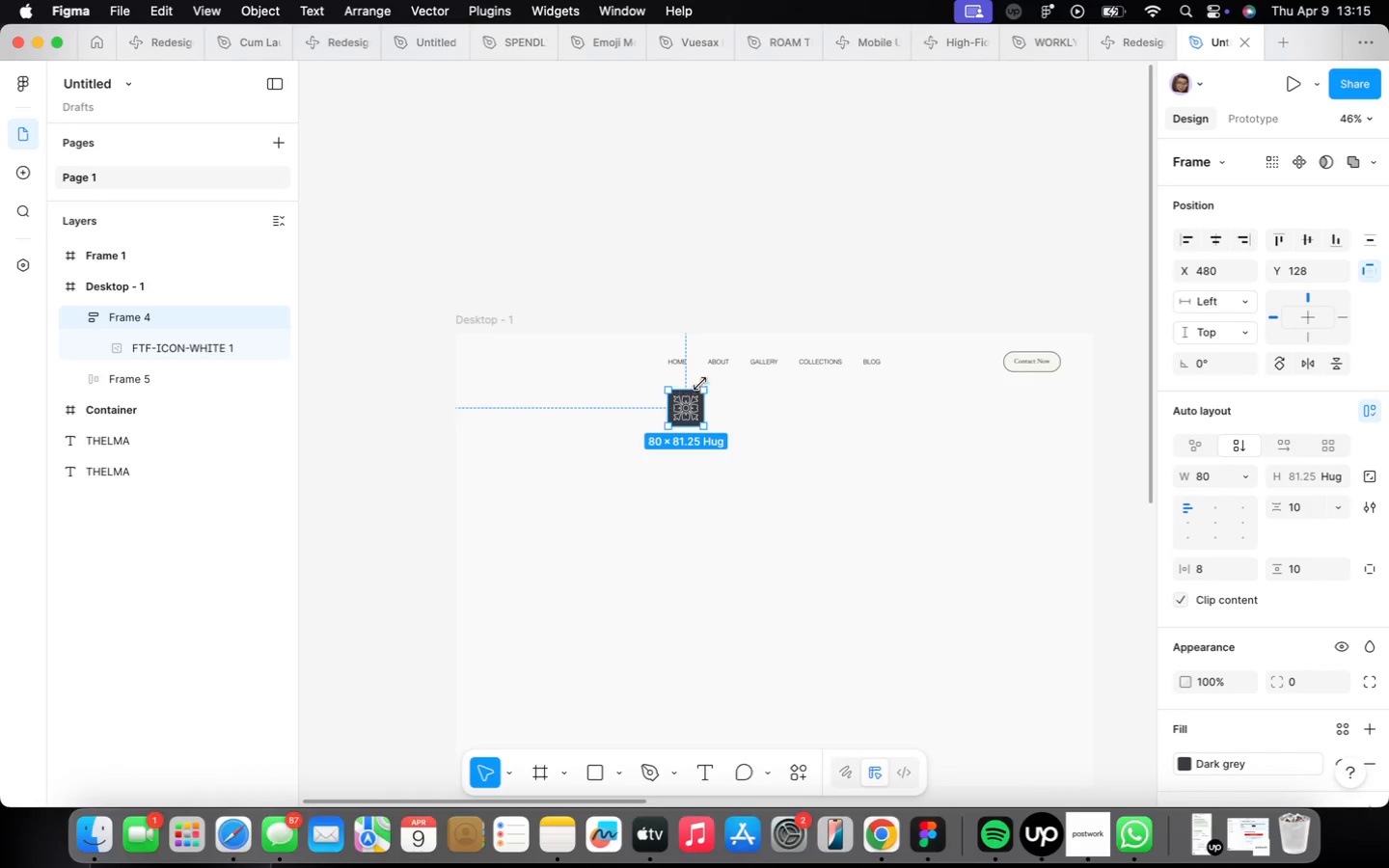 
scroll: coordinate [702, 378], scroll_direction: up, amount: 9.0
 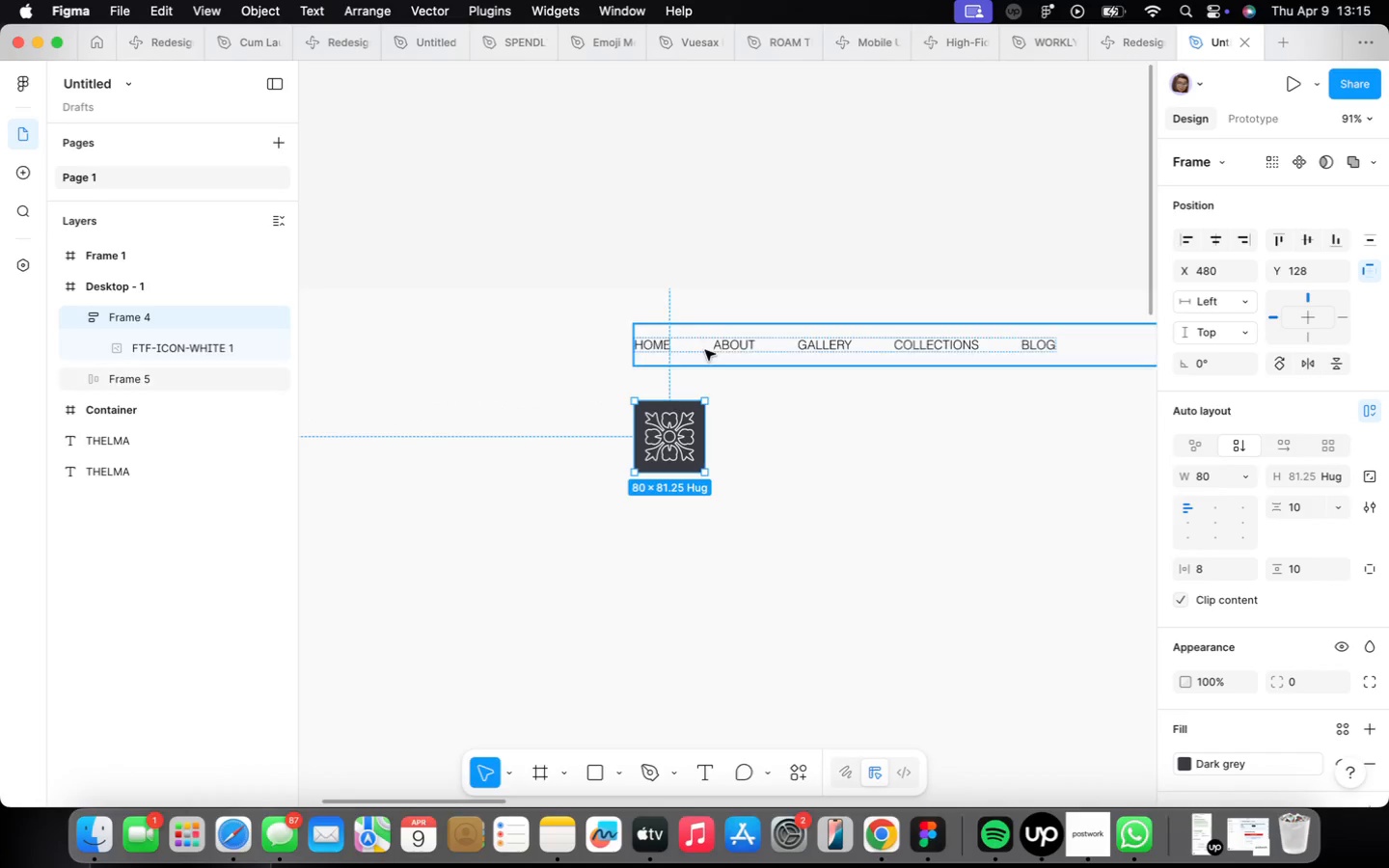 
left_click([705, 350])
 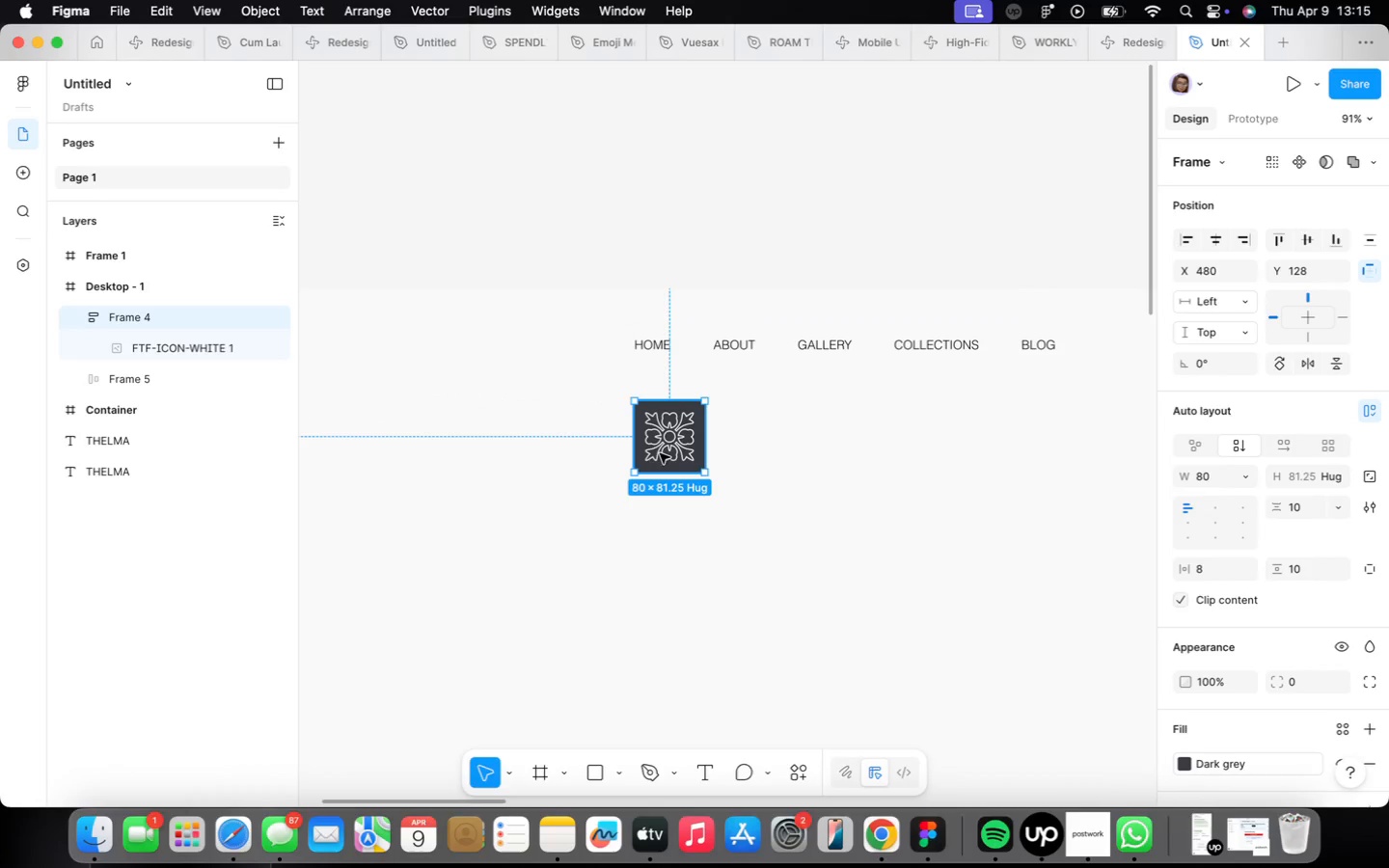 
left_click_drag(start_coordinate=[663, 440], to_coordinate=[708, 463])
 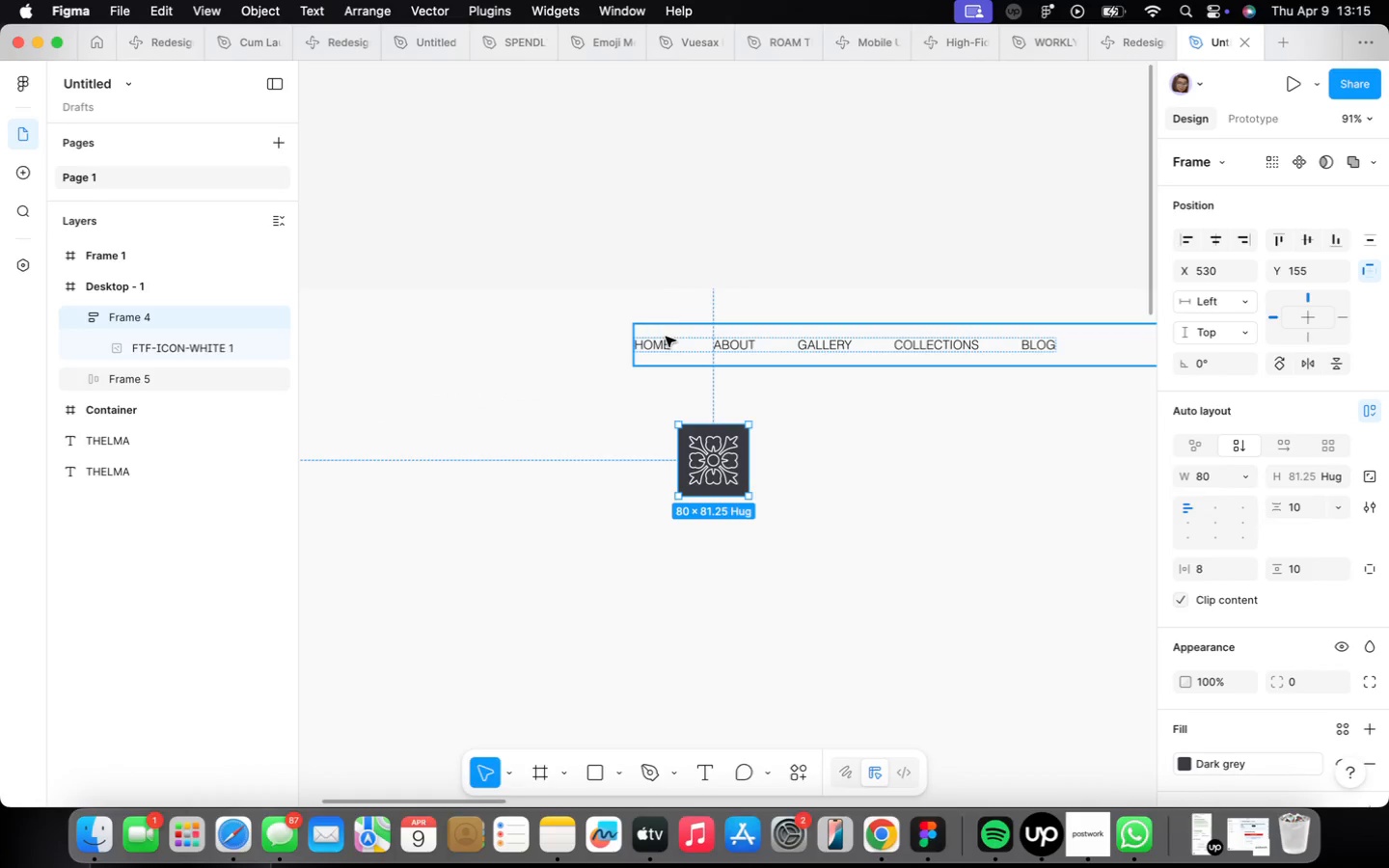 
double_click([666, 337])
 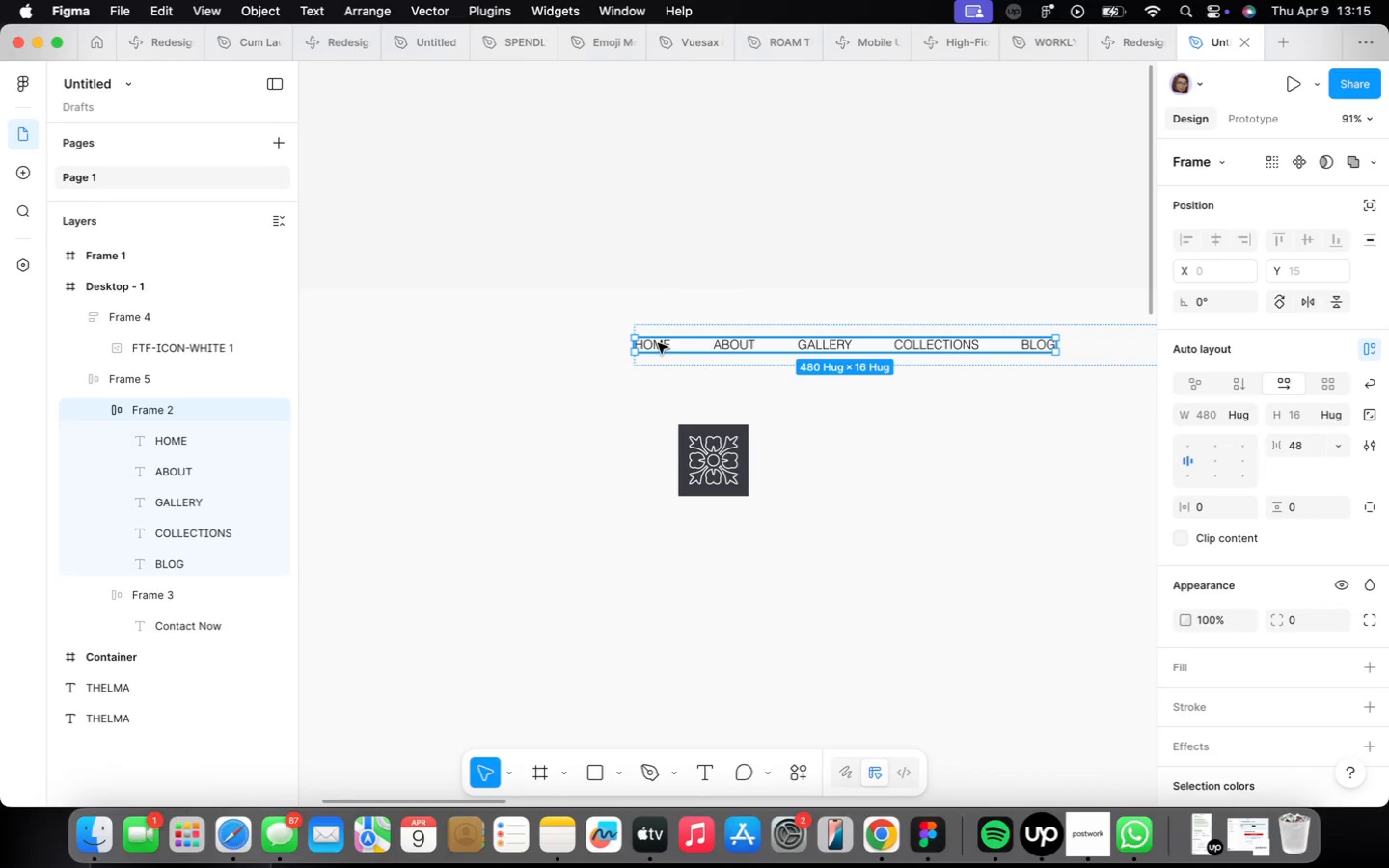 
triple_click([658, 343])
 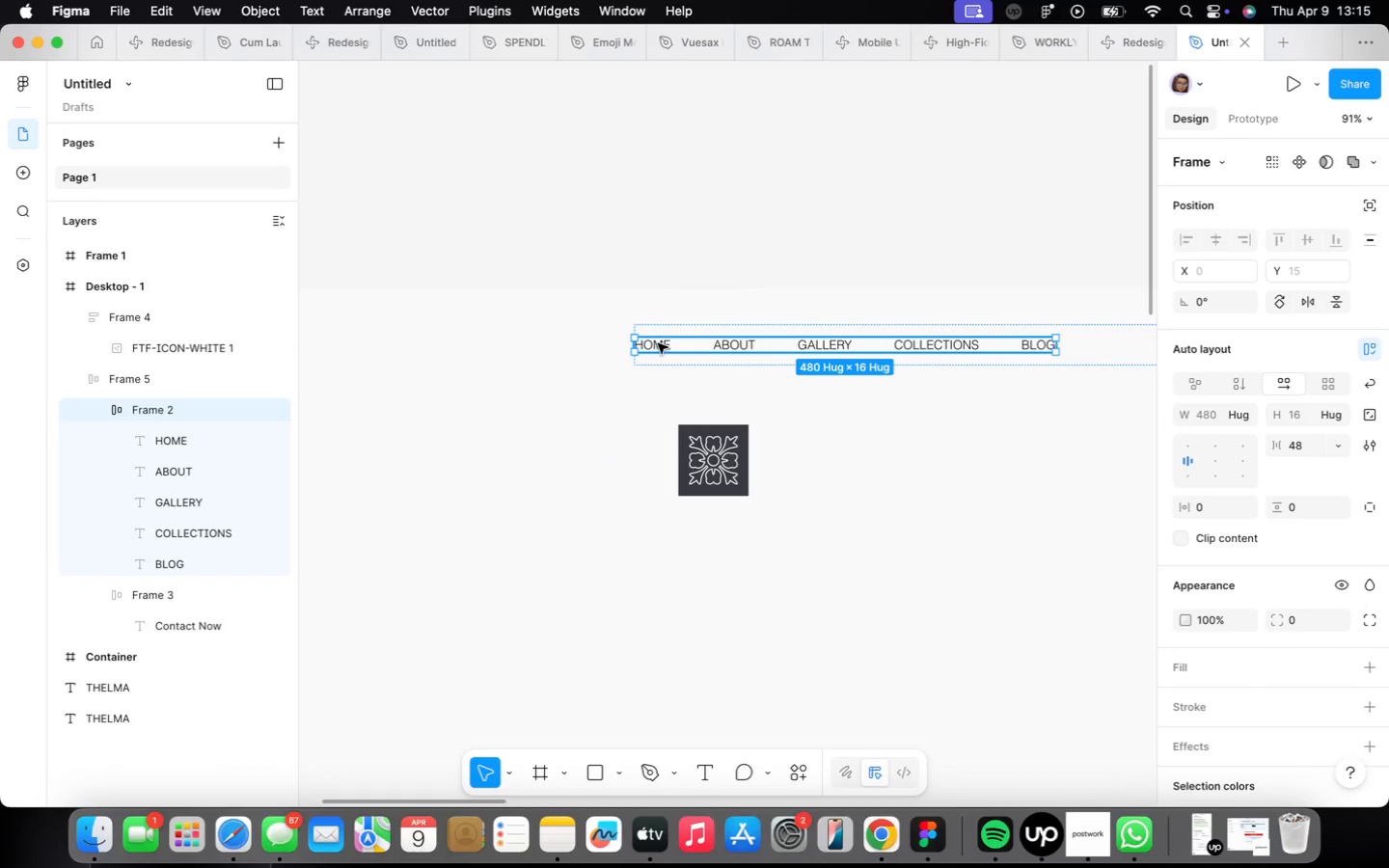 
triple_click([658, 343])
 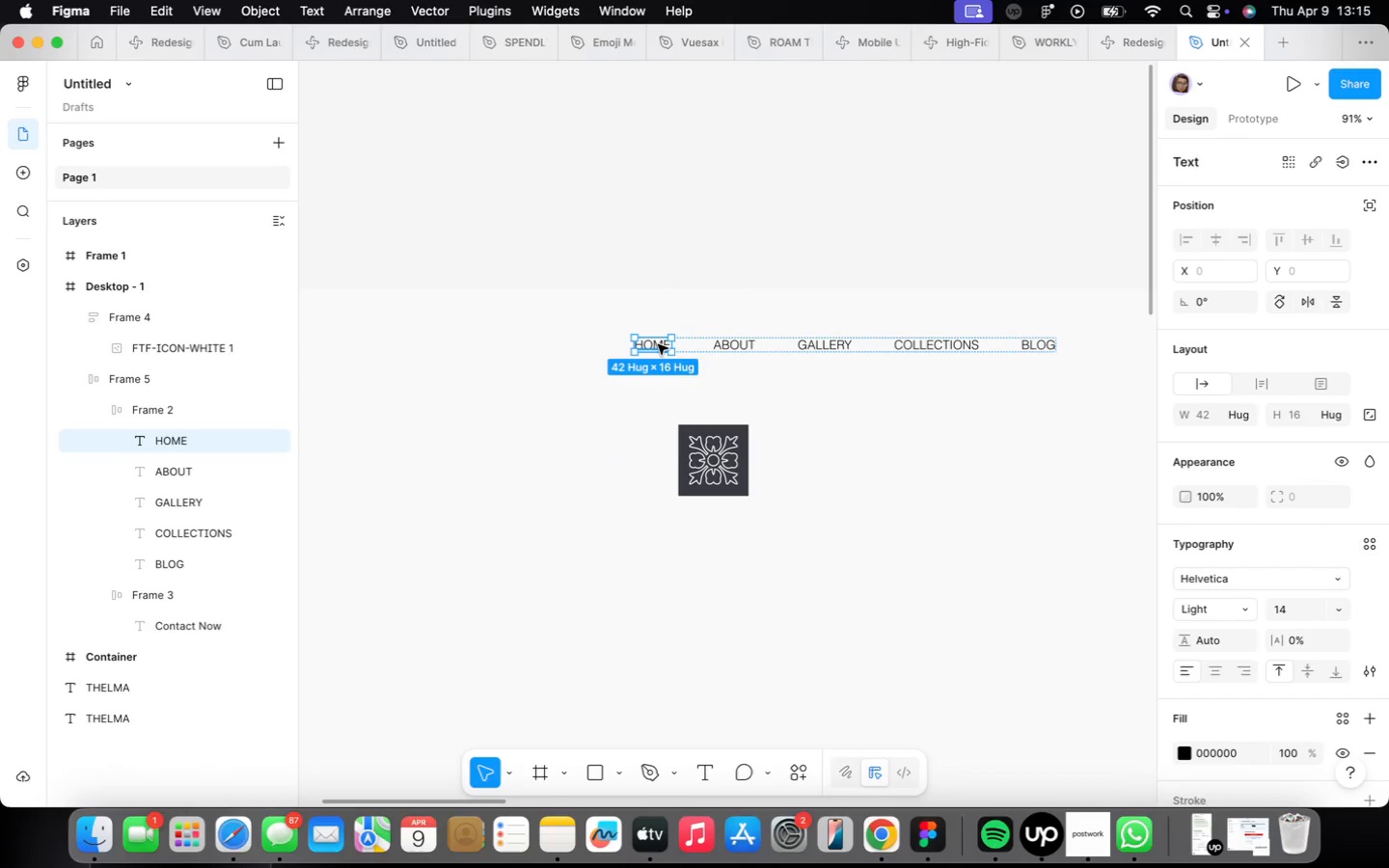 
key(Meta+CommandLeft)
 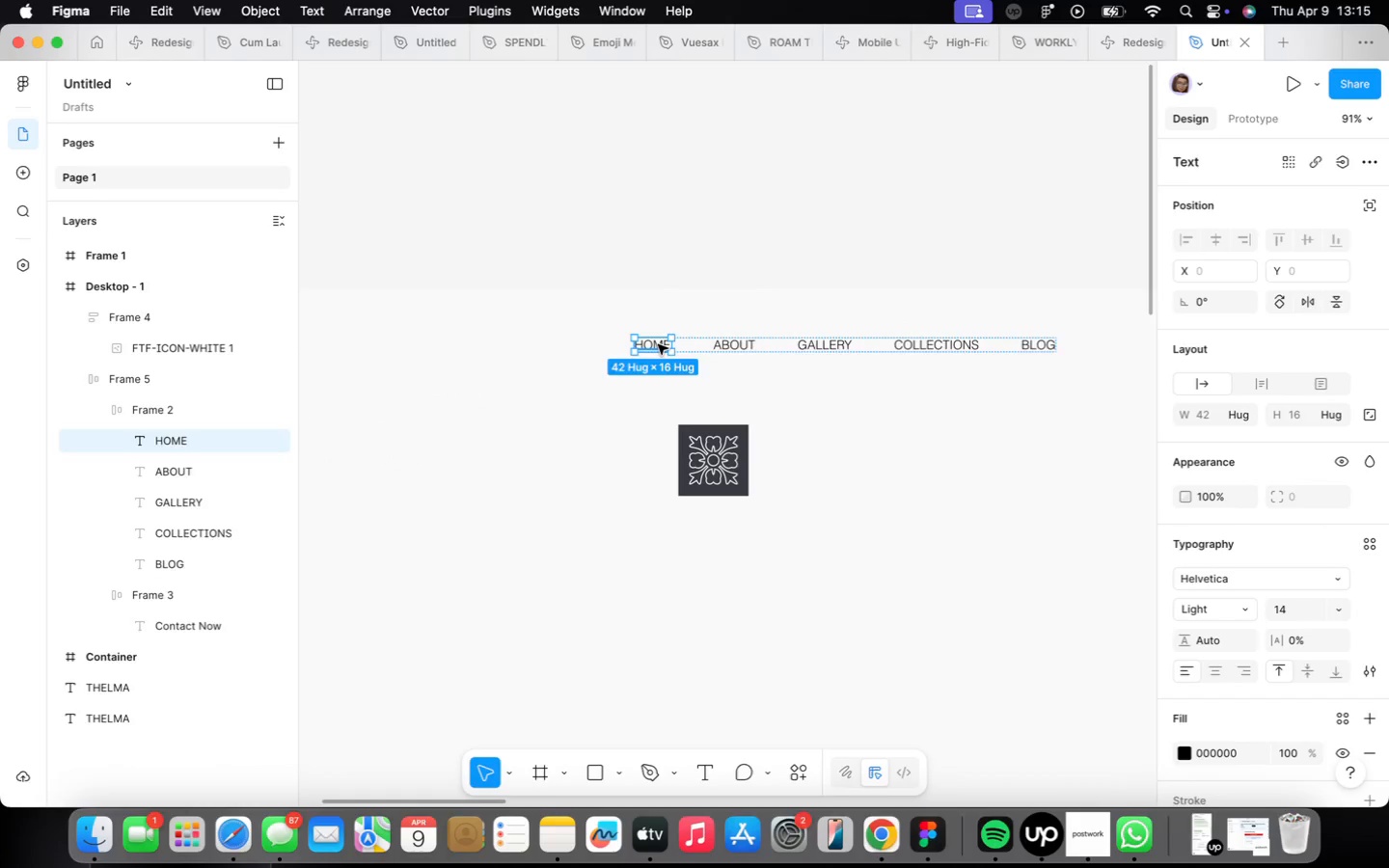 
key(Meta+D)
 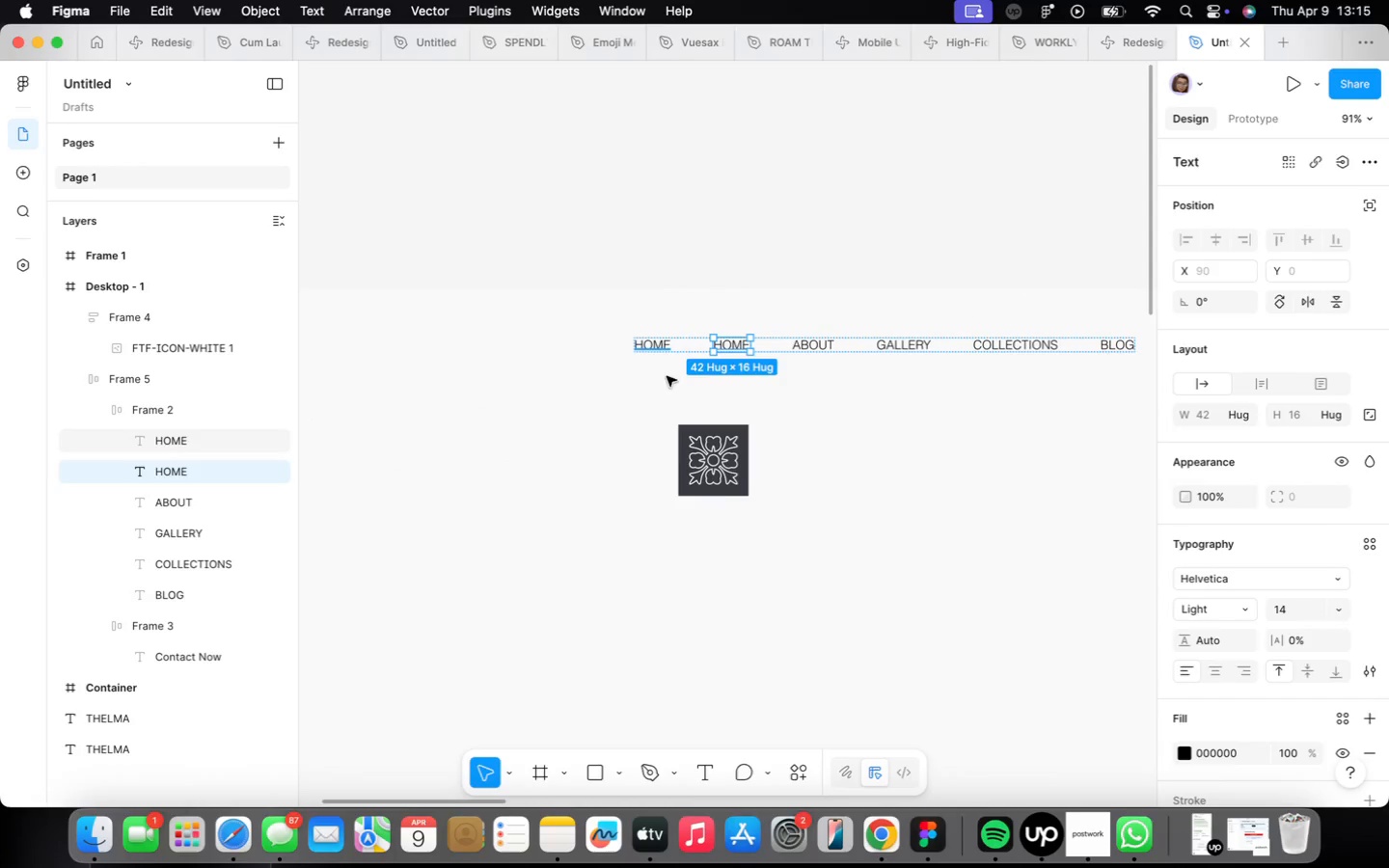 
left_click([708, 475])
 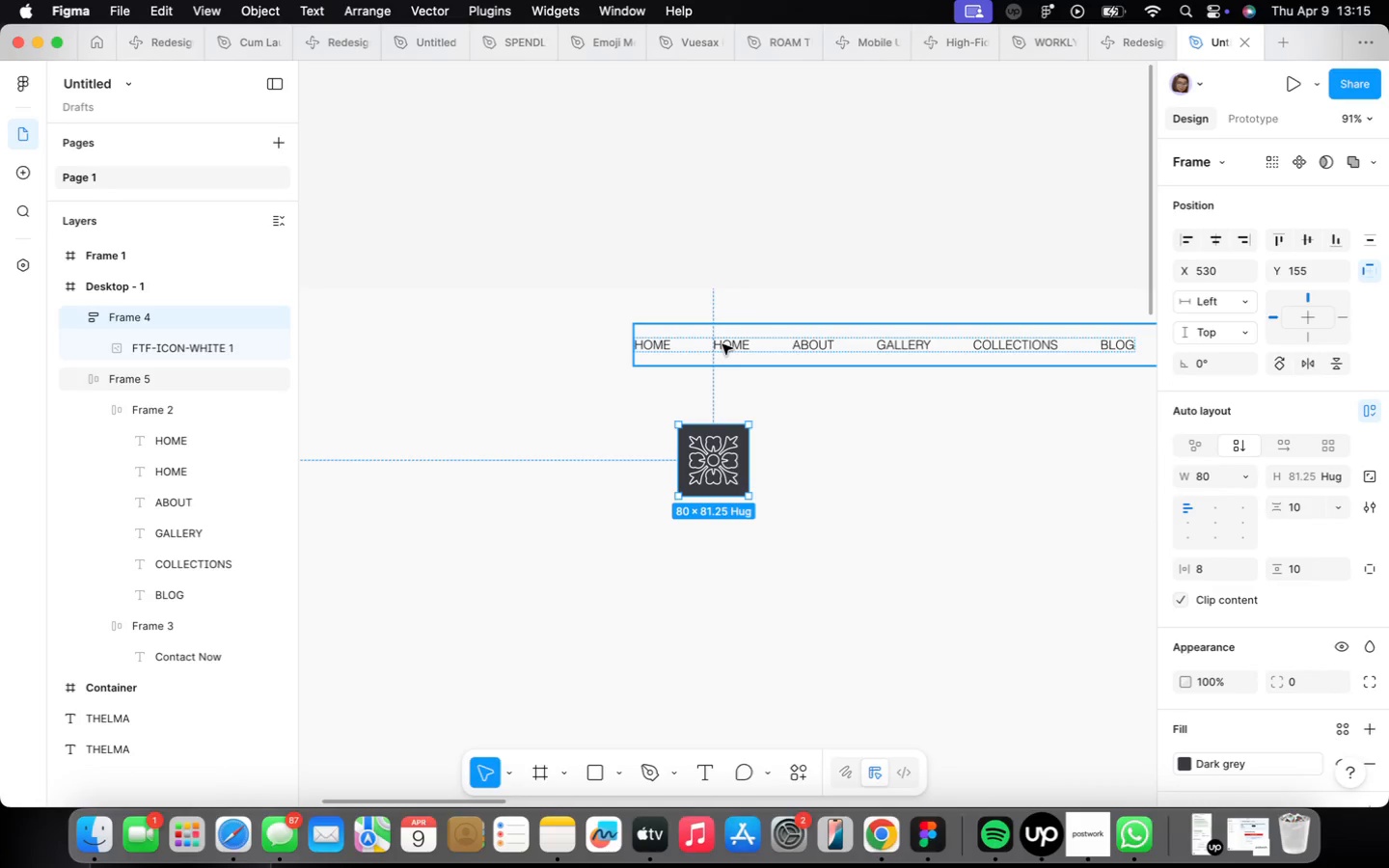 
key(Meta+Z)
 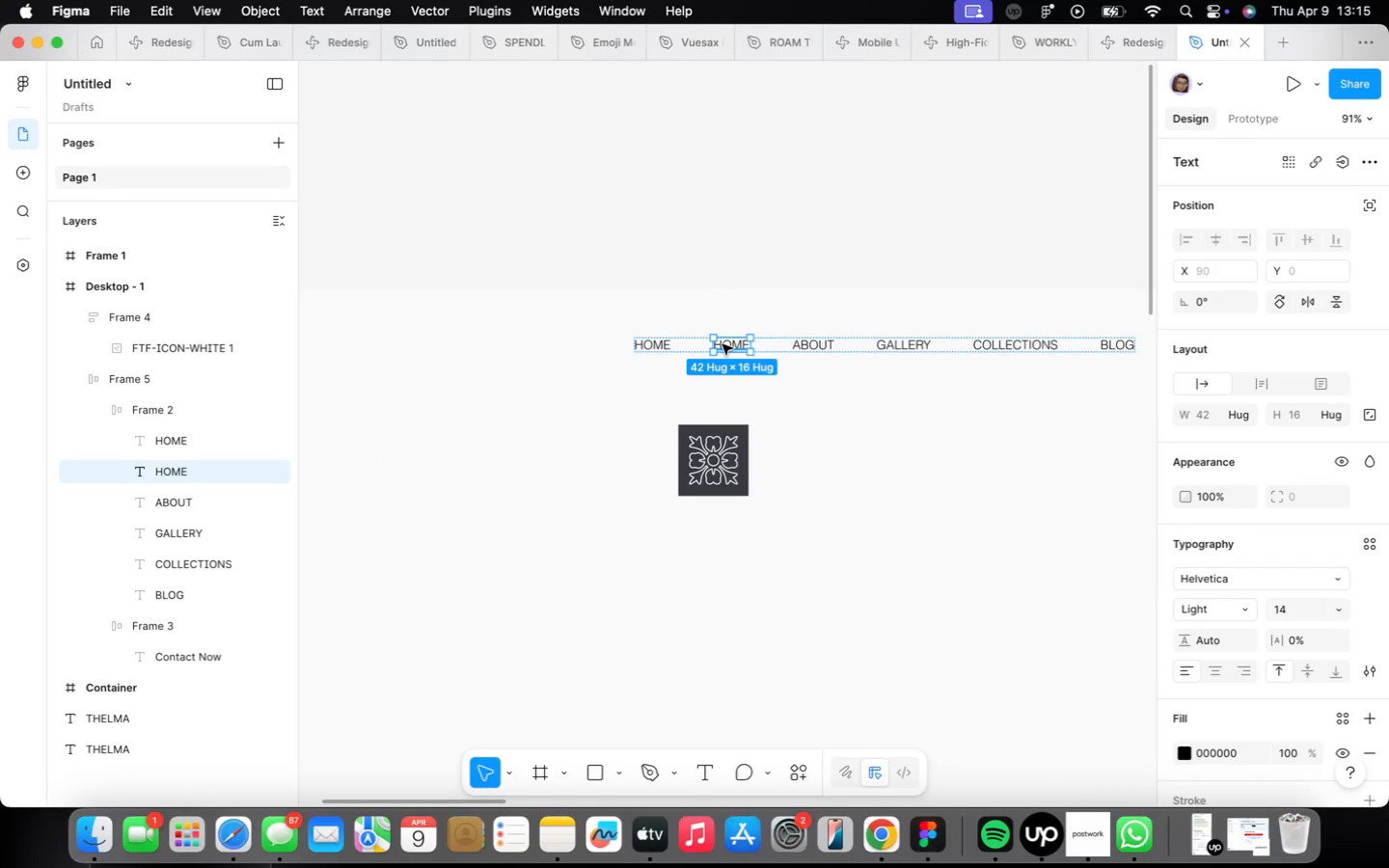 
key(Meta+CommandLeft)
 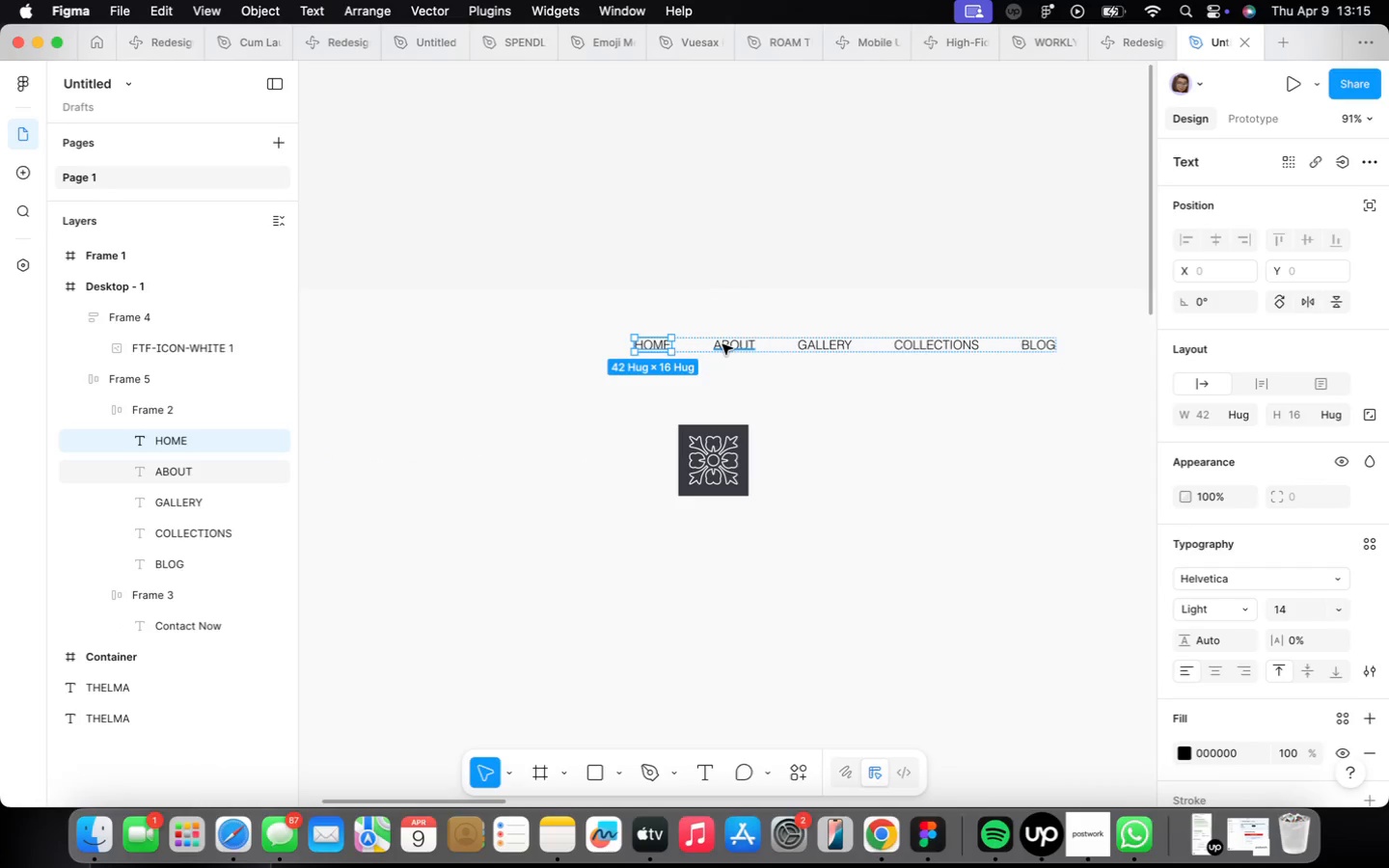 
key(Meta+Z)
 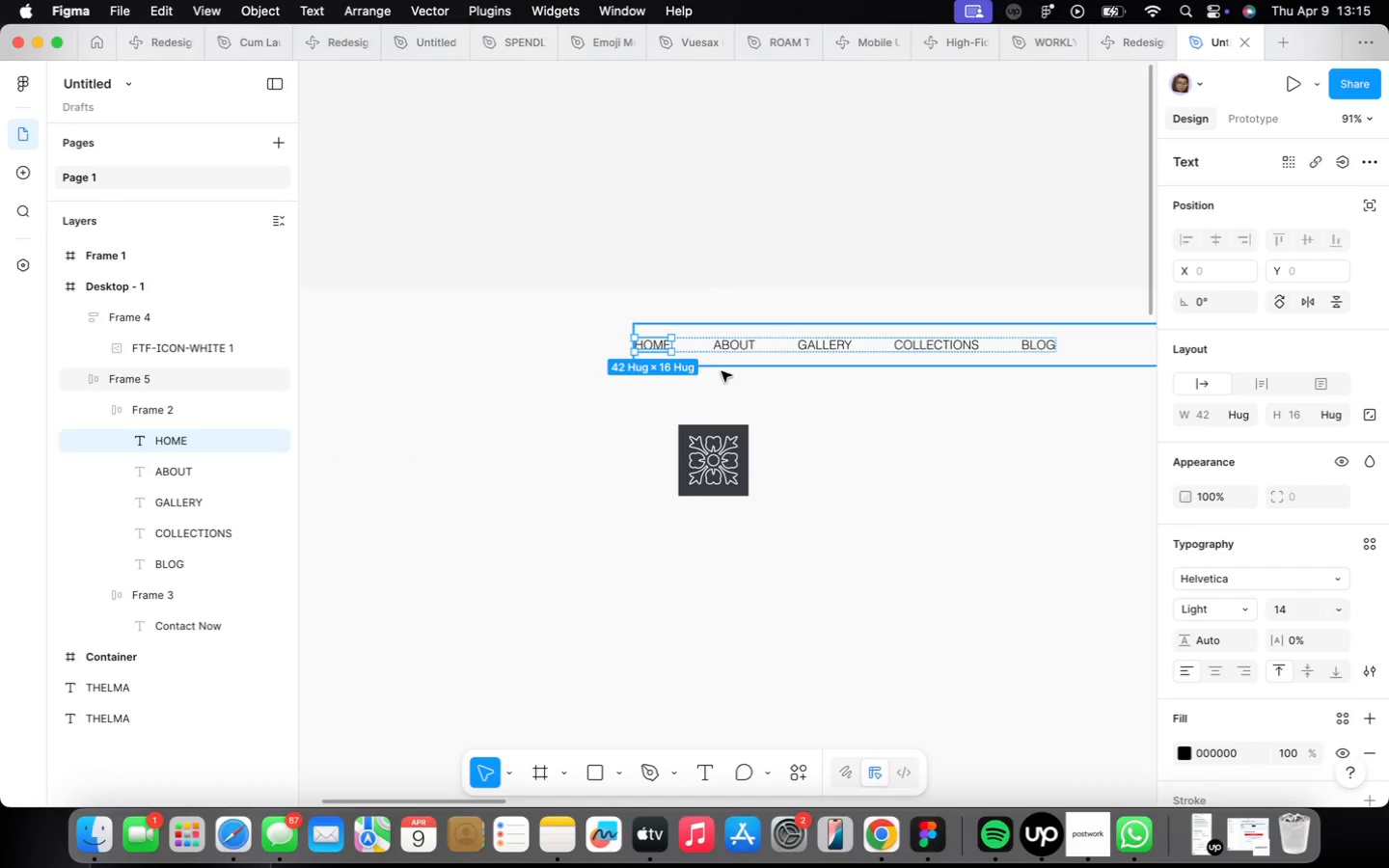 
left_click([698, 474])
 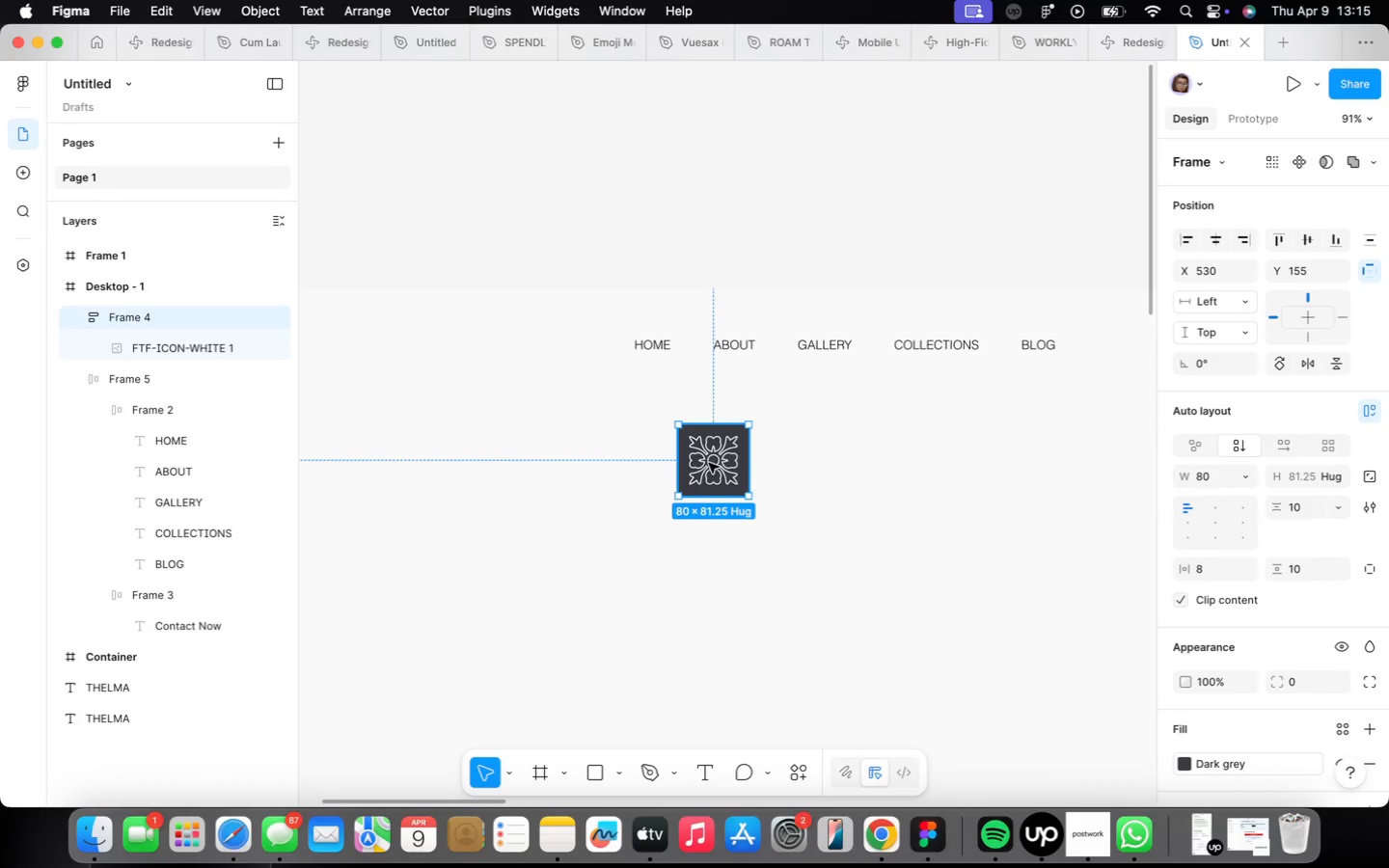 
left_click_drag(start_coordinate=[711, 464], to_coordinate=[537, 353])
 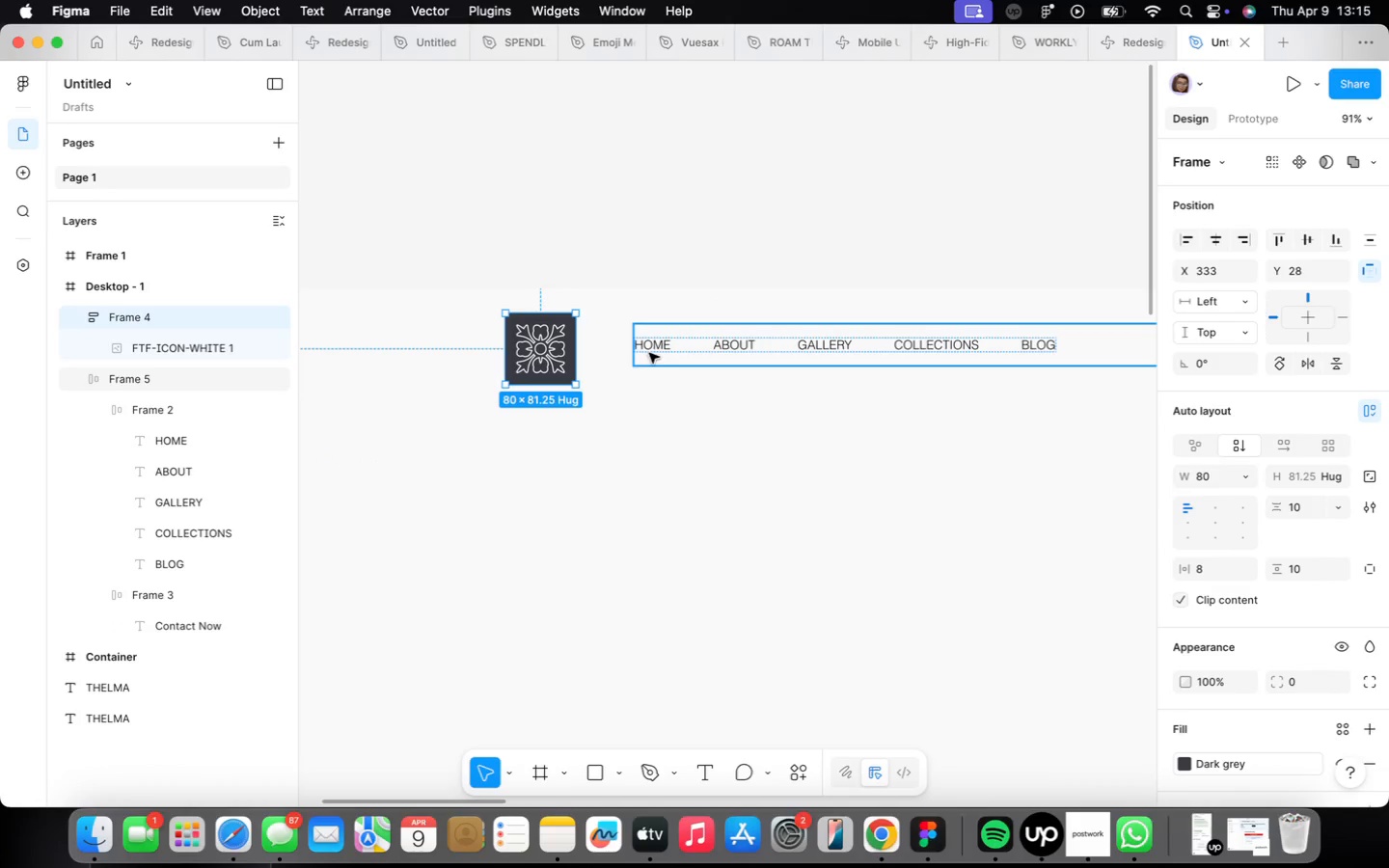 
hold_key(key=ShiftLeft, duration=0.44)
left_click([649, 352])
 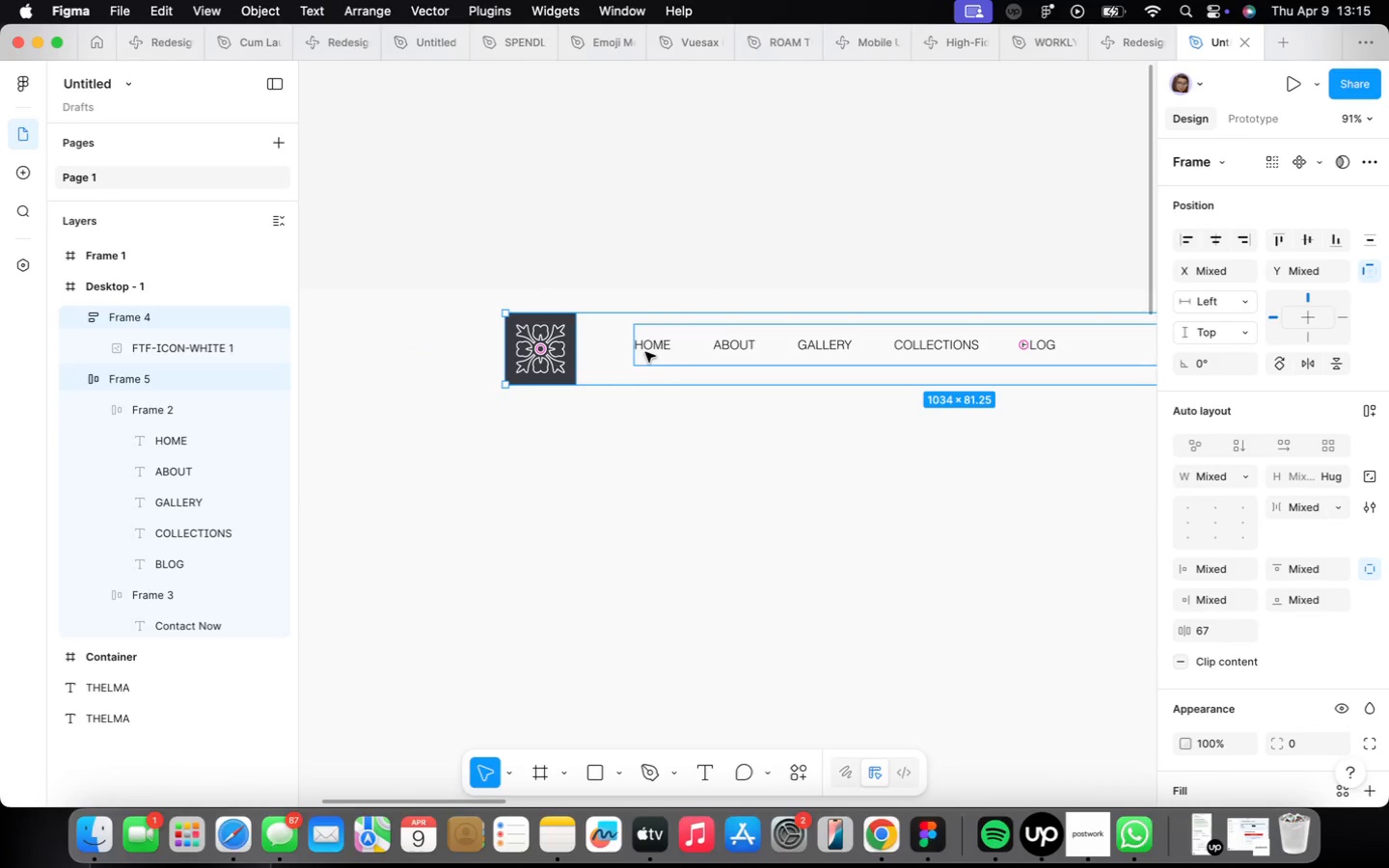 
key(Shift+A)
 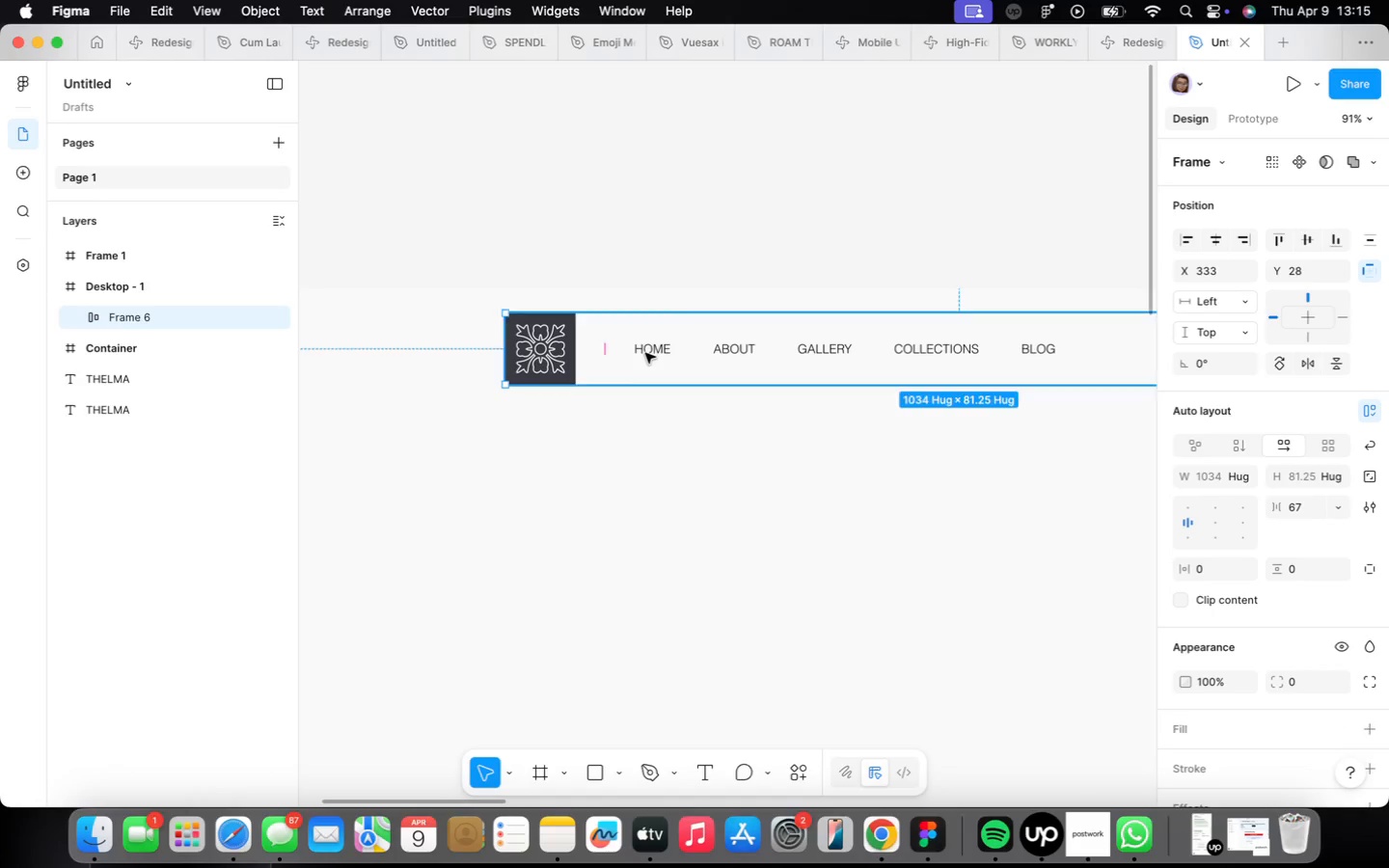 
scroll: coordinate [636, 352], scroll_direction: down, amount: 9.0
 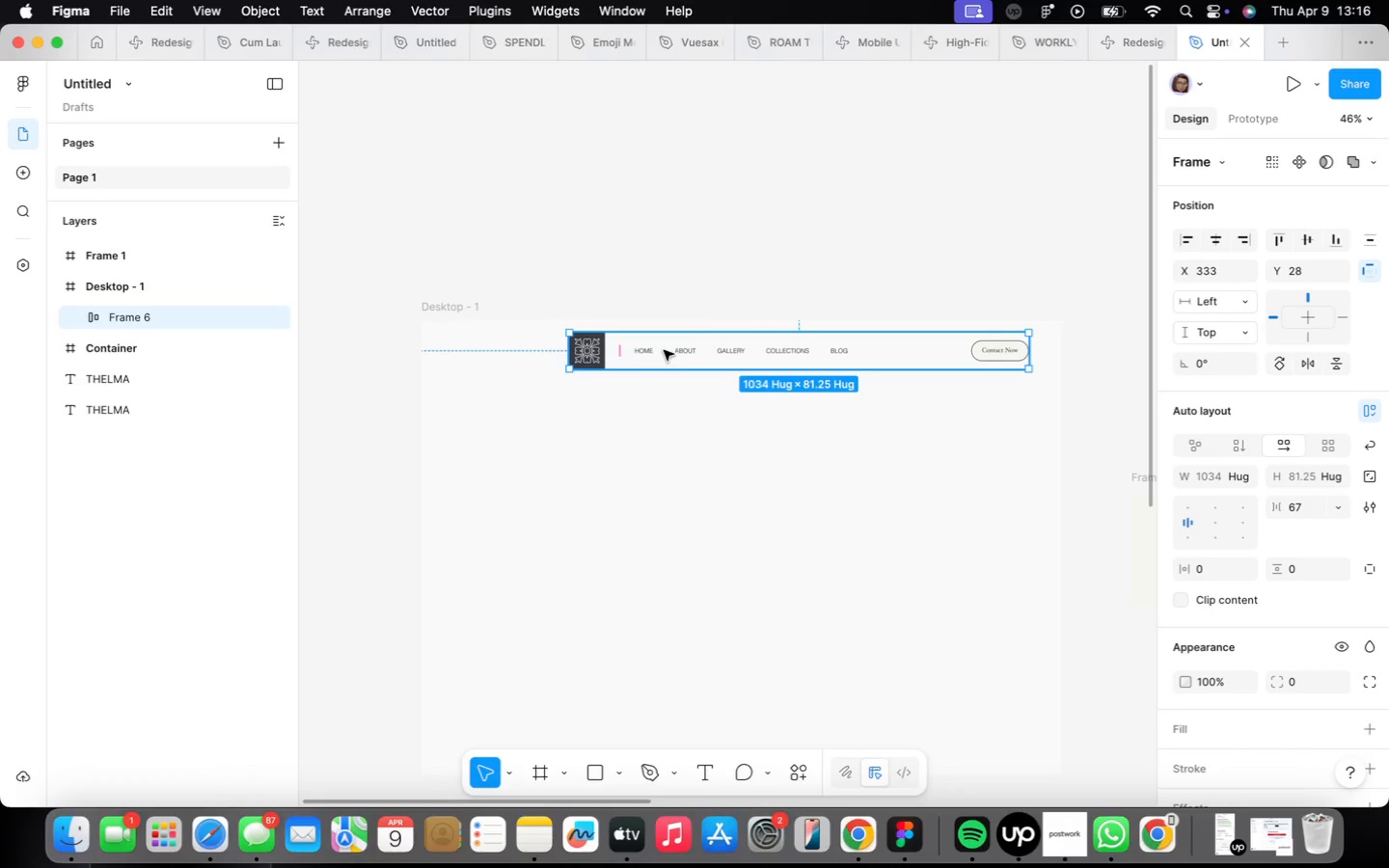 
left_click_drag(start_coordinate=[622, 356], to_coordinate=[680, 363])
 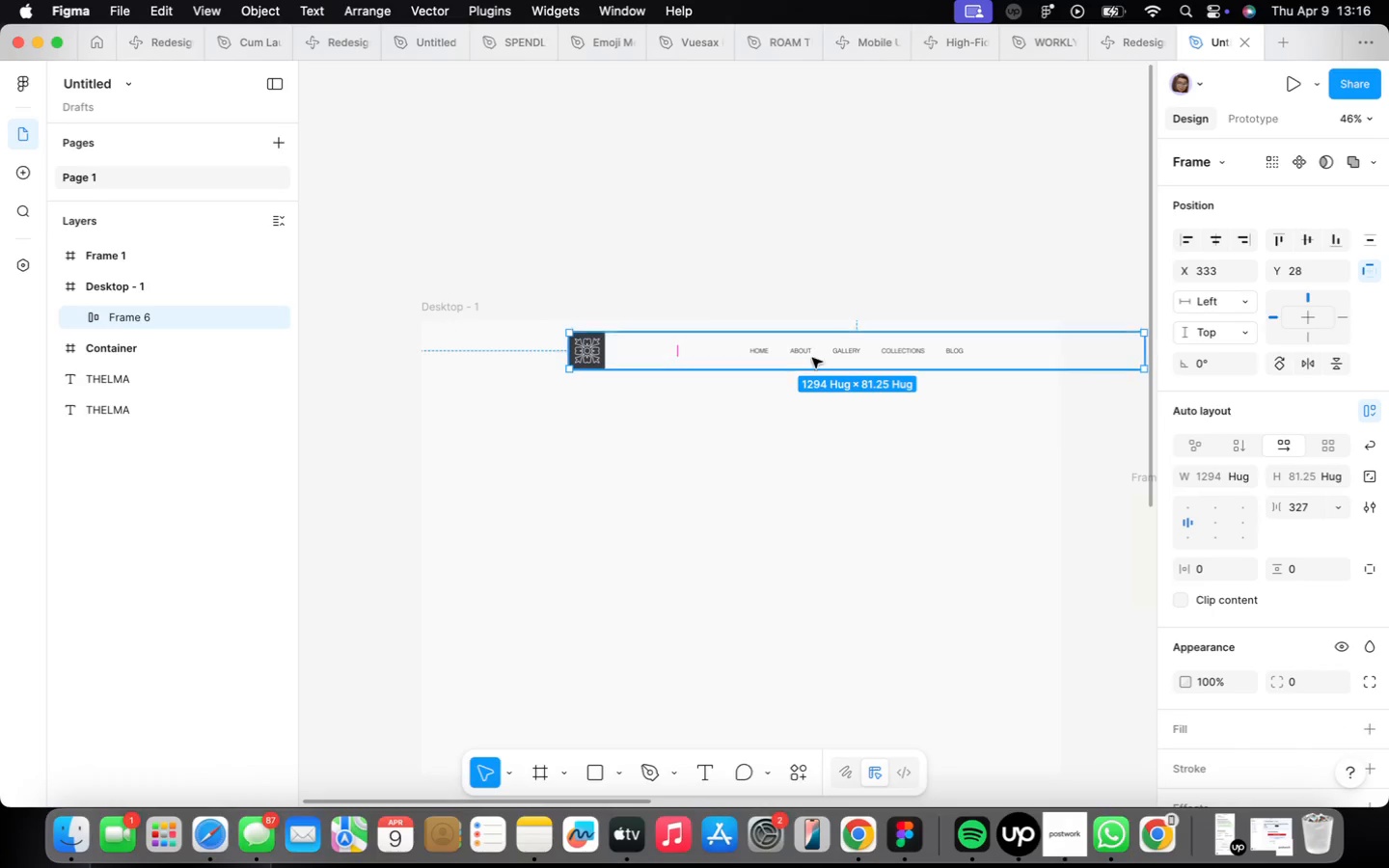 
left_click_drag(start_coordinate=[818, 353], to_coordinate=[690, 360])
 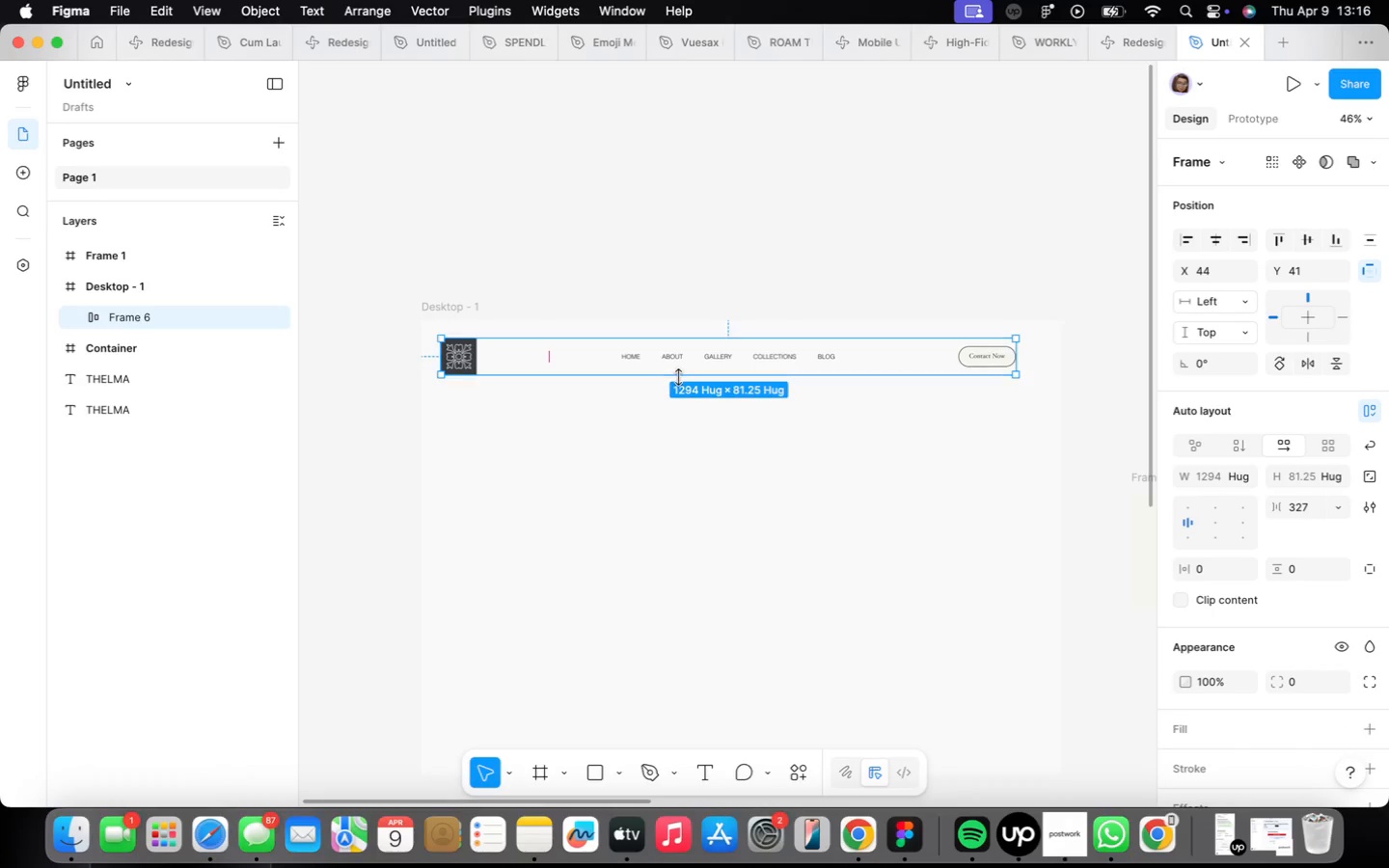 
left_click_drag(start_coordinate=[700, 364], to_coordinate=[680, 366])
 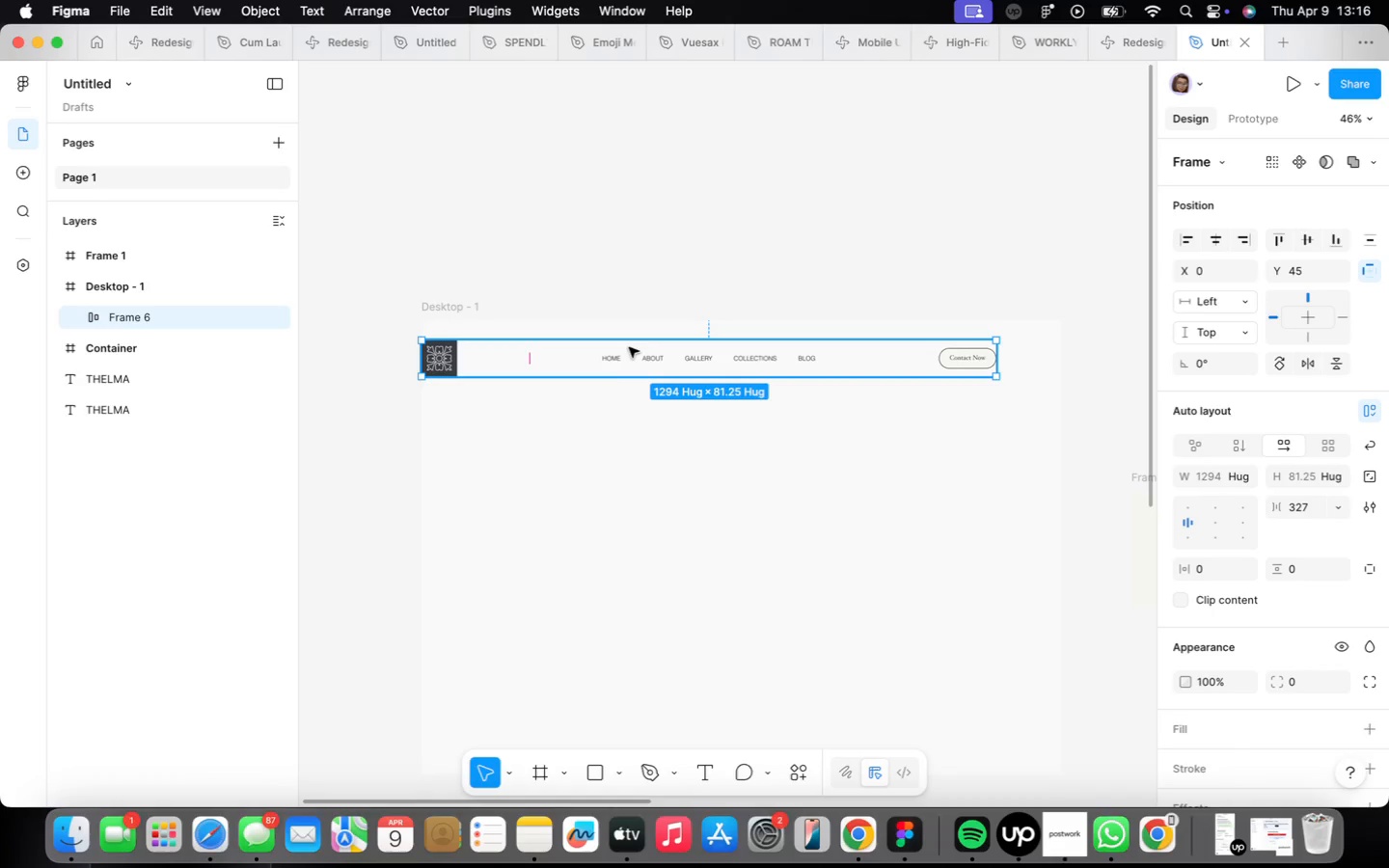 
left_click_drag(start_coordinate=[631, 339], to_coordinate=[642, 321])
 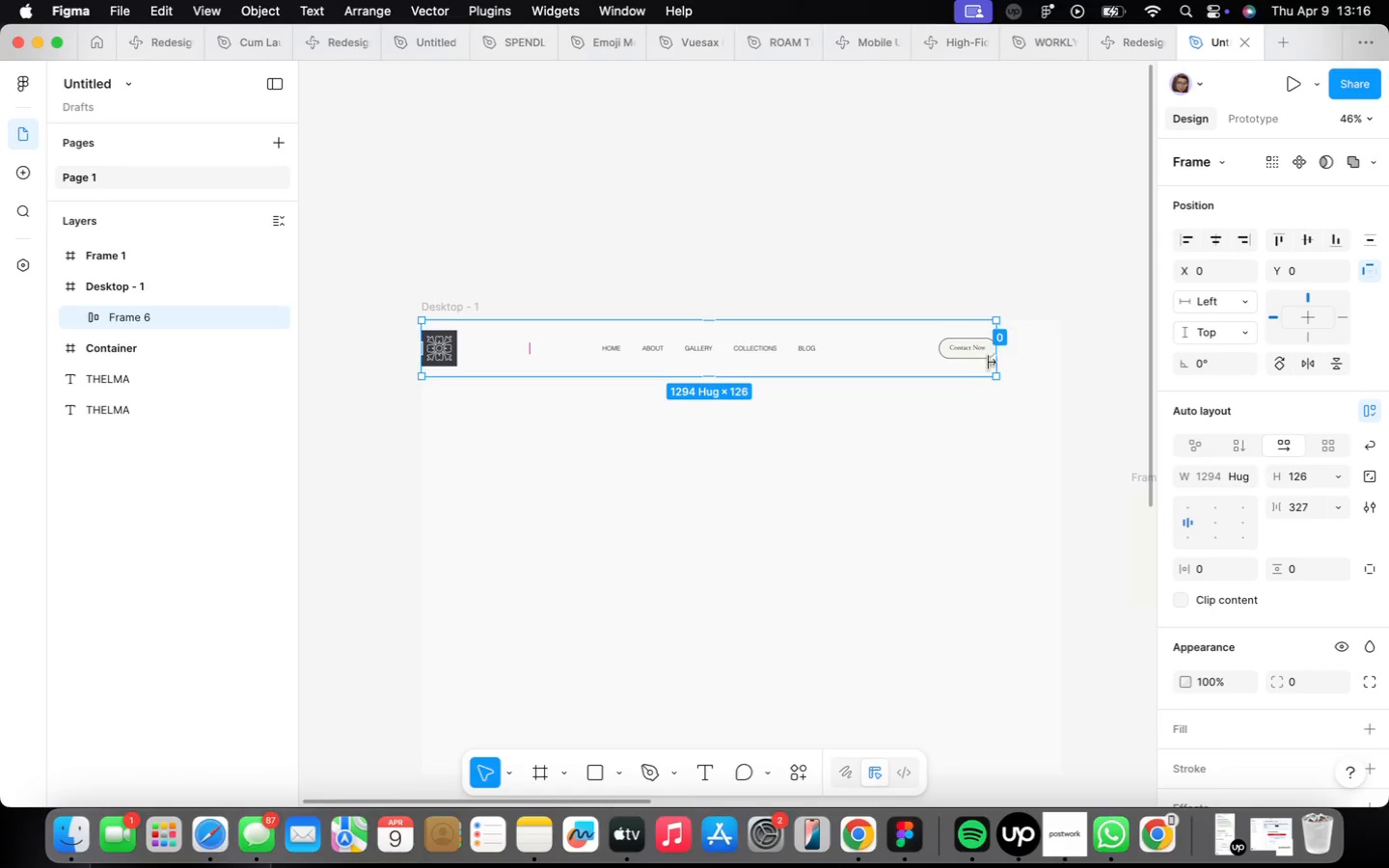 
left_click_drag(start_coordinate=[996, 365], to_coordinate=[1057, 361])
 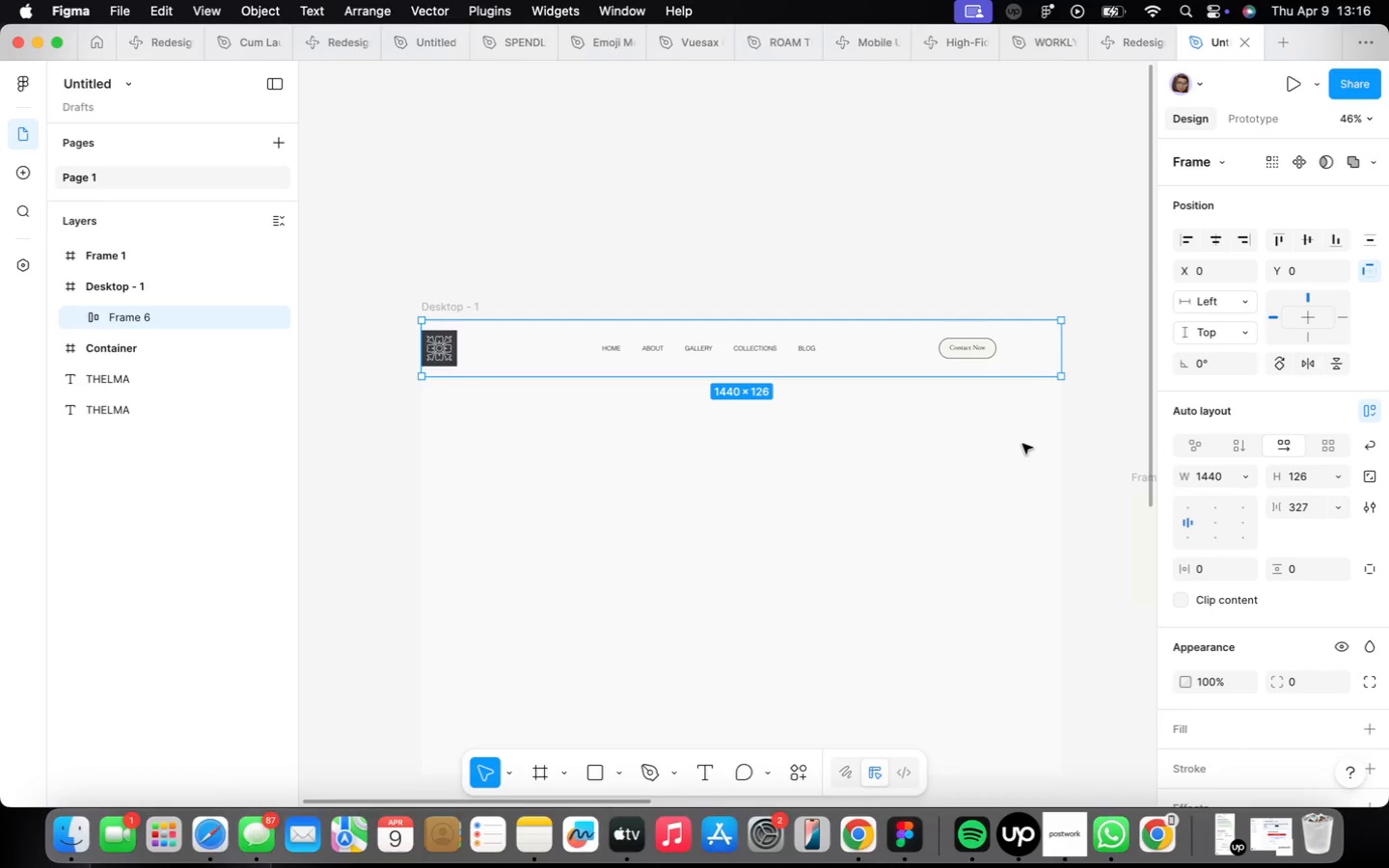 
wait(5.83)
 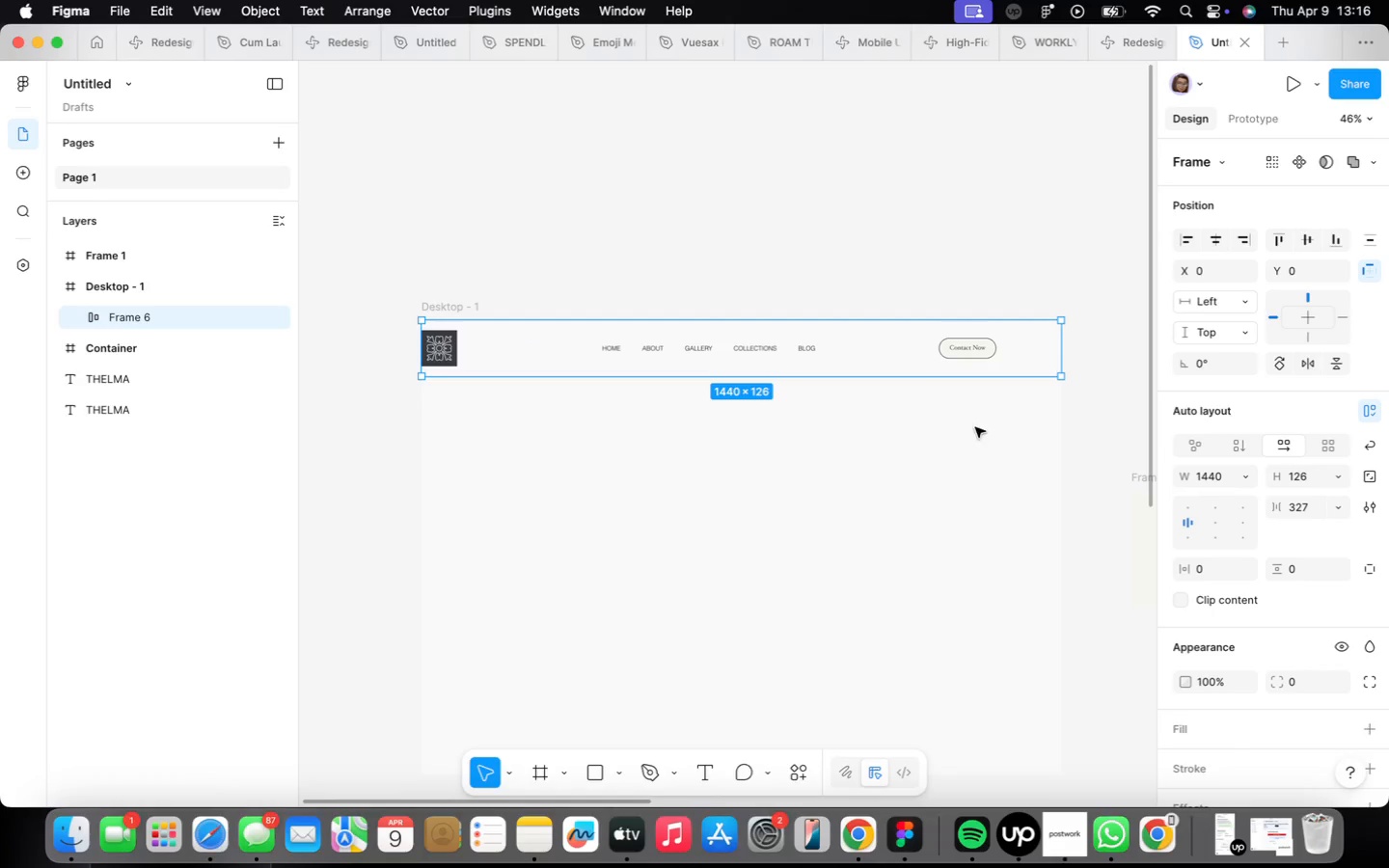 
scroll: coordinate [1278, 610], scroll_direction: down, amount: 9.0
 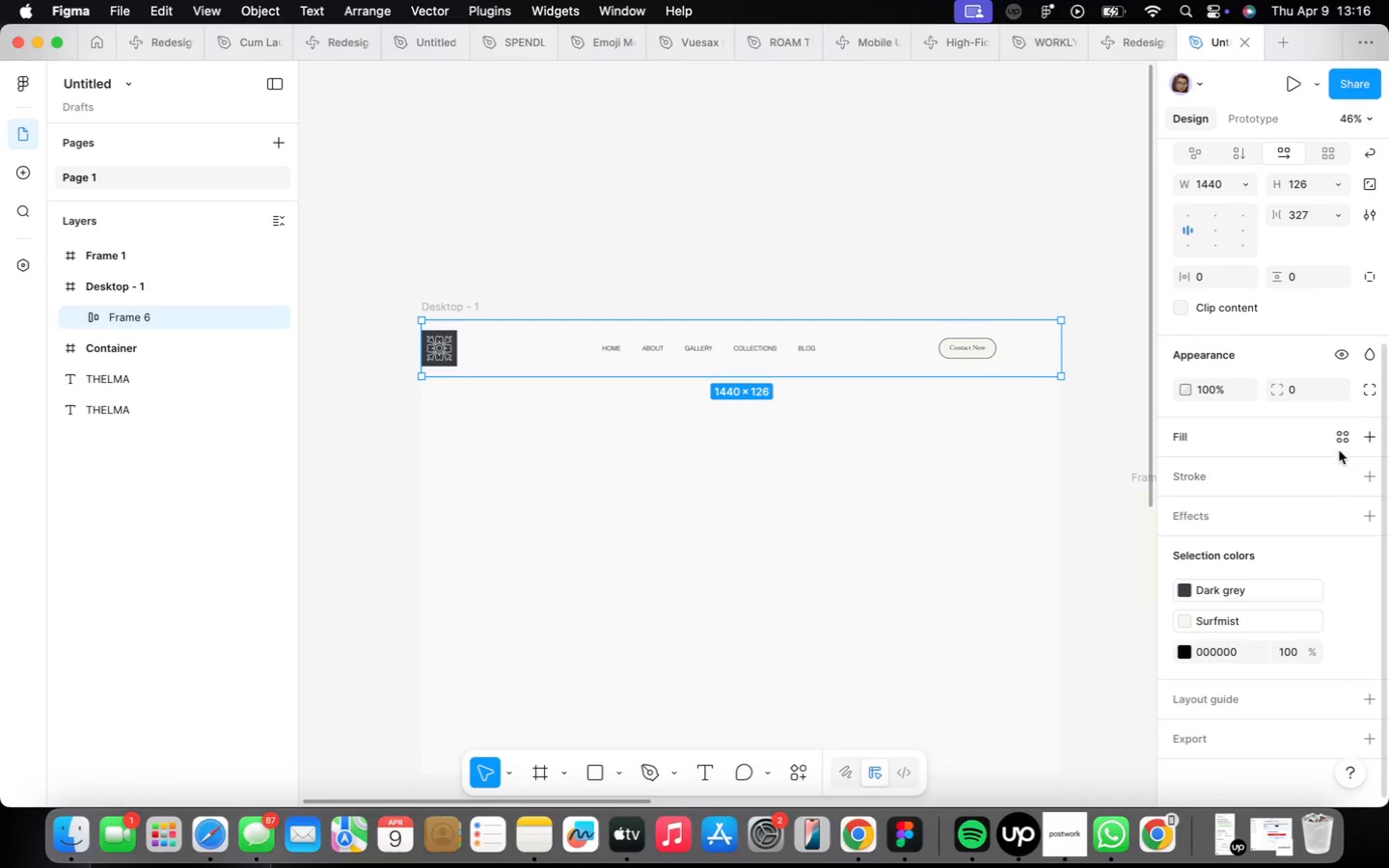 
left_click([1342, 443])
 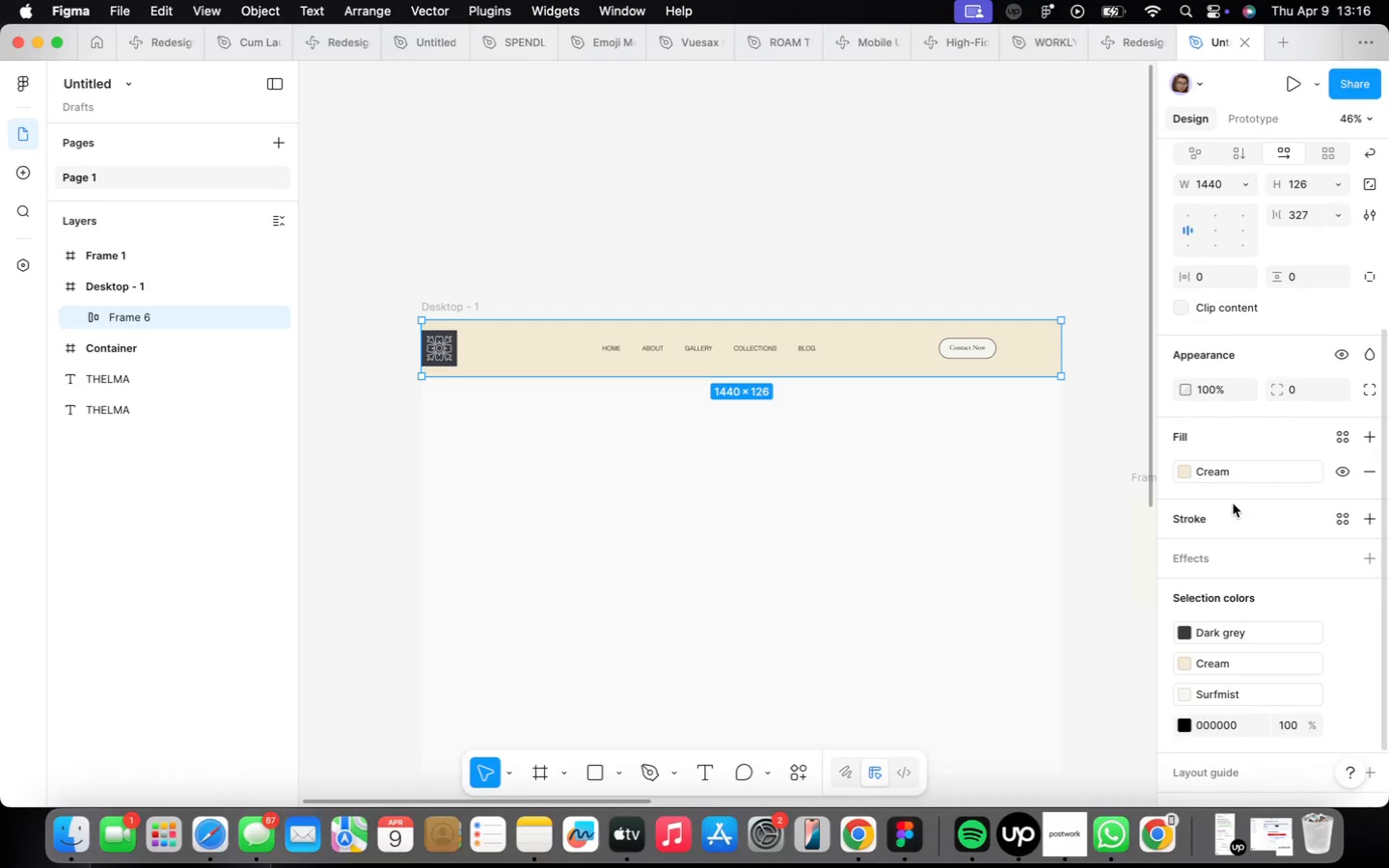 
left_click([1242, 462])
 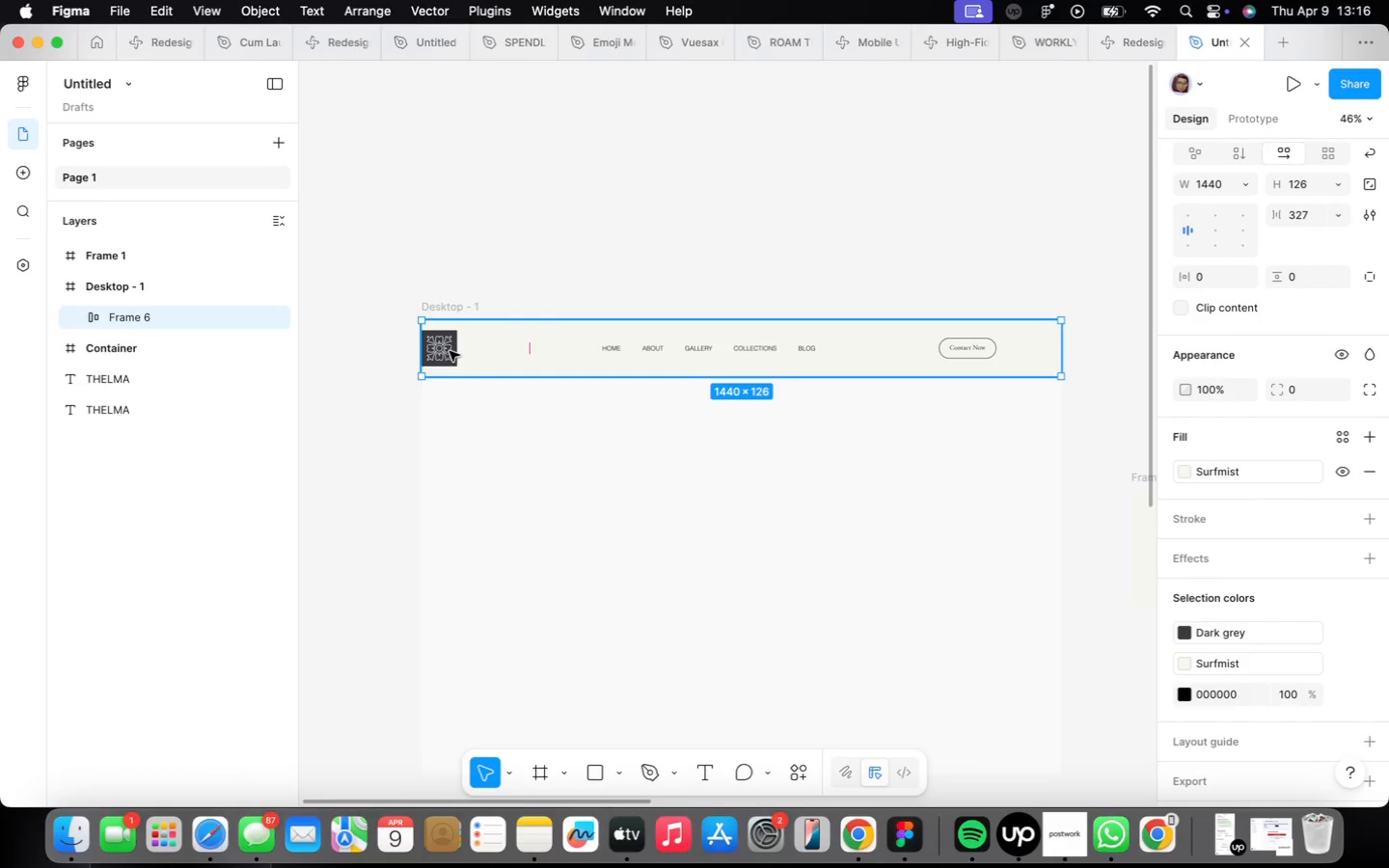 
double_click([451, 350])
 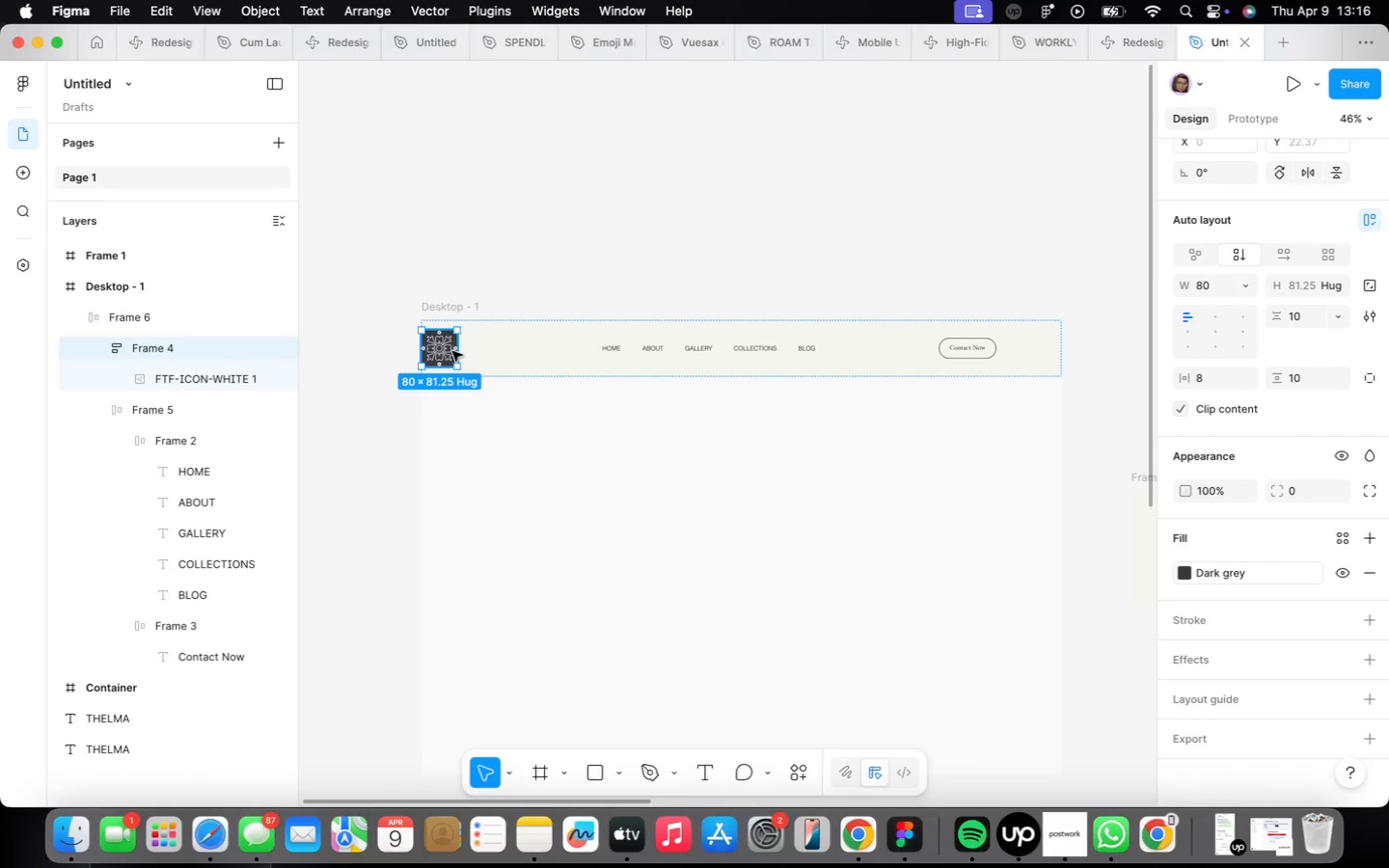 
scroll: coordinate [453, 351], scroll_direction: up, amount: 14.0
 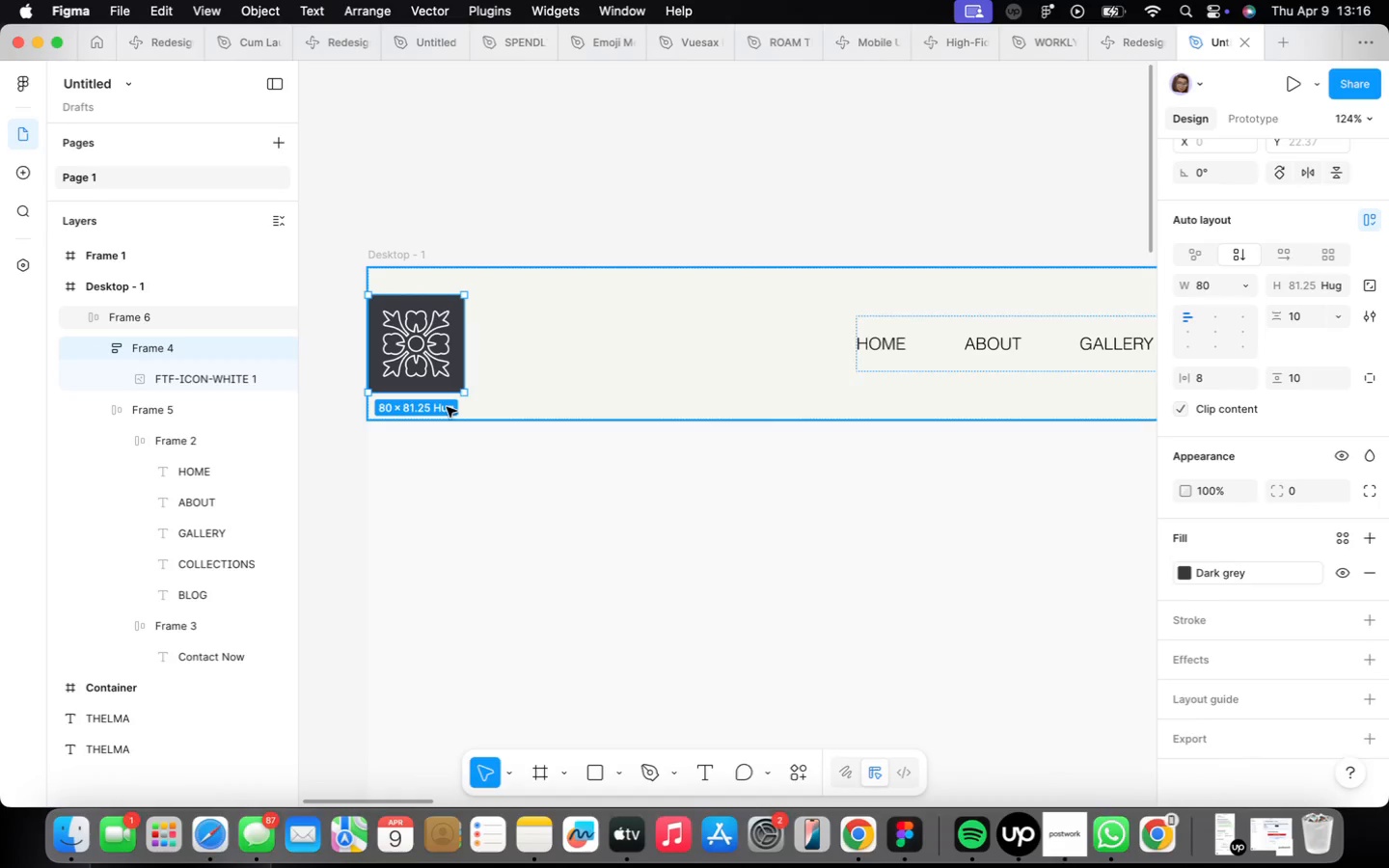 
left_click_drag(start_coordinate=[446, 390], to_coordinate=[465, 419])
 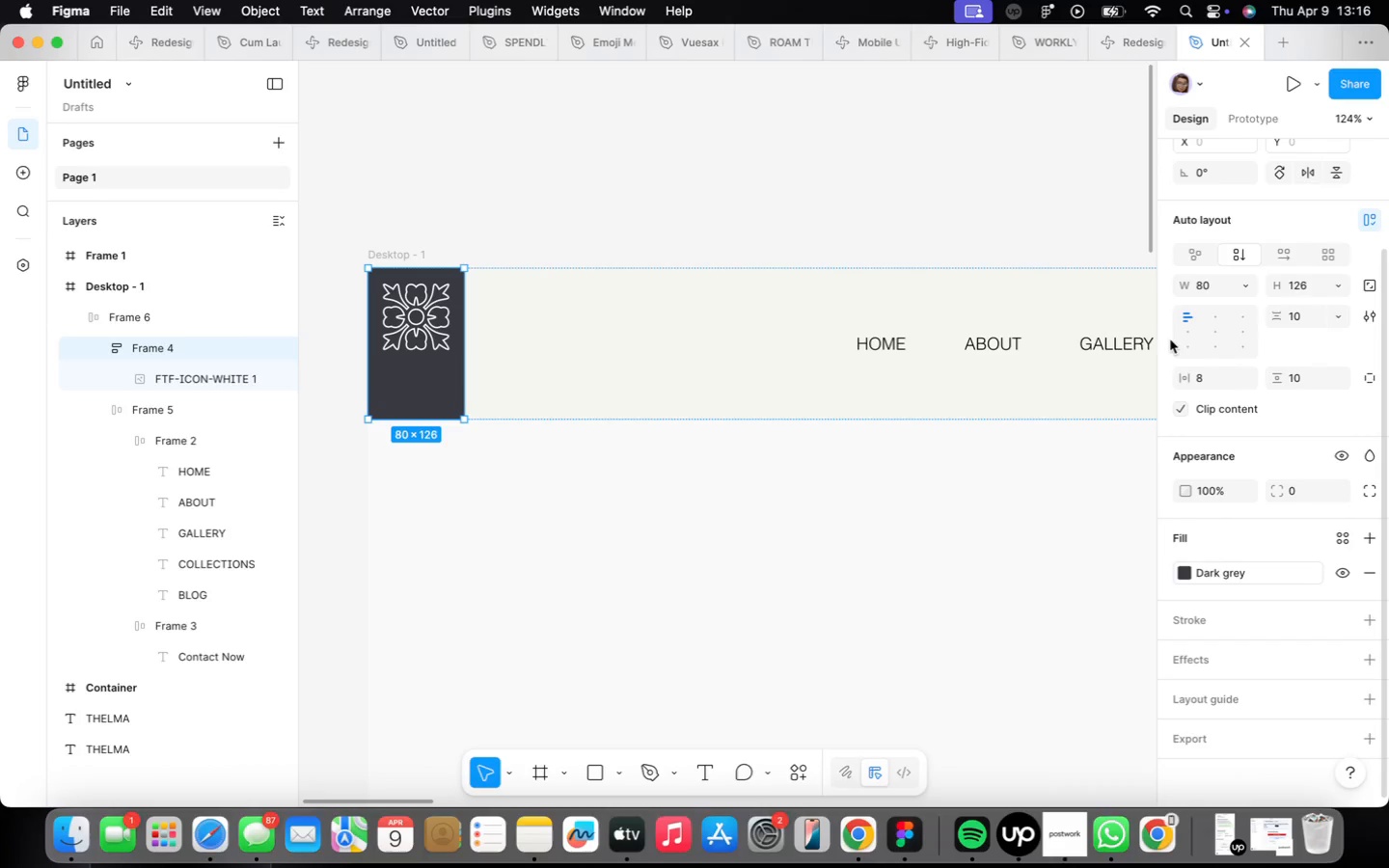 
left_click_drag(start_coordinate=[1183, 333], to_coordinate=[1187, 334])
 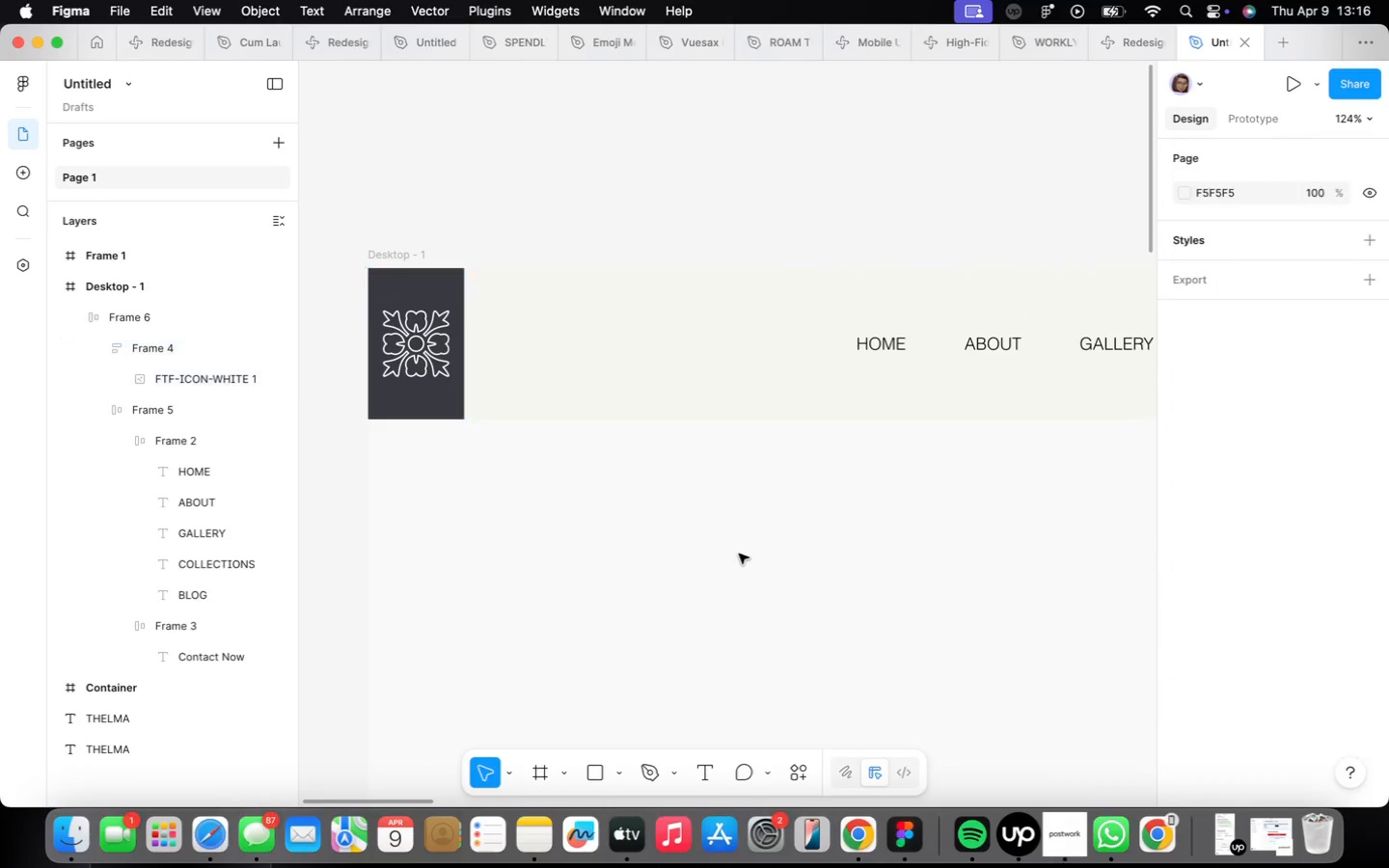 
scroll: coordinate [724, 510], scroll_direction: down, amount: 10.0
 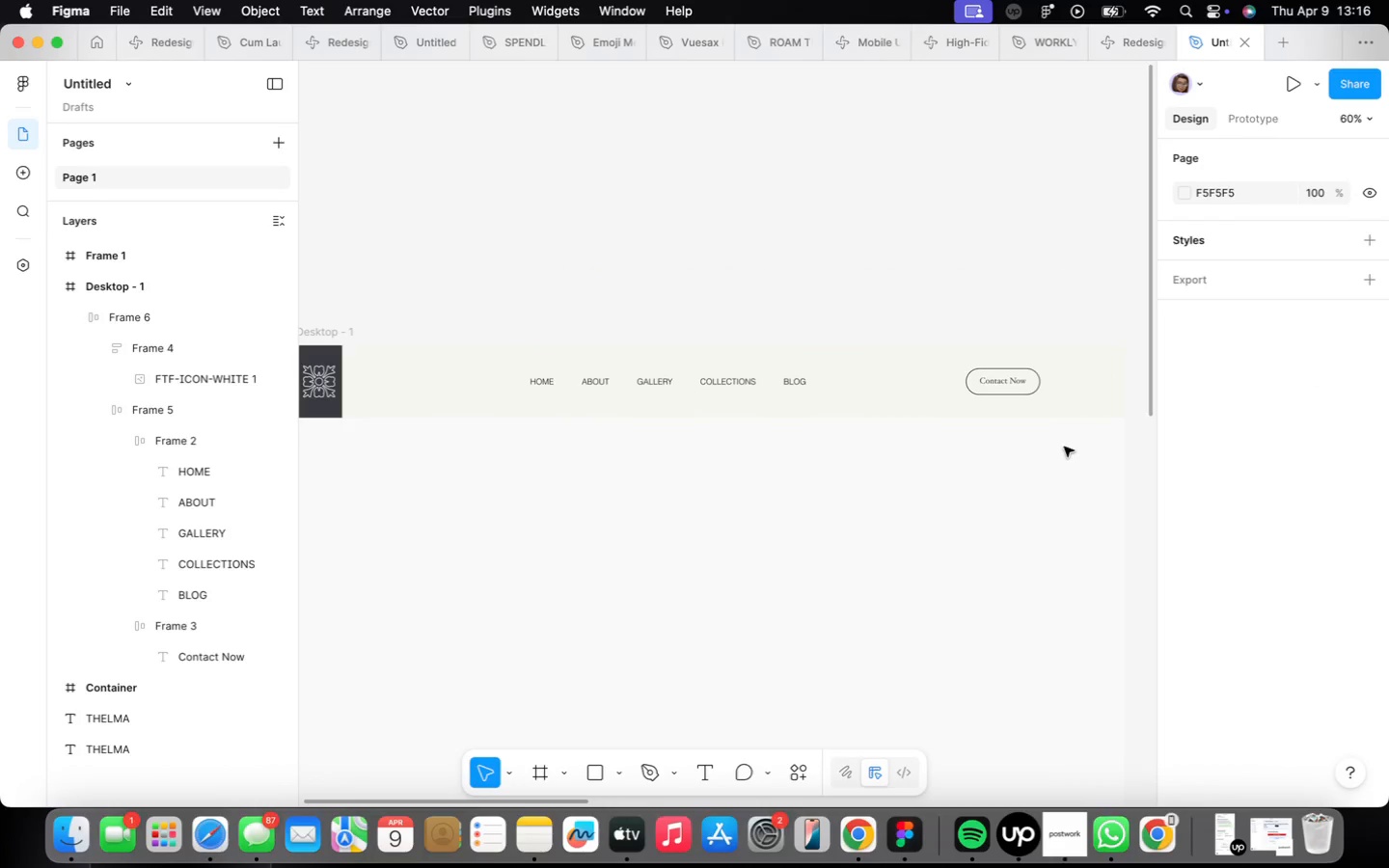 
wait(6.26)
 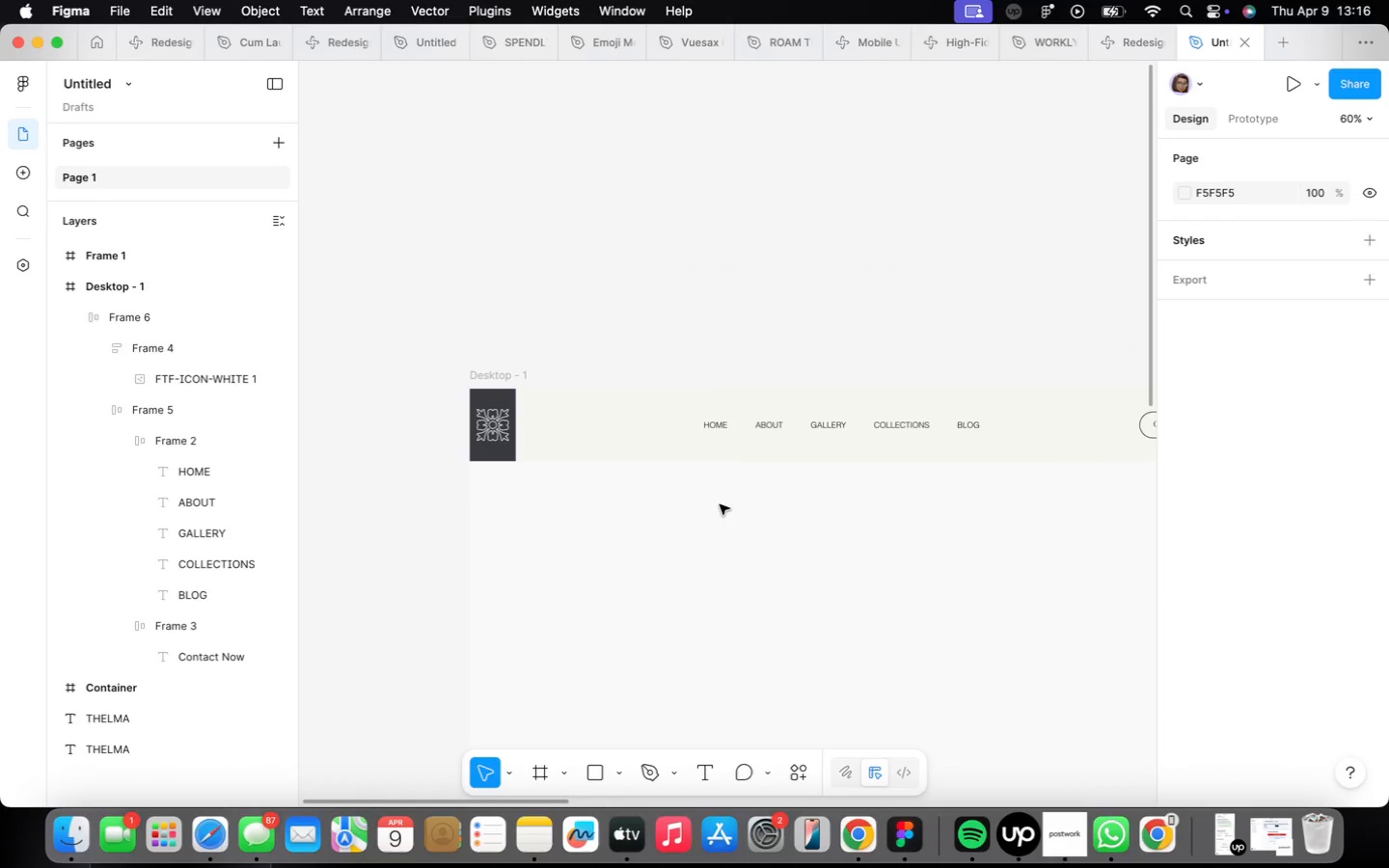 
scroll: coordinate [1039, 386], scroll_direction: up, amount: 21.0
 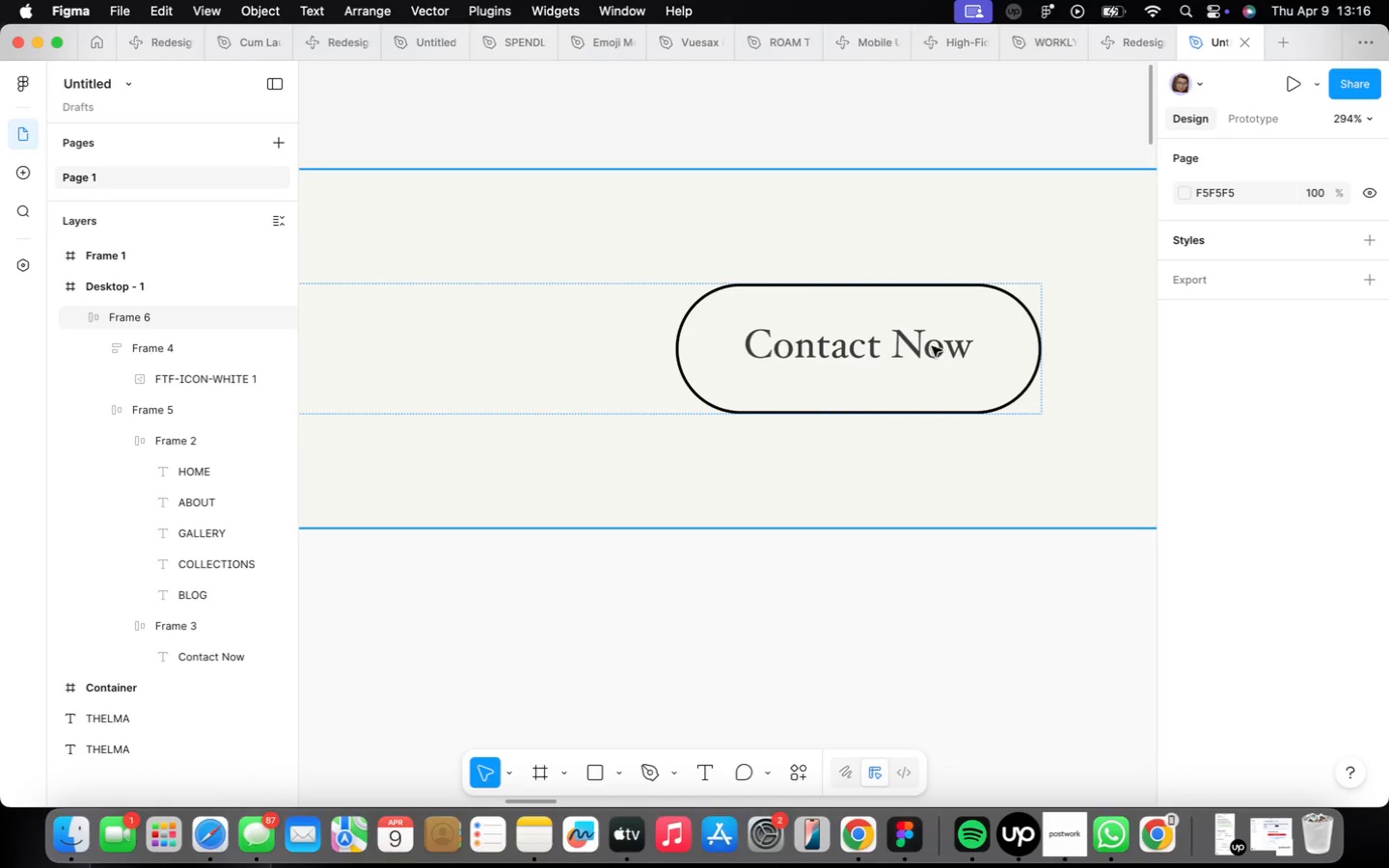 
double_click([931, 346])
 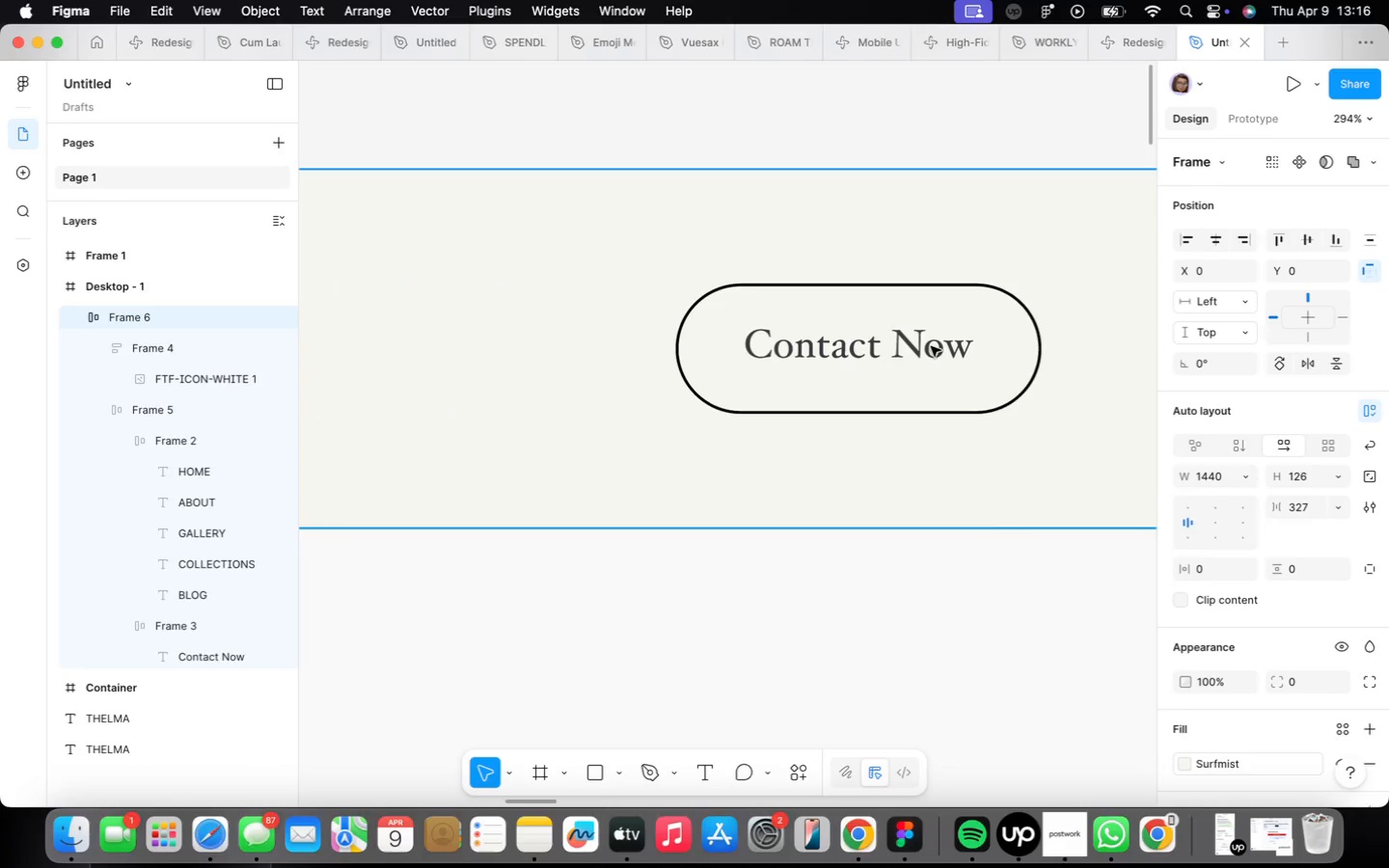 
triple_click([931, 346])
 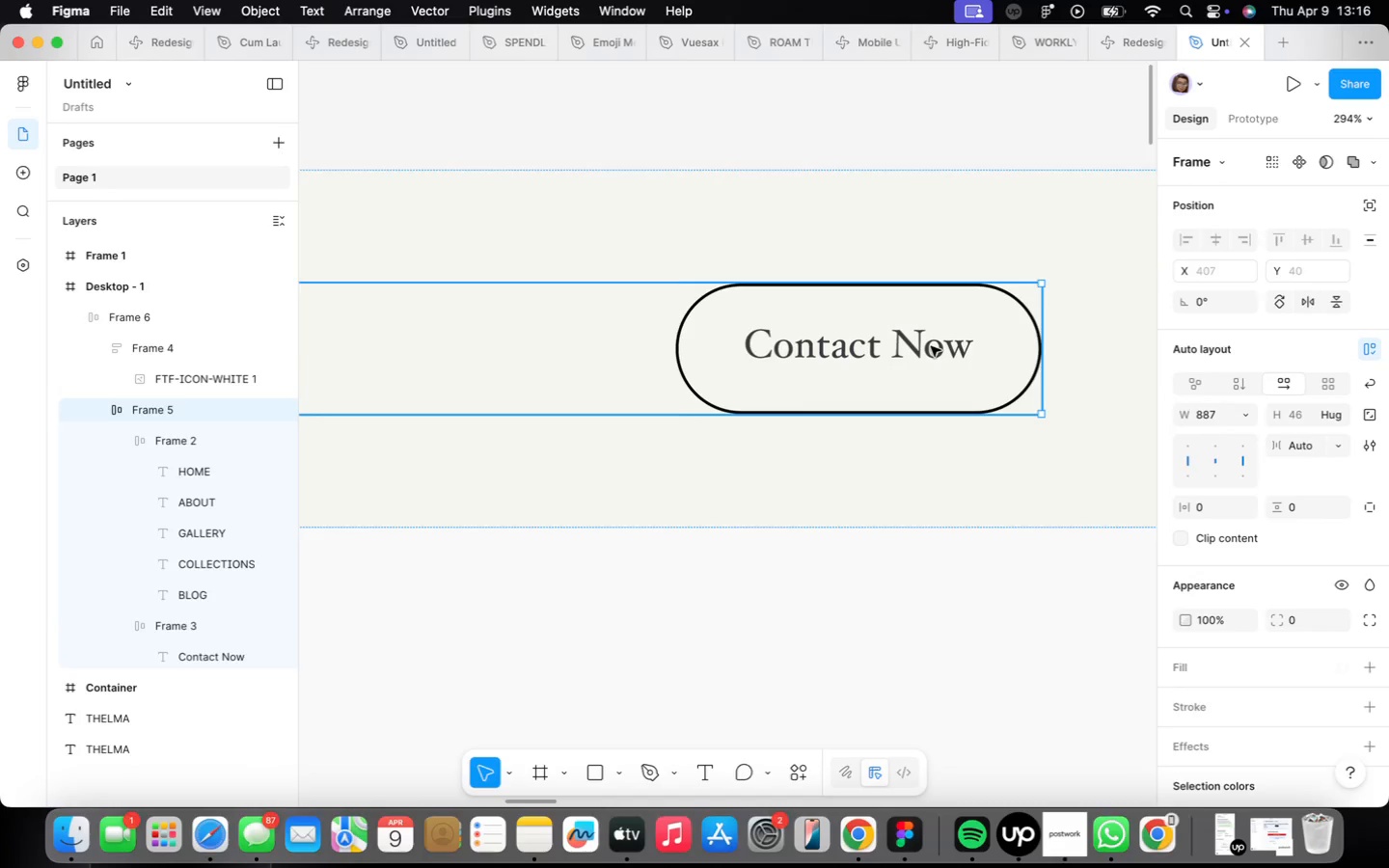 
triple_click([931, 346])
 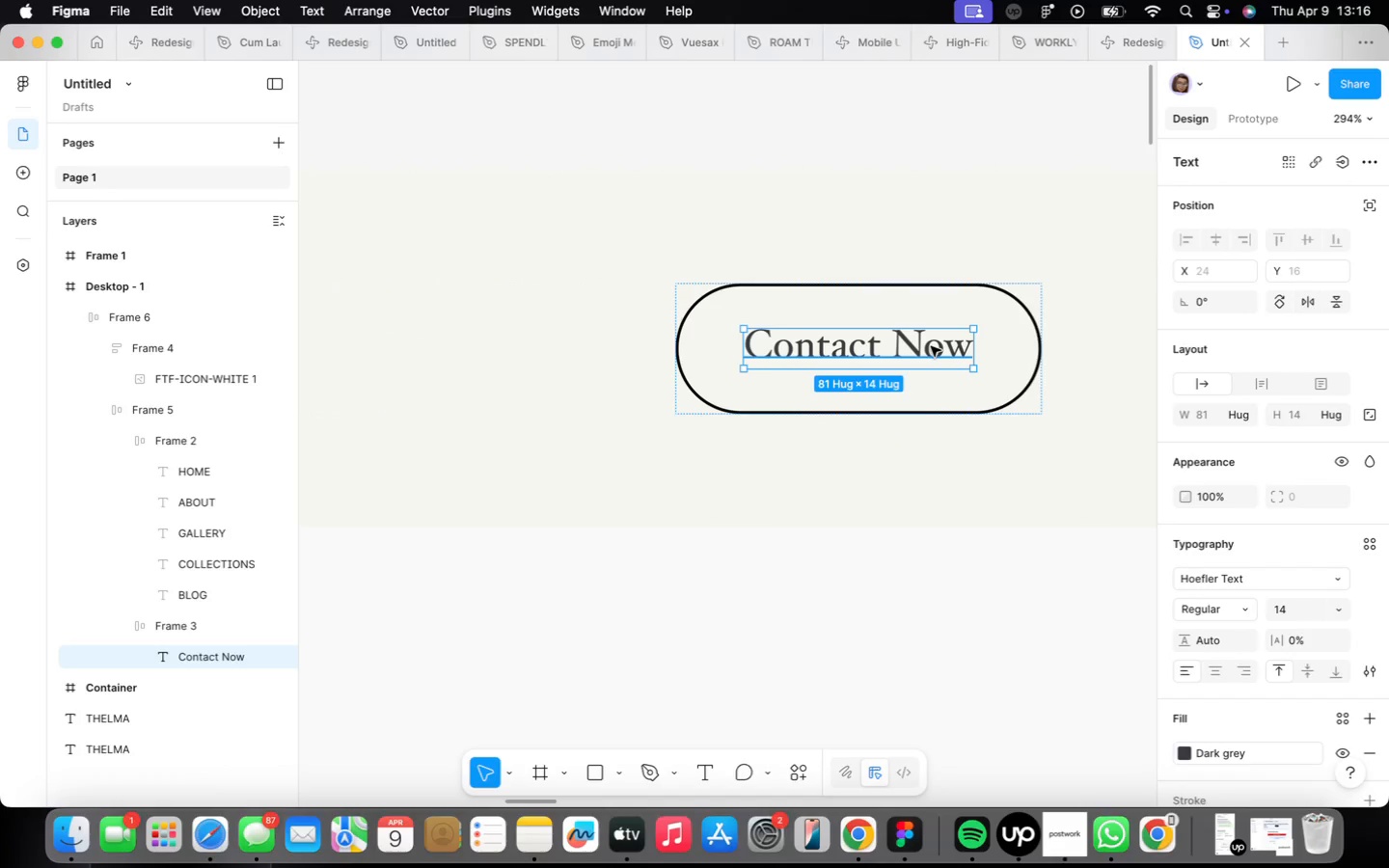 
double_click([931, 346])
 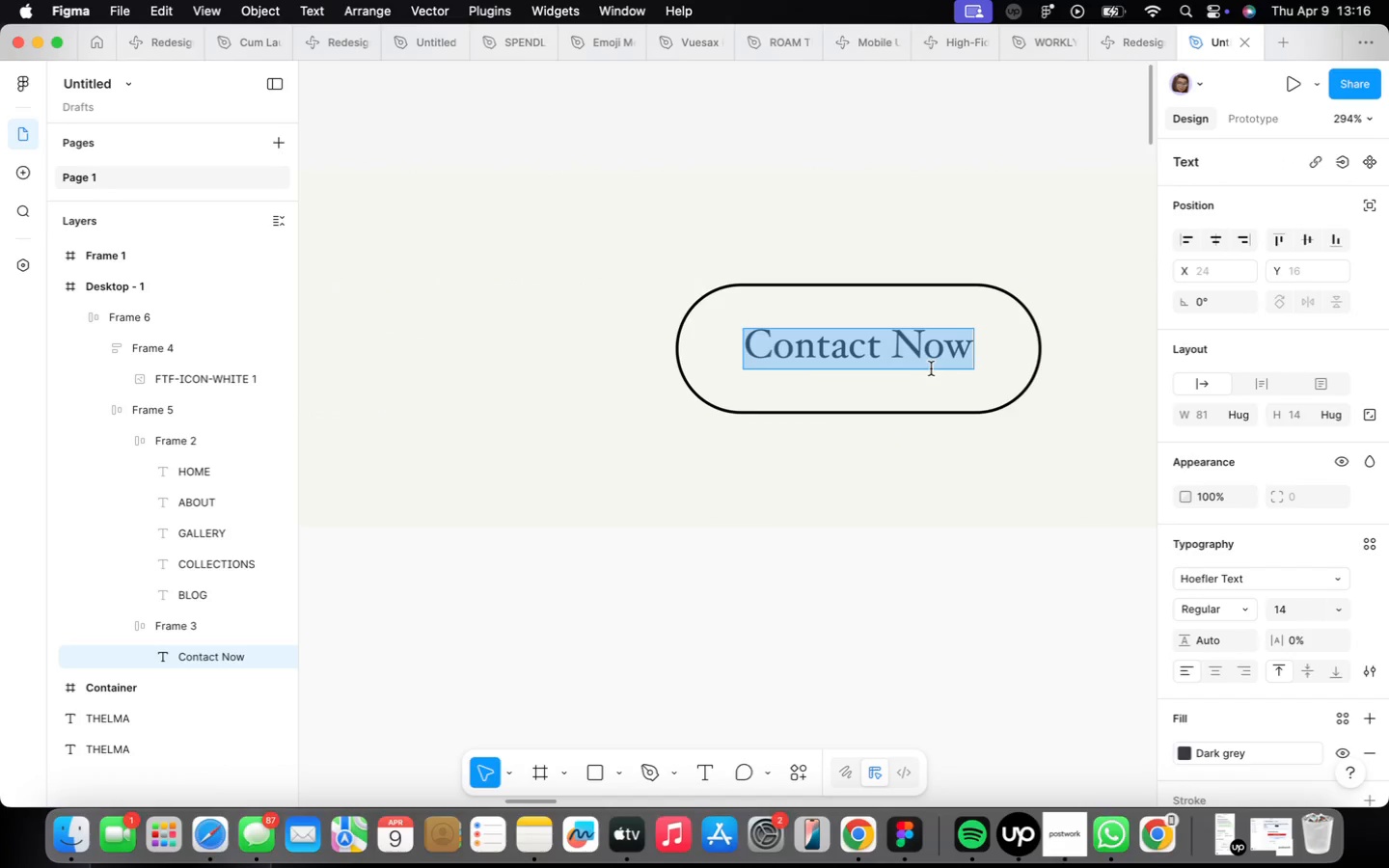 
scroll: coordinate [933, 367], scroll_direction: down, amount: 4.0
 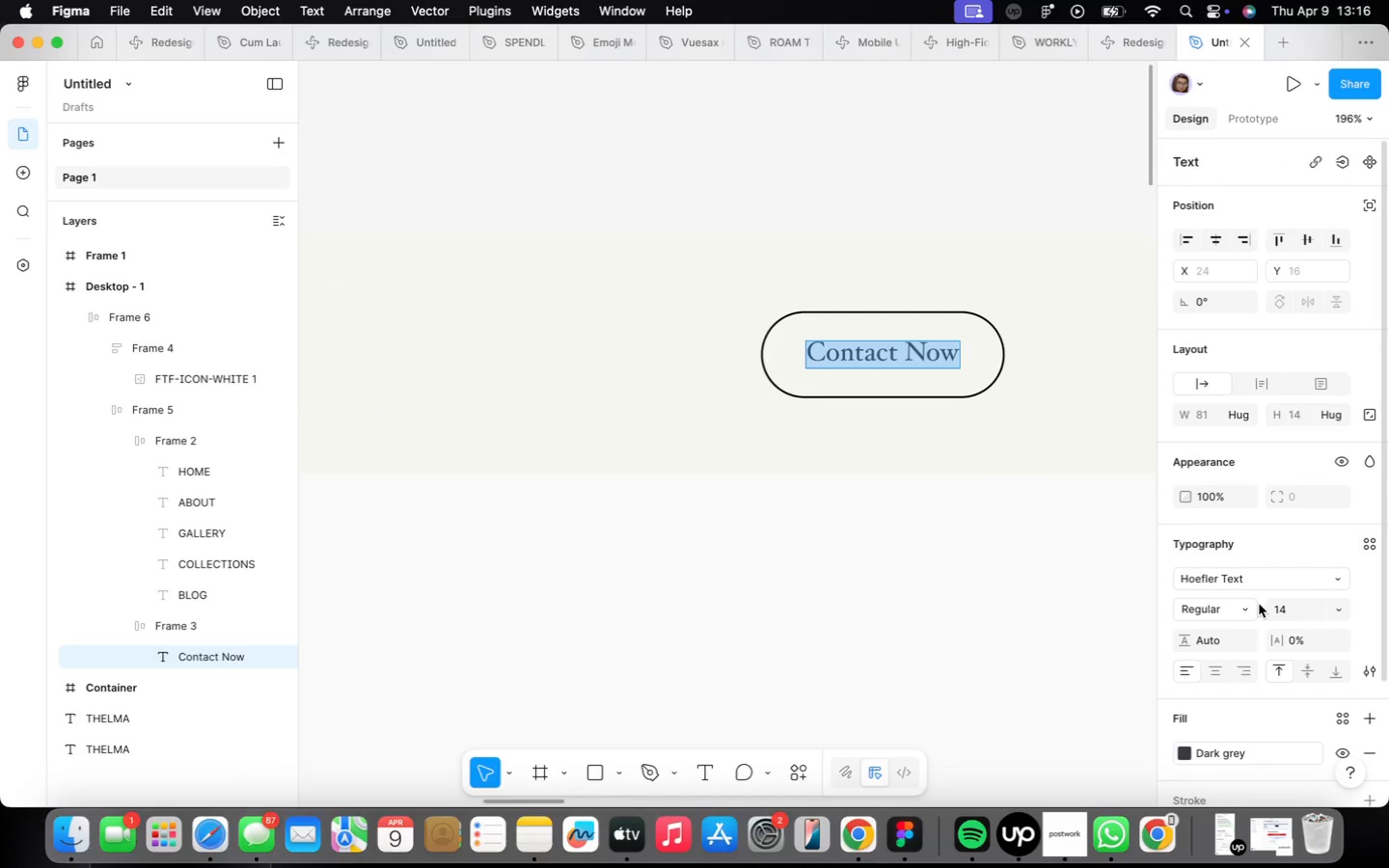 
left_click([1240, 614])
 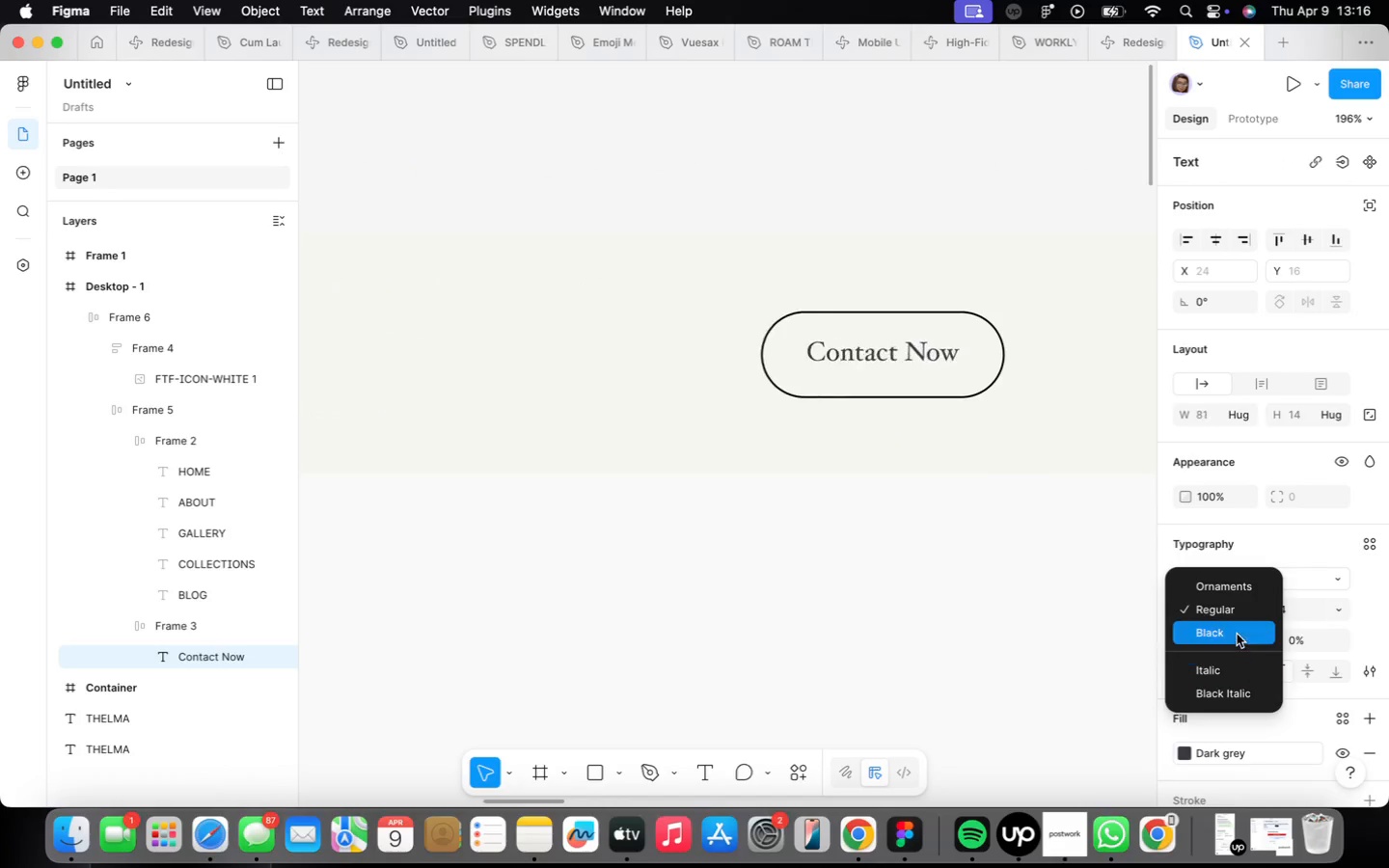 
left_click([1242, 631])
 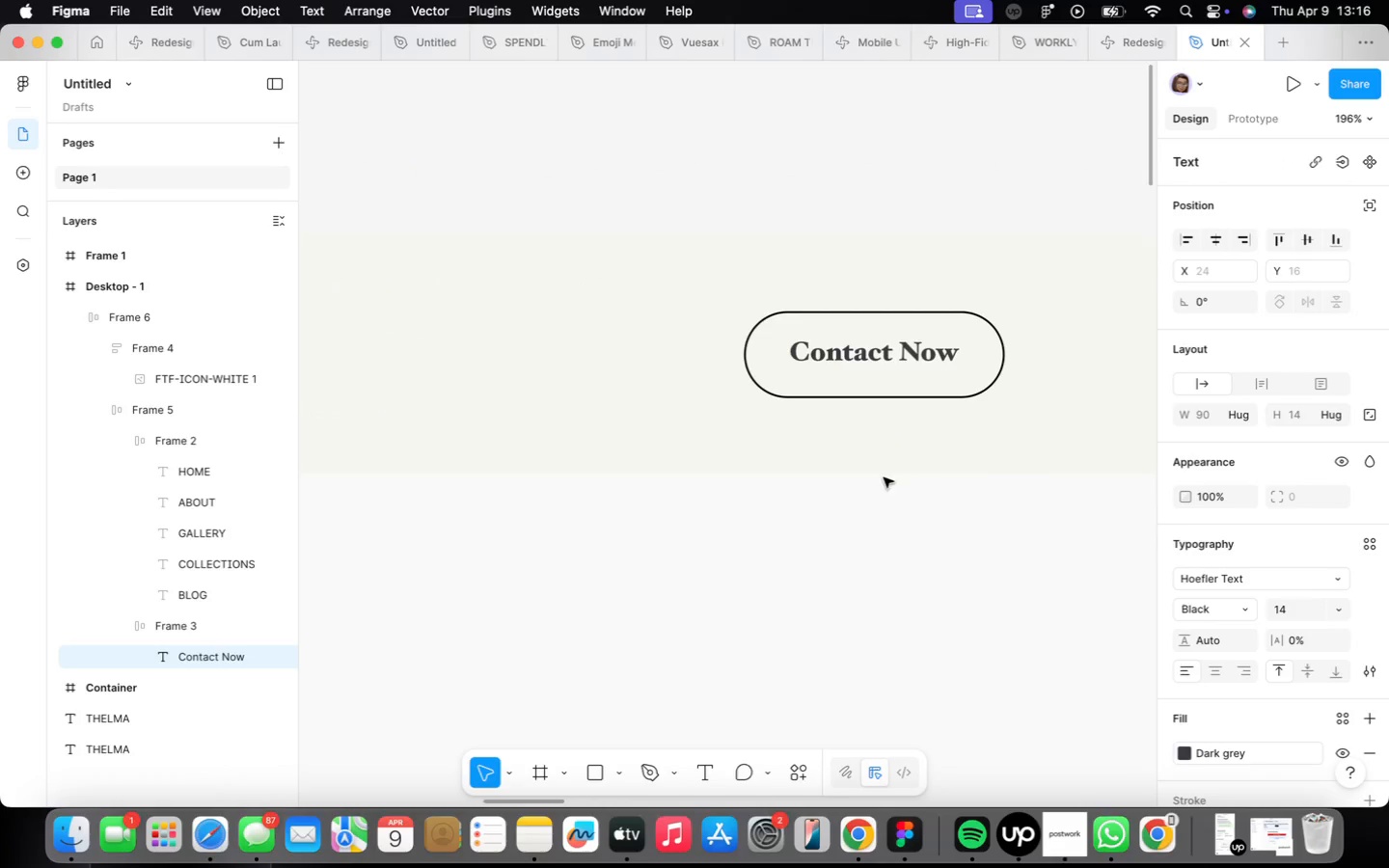 
left_click([883, 479])
 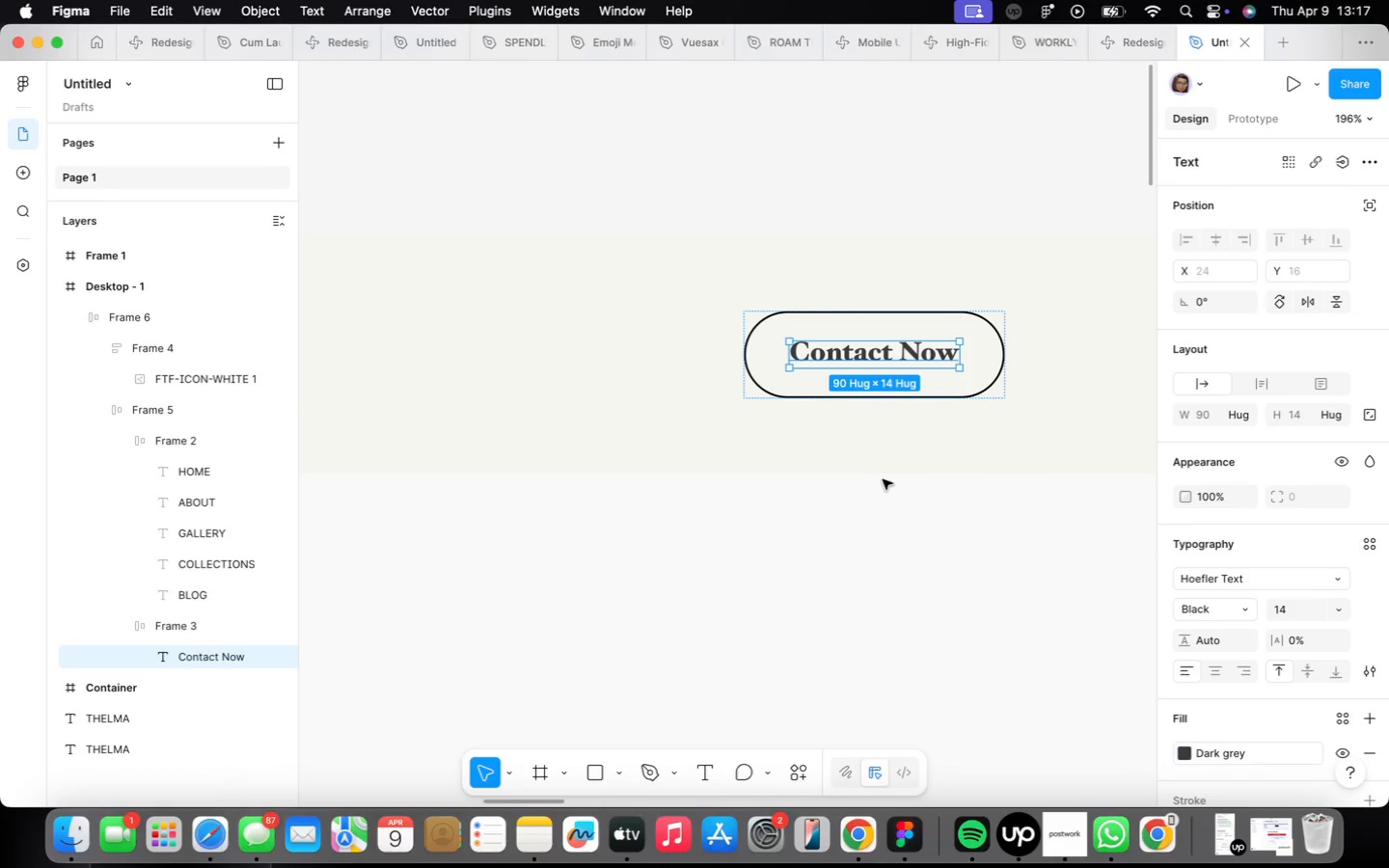 
left_click_drag(start_coordinate=[883, 479], to_coordinate=[888, 479])
 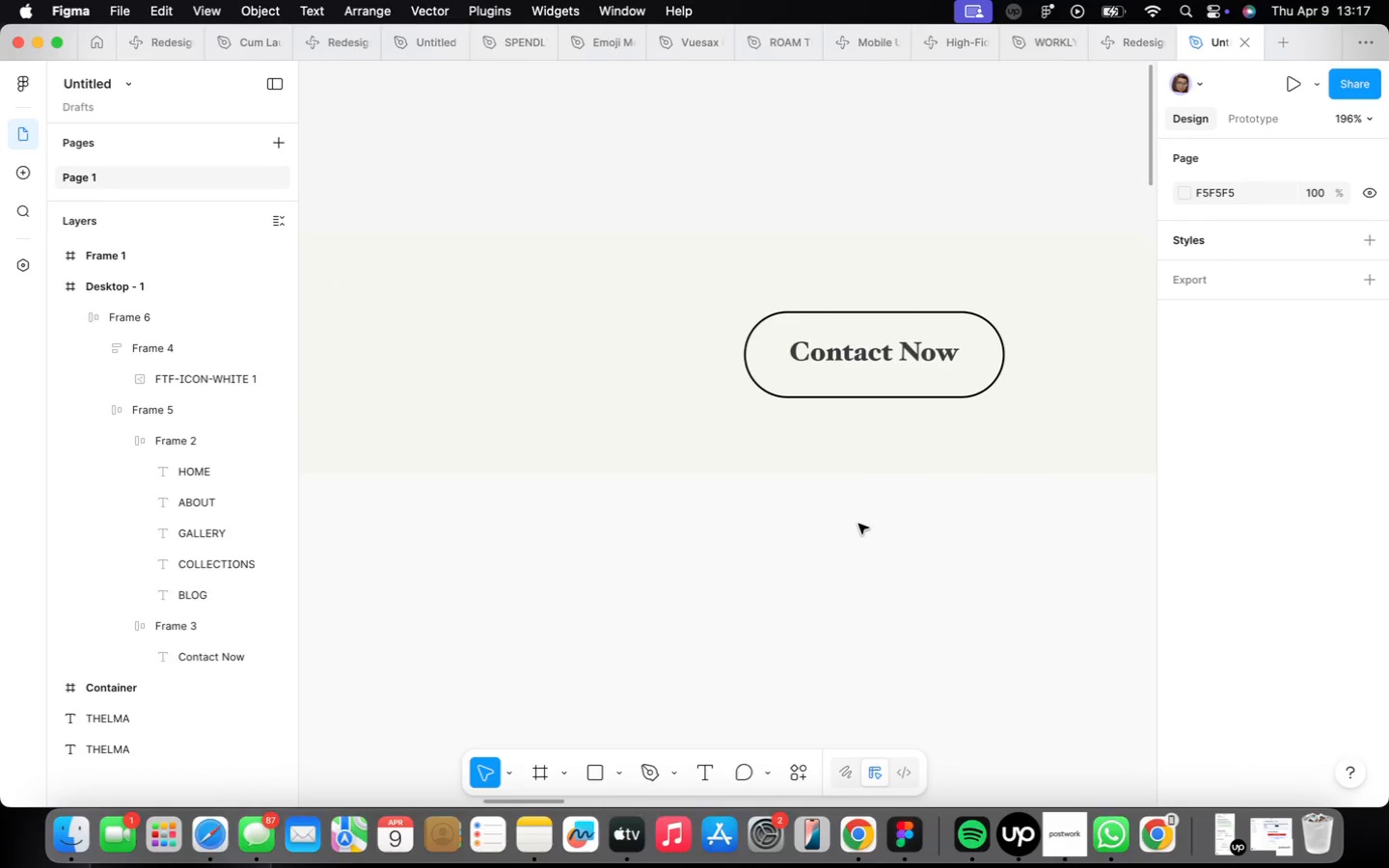 
scroll: coordinate [877, 493], scroll_direction: down, amount: 23.0
 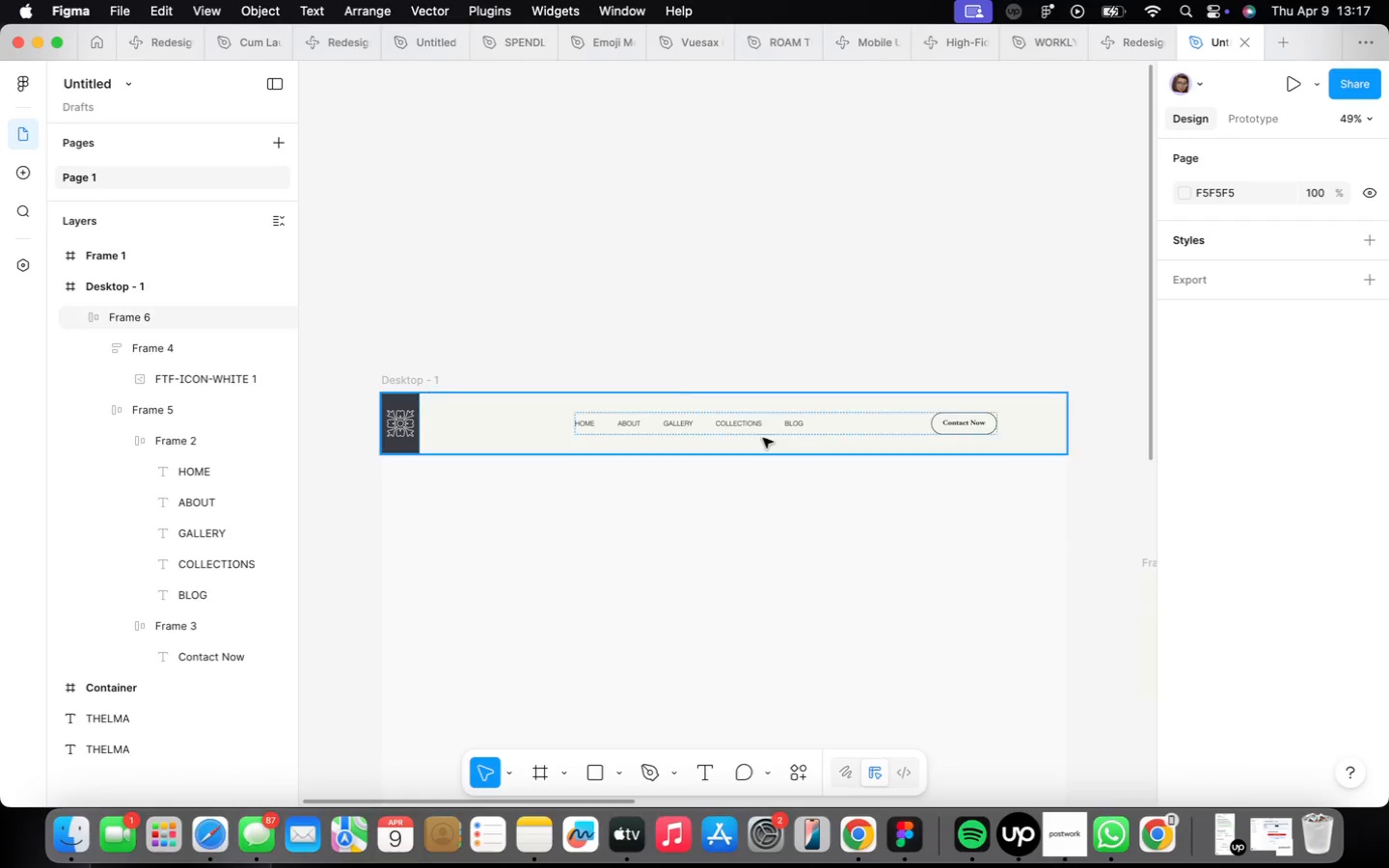 
wait(6.19)
 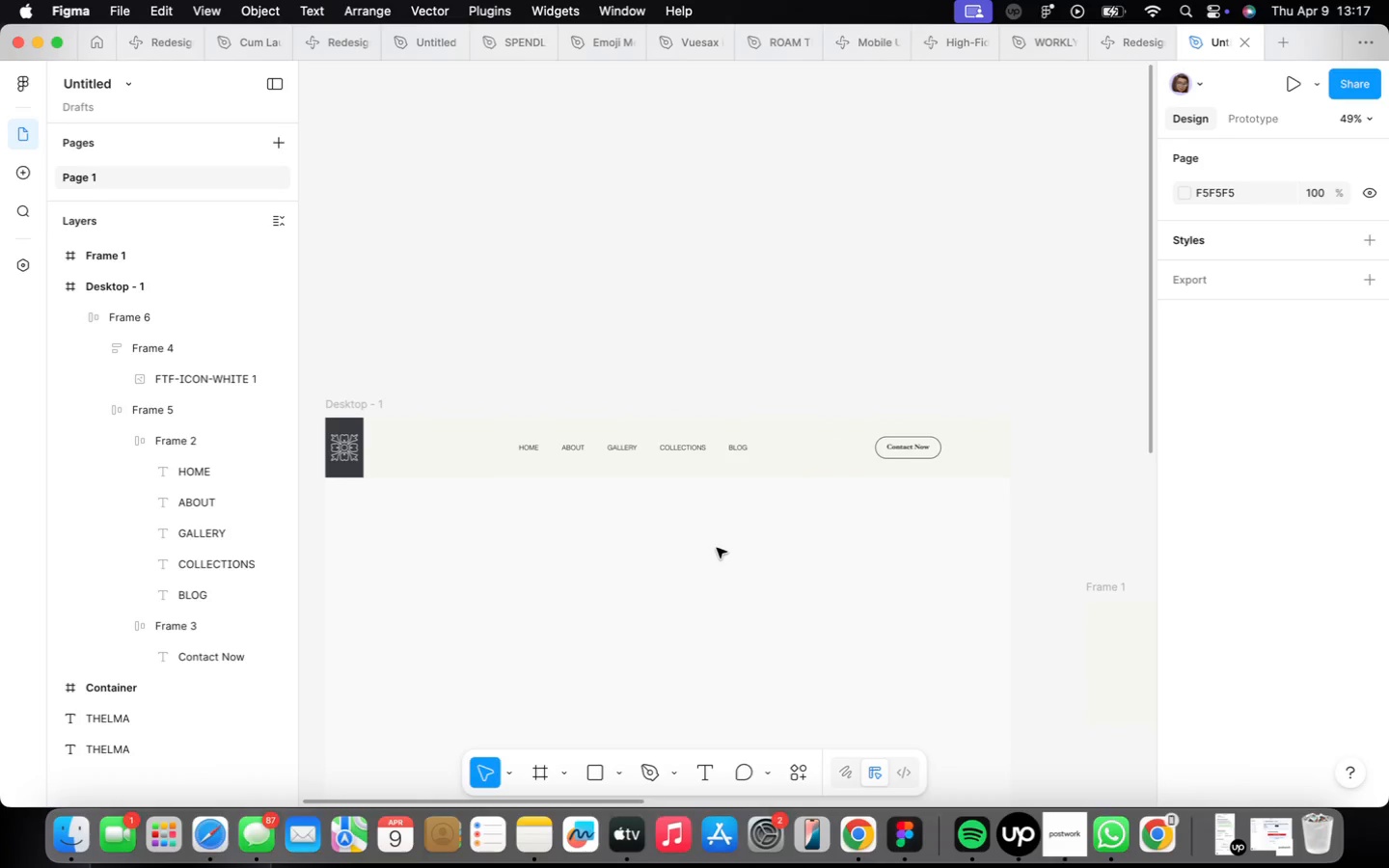 
scroll: coordinate [416, 402], scroll_direction: up, amount: 9.0
 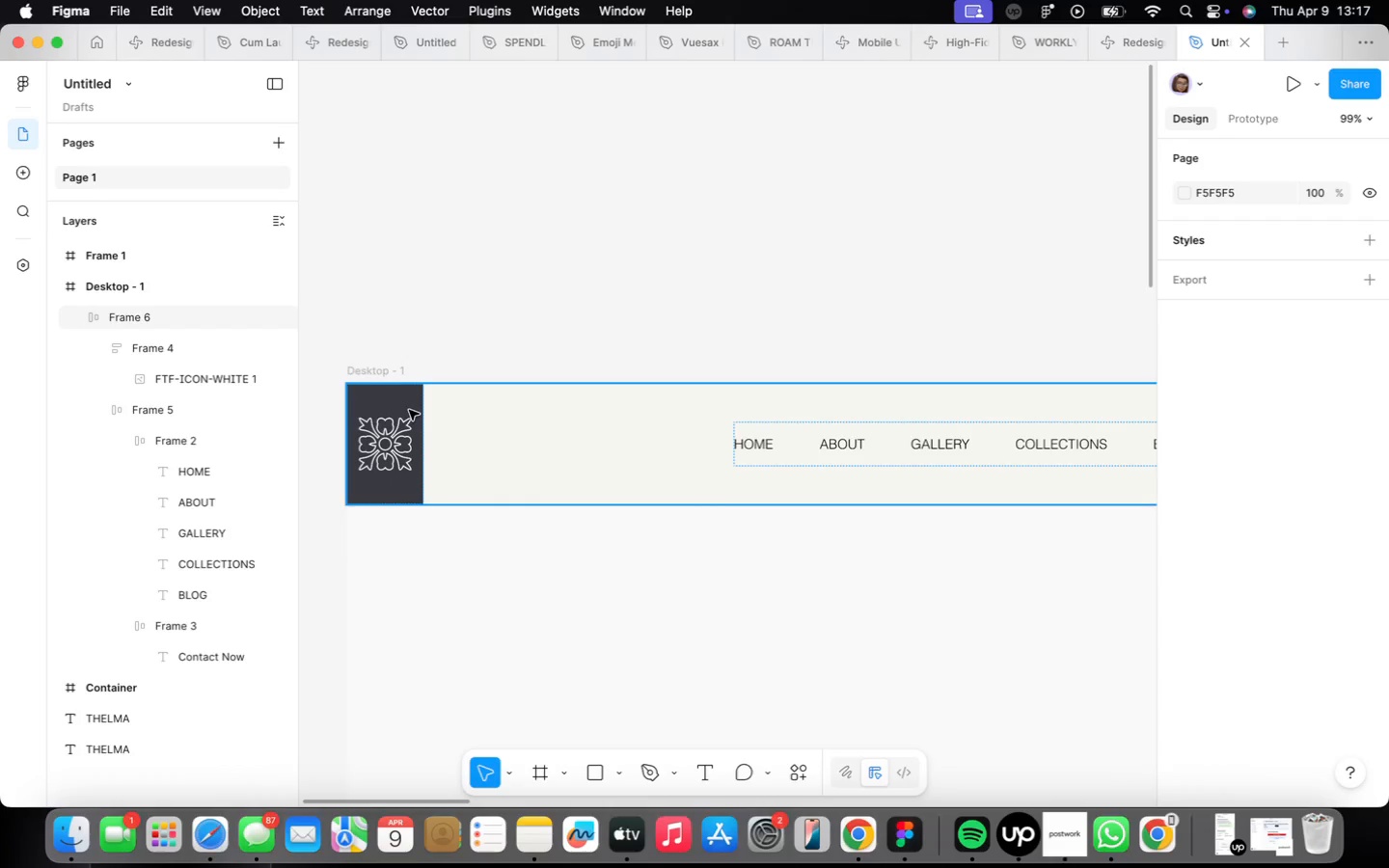 
double_click([409, 410])
 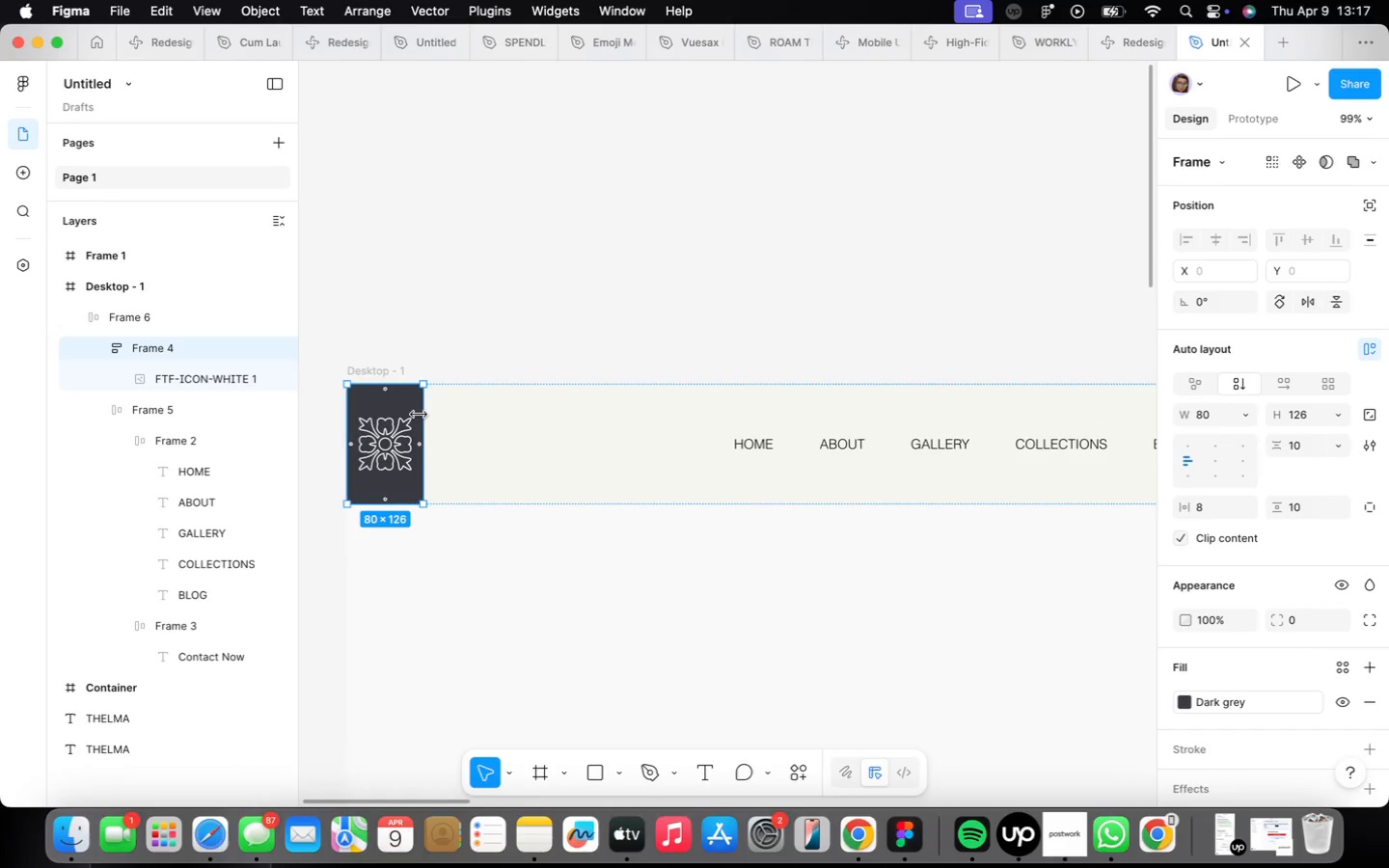 
left_click_drag(start_coordinate=[419, 414], to_coordinate=[435, 416])
 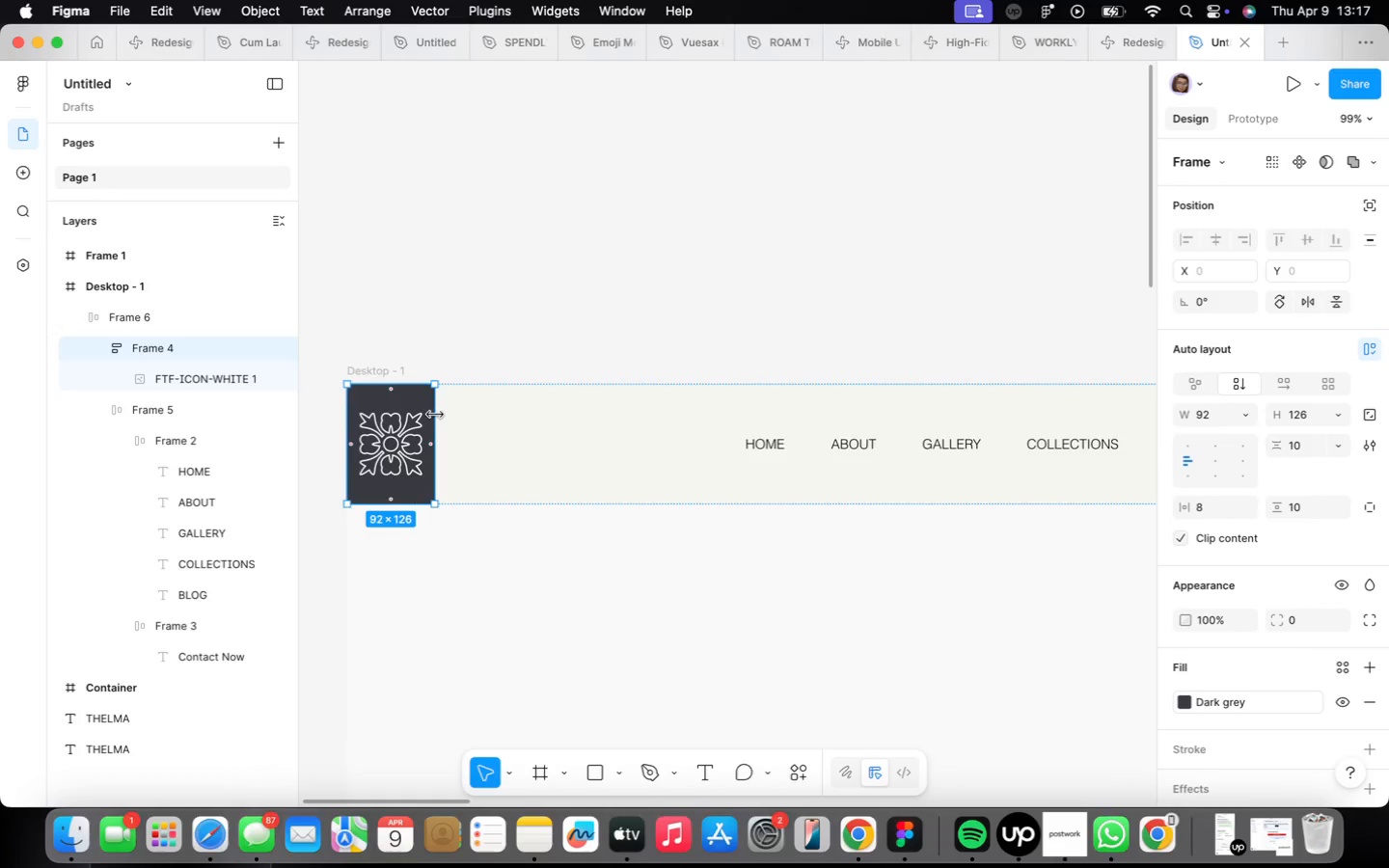 
scroll: coordinate [435, 415], scroll_direction: down, amount: 5.0
 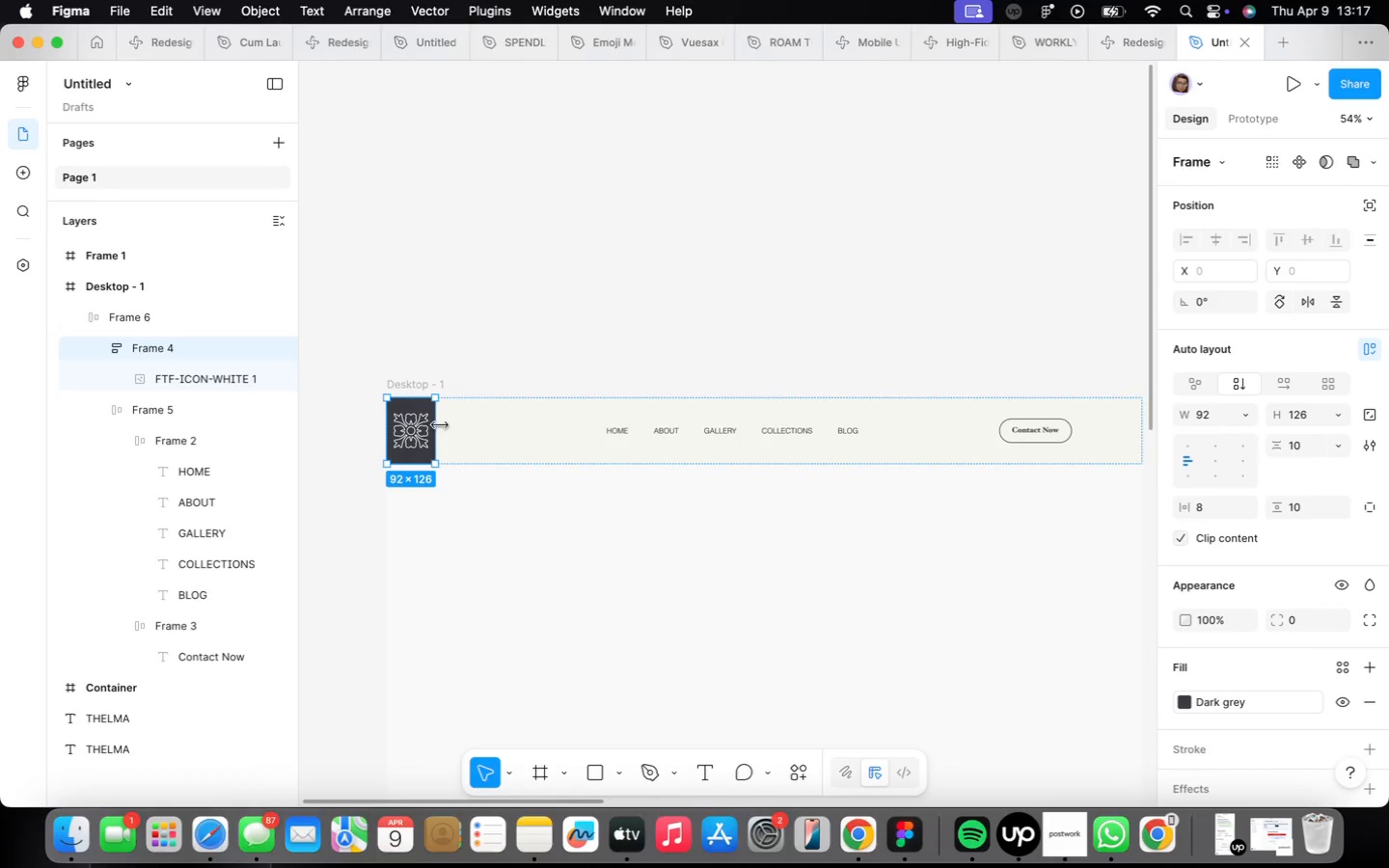 
left_click([631, 469])
 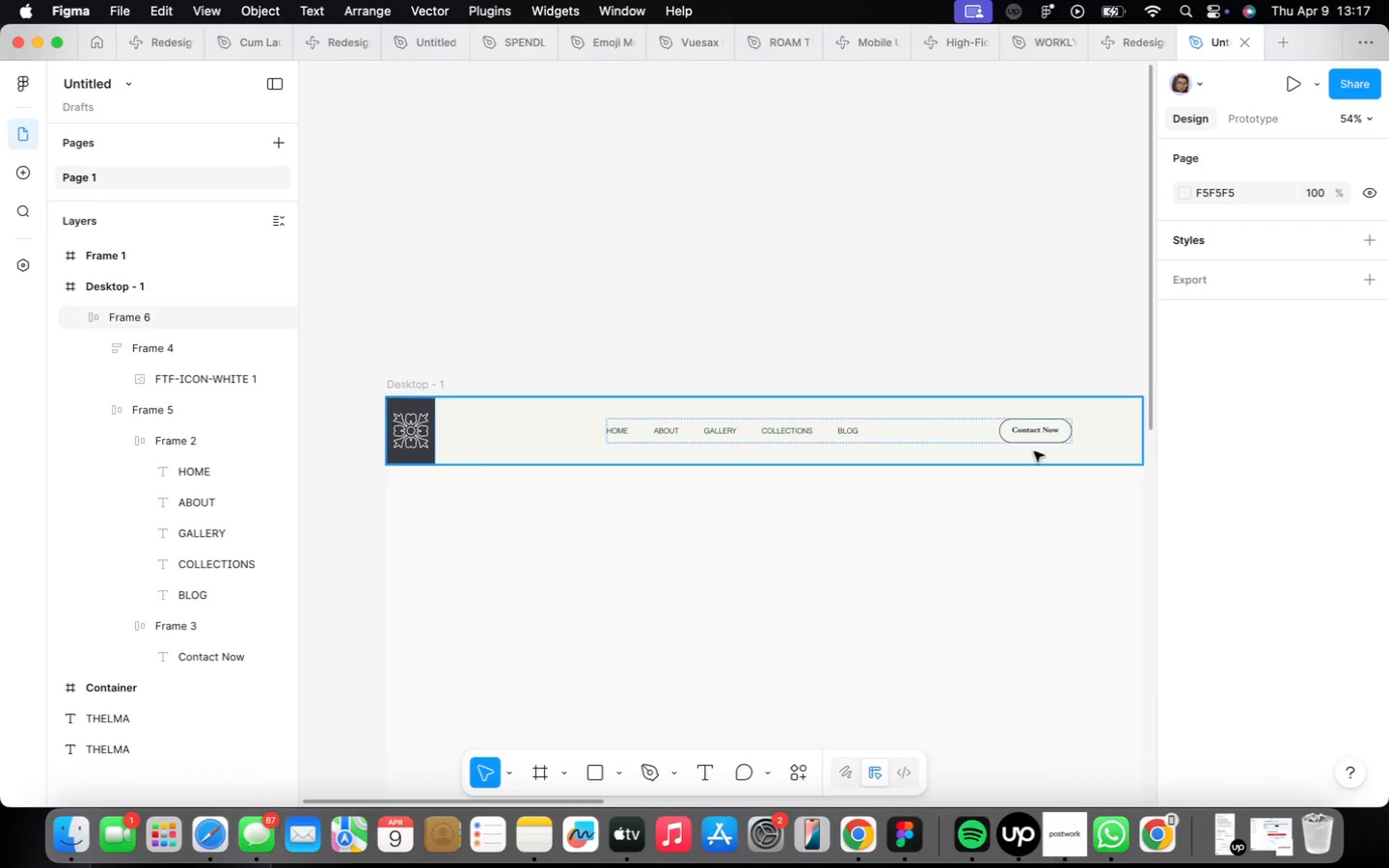 
left_click([1048, 433])
 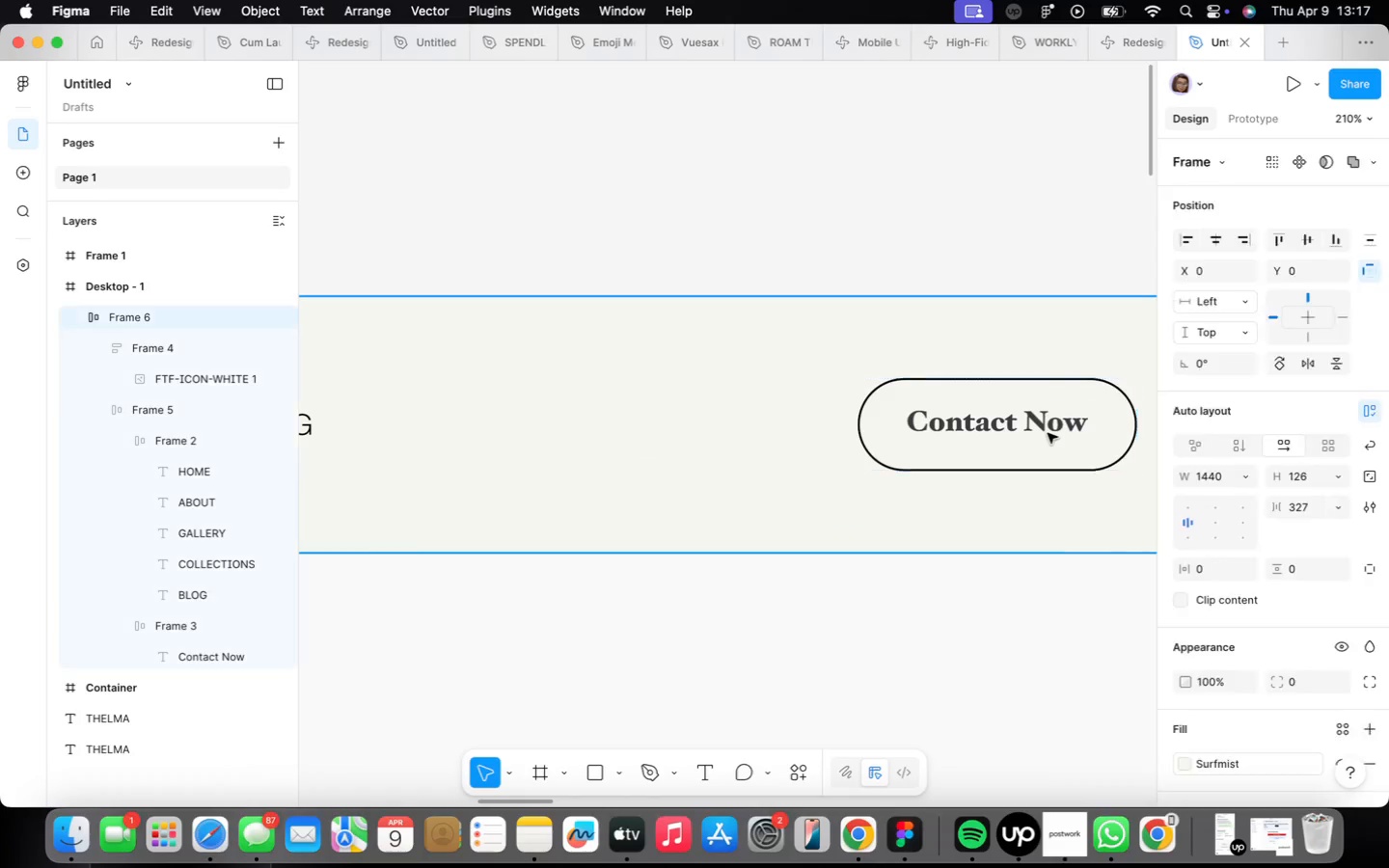 
scroll: coordinate [1049, 433], scroll_direction: up, amount: 22.0
 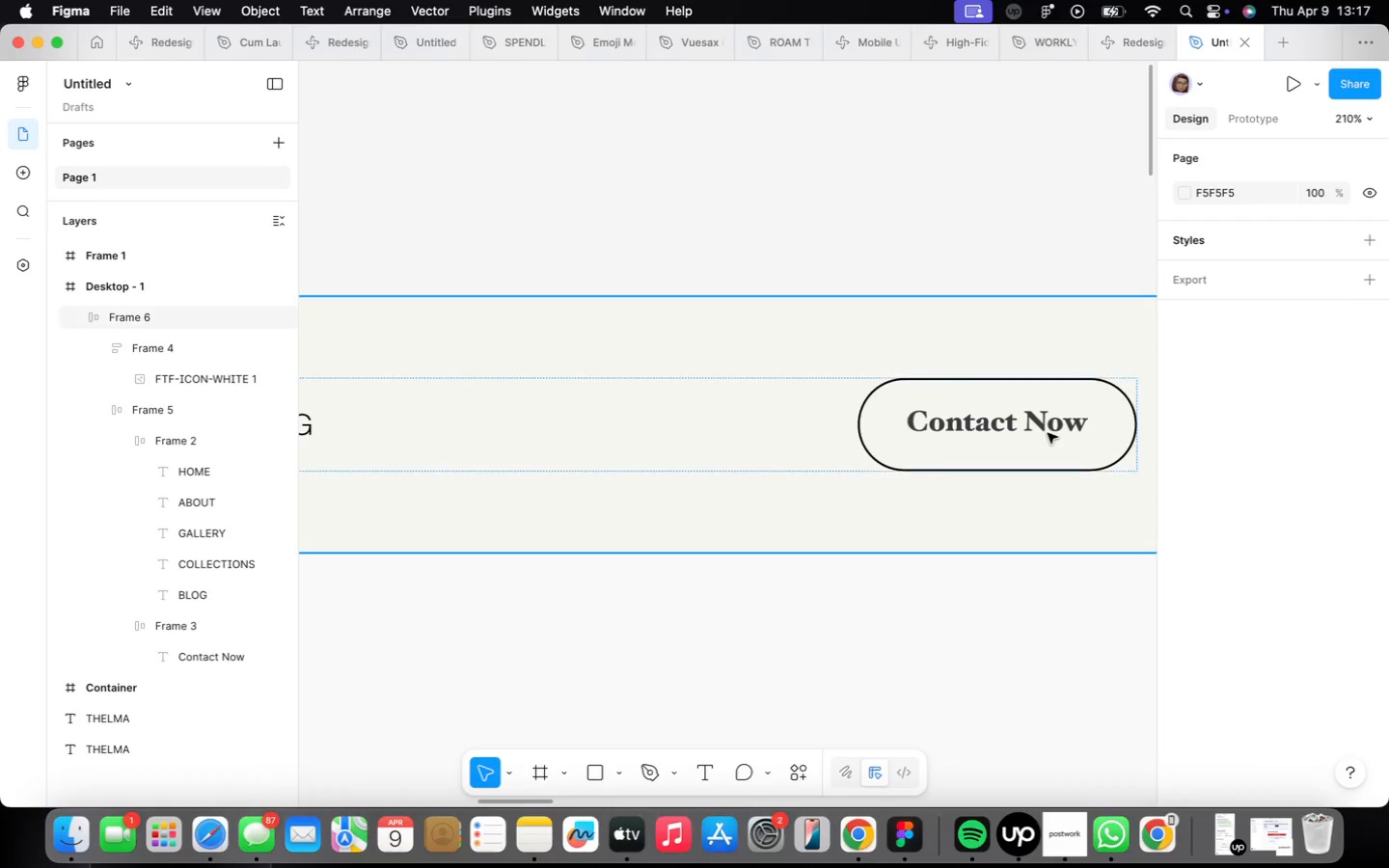 
double_click([1048, 433])
 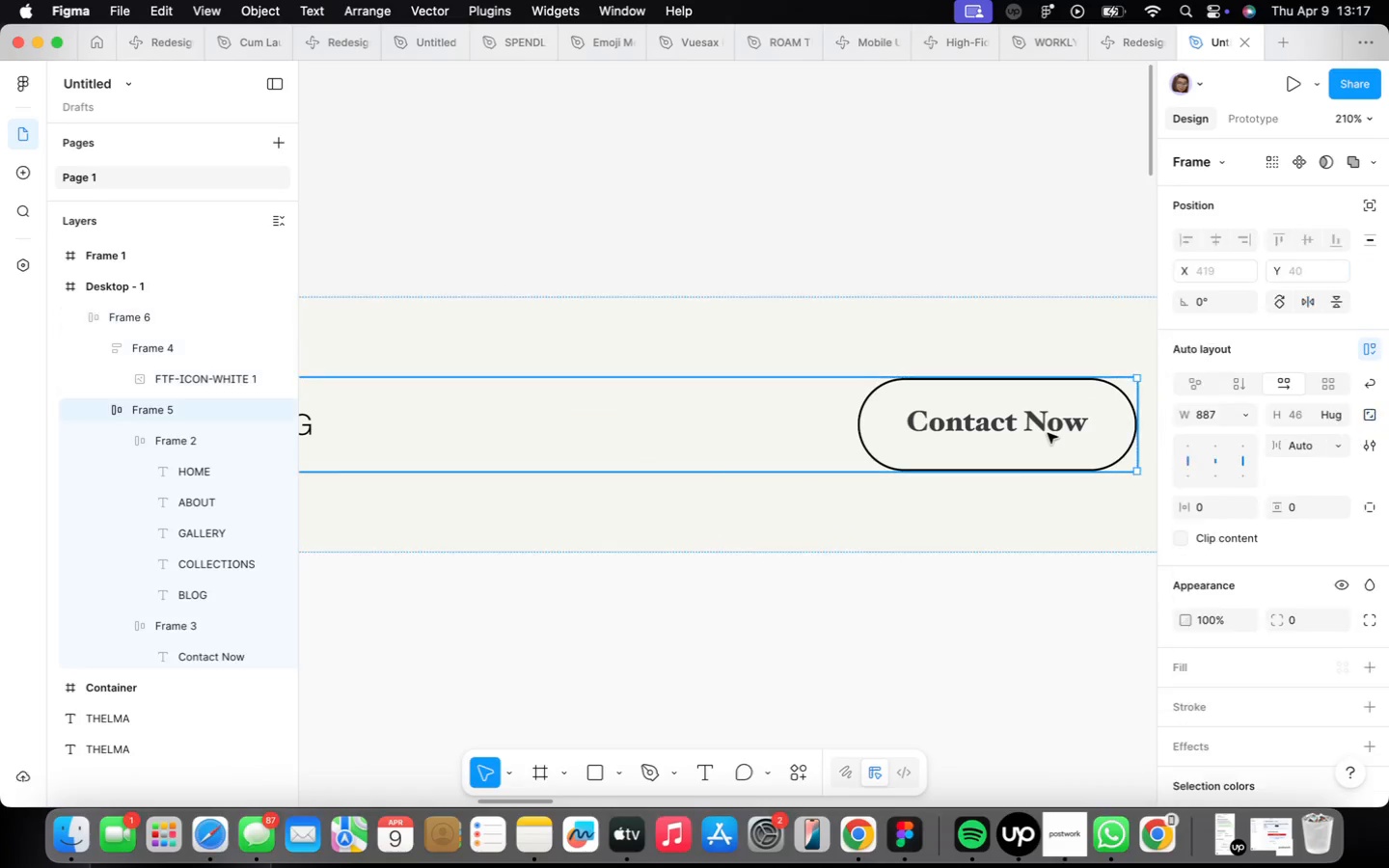 
triple_click([1048, 433])
 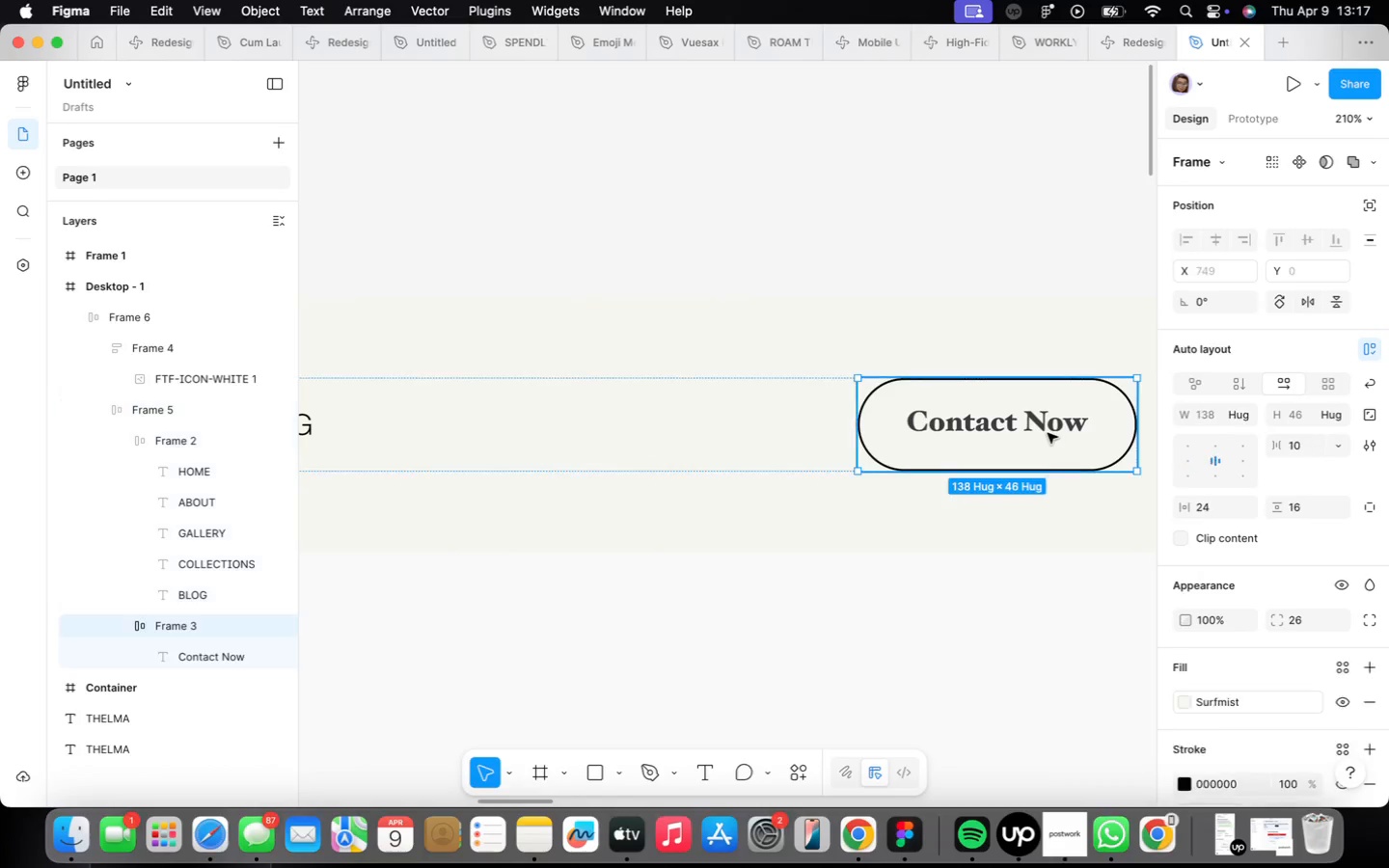 
triple_click([1048, 433])
 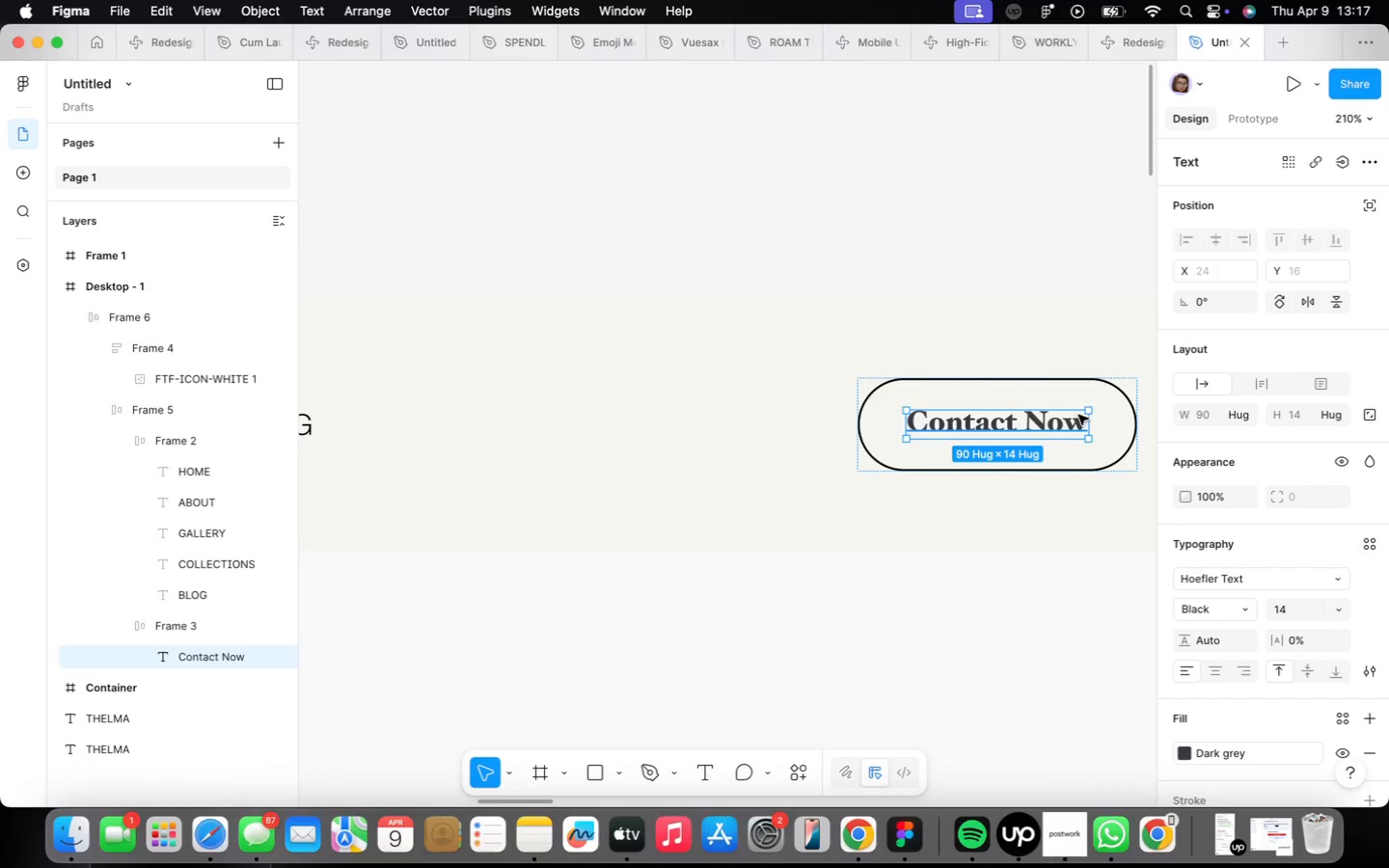 
hold_key(key=OptionLeft, duration=1.23)
 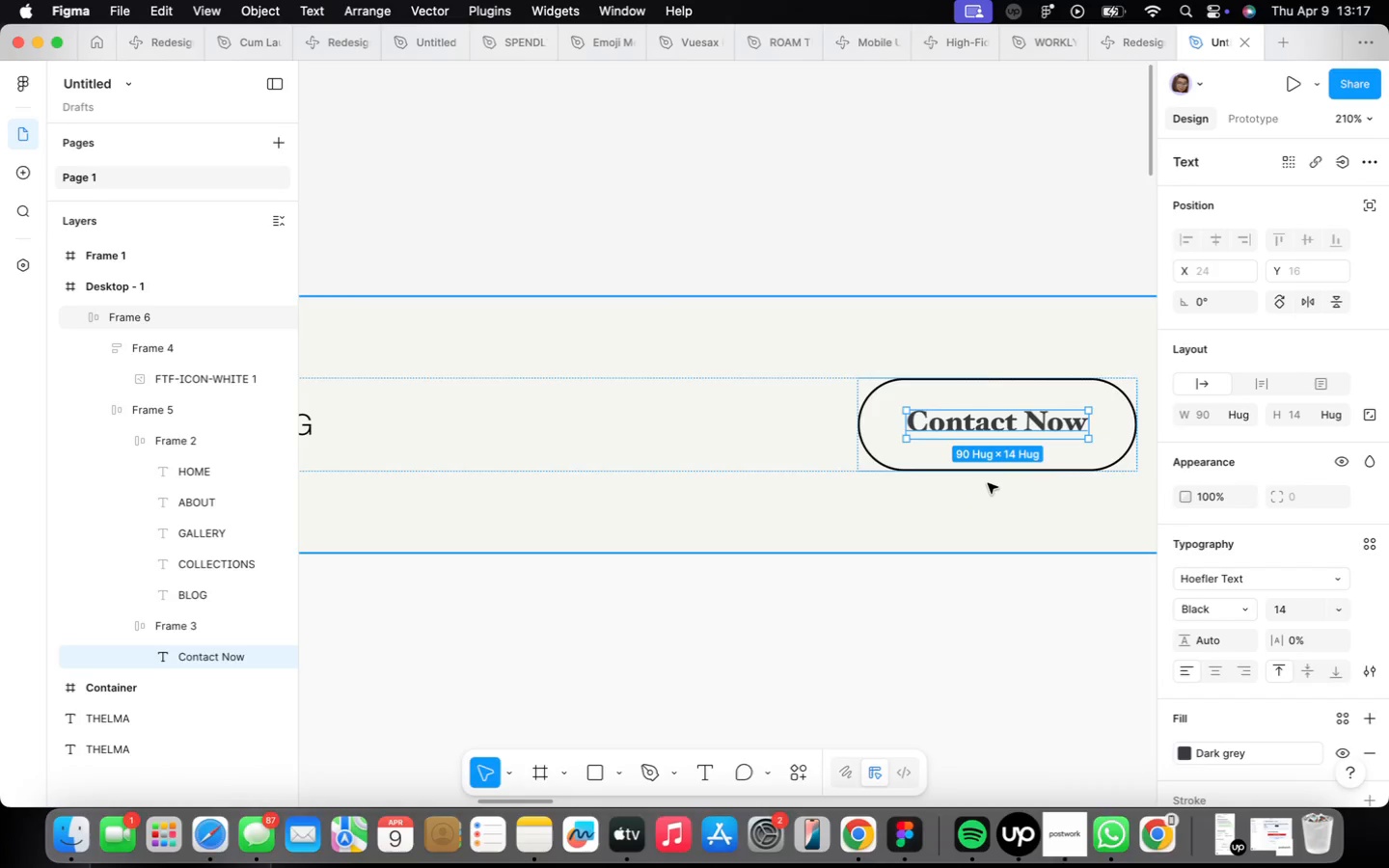 
left_click_drag(start_coordinate=[962, 529], to_coordinate=[956, 523])
 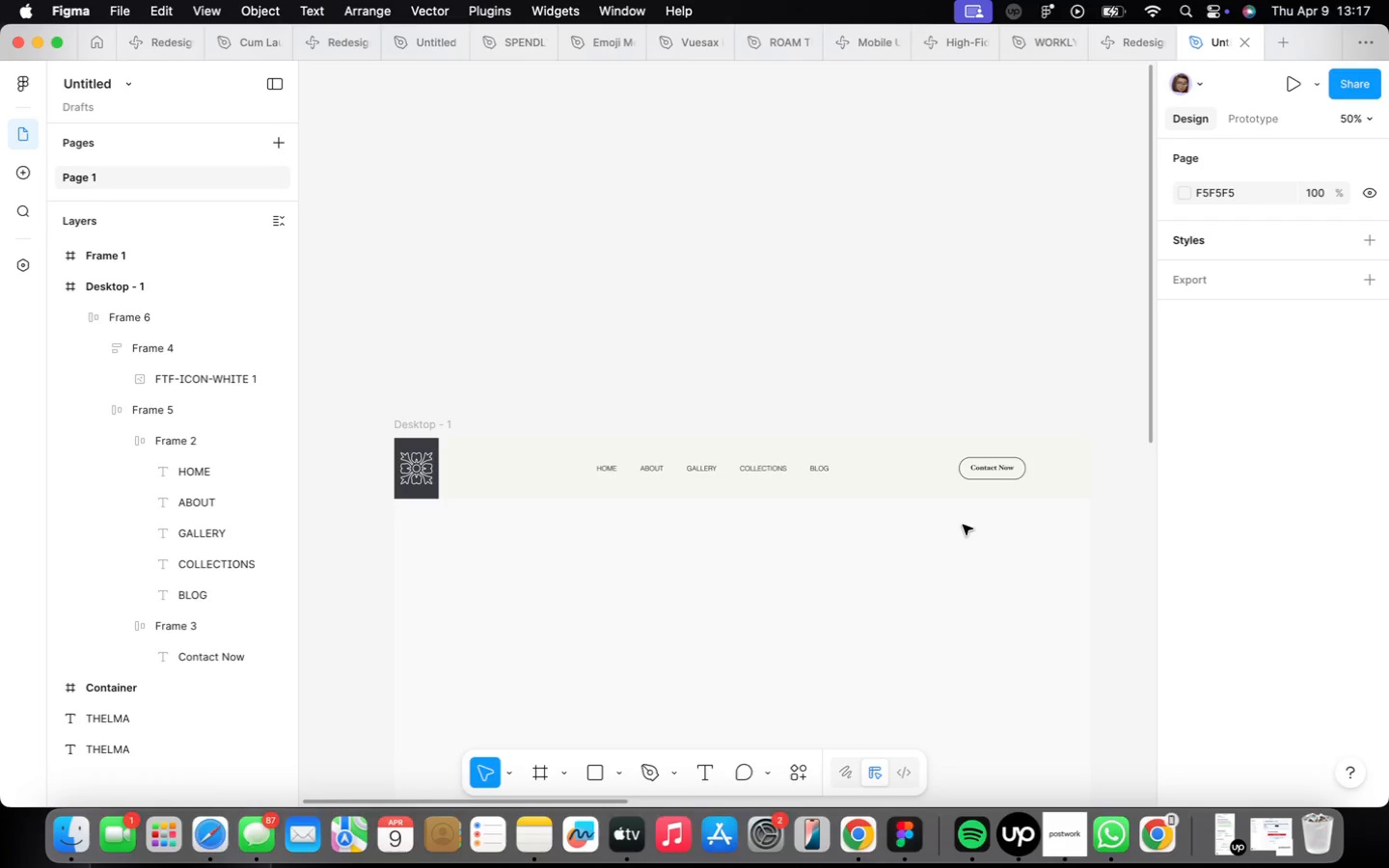 
scroll: coordinate [993, 481], scroll_direction: down, amount: 19.0
 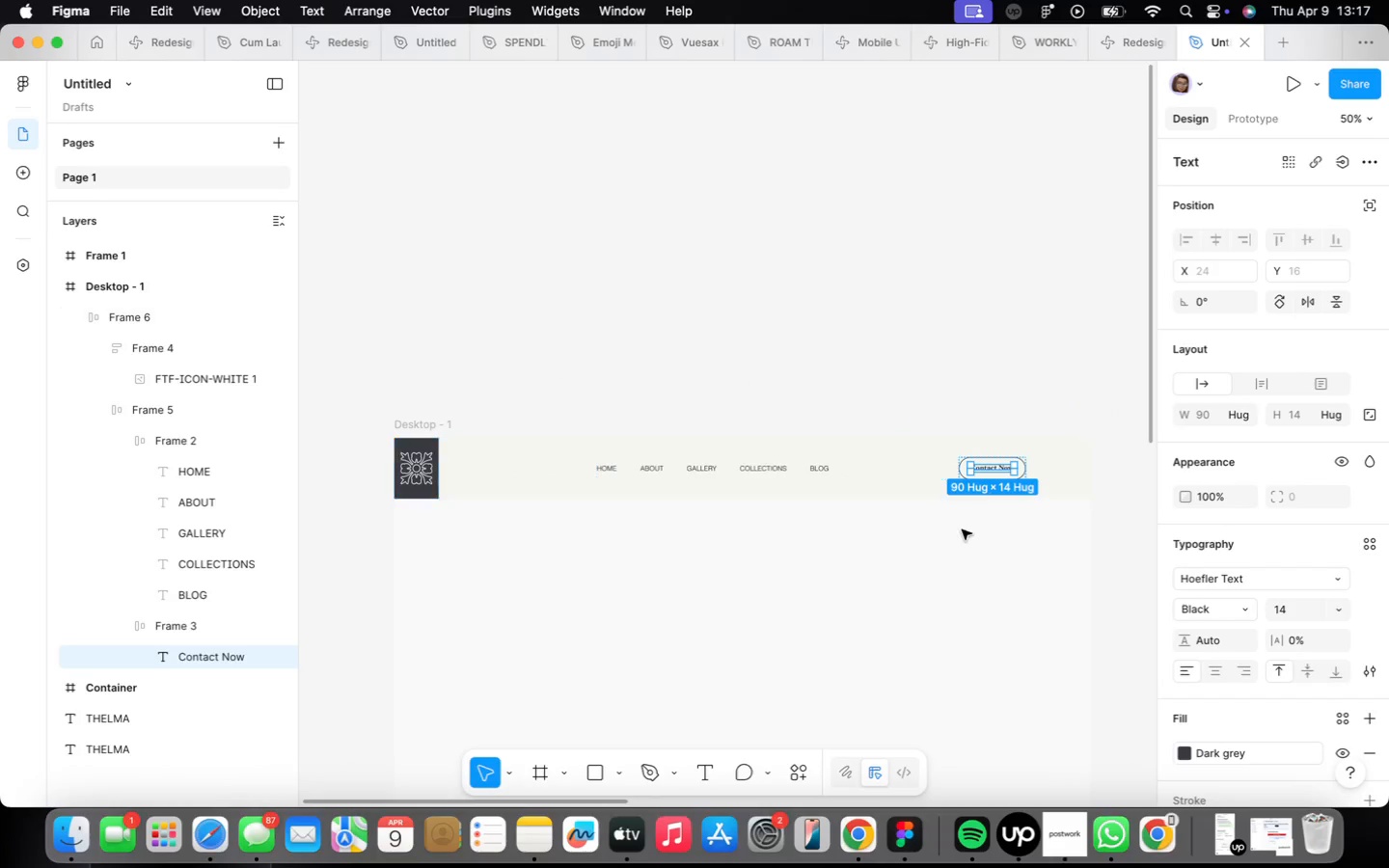 
wait(42.56)
 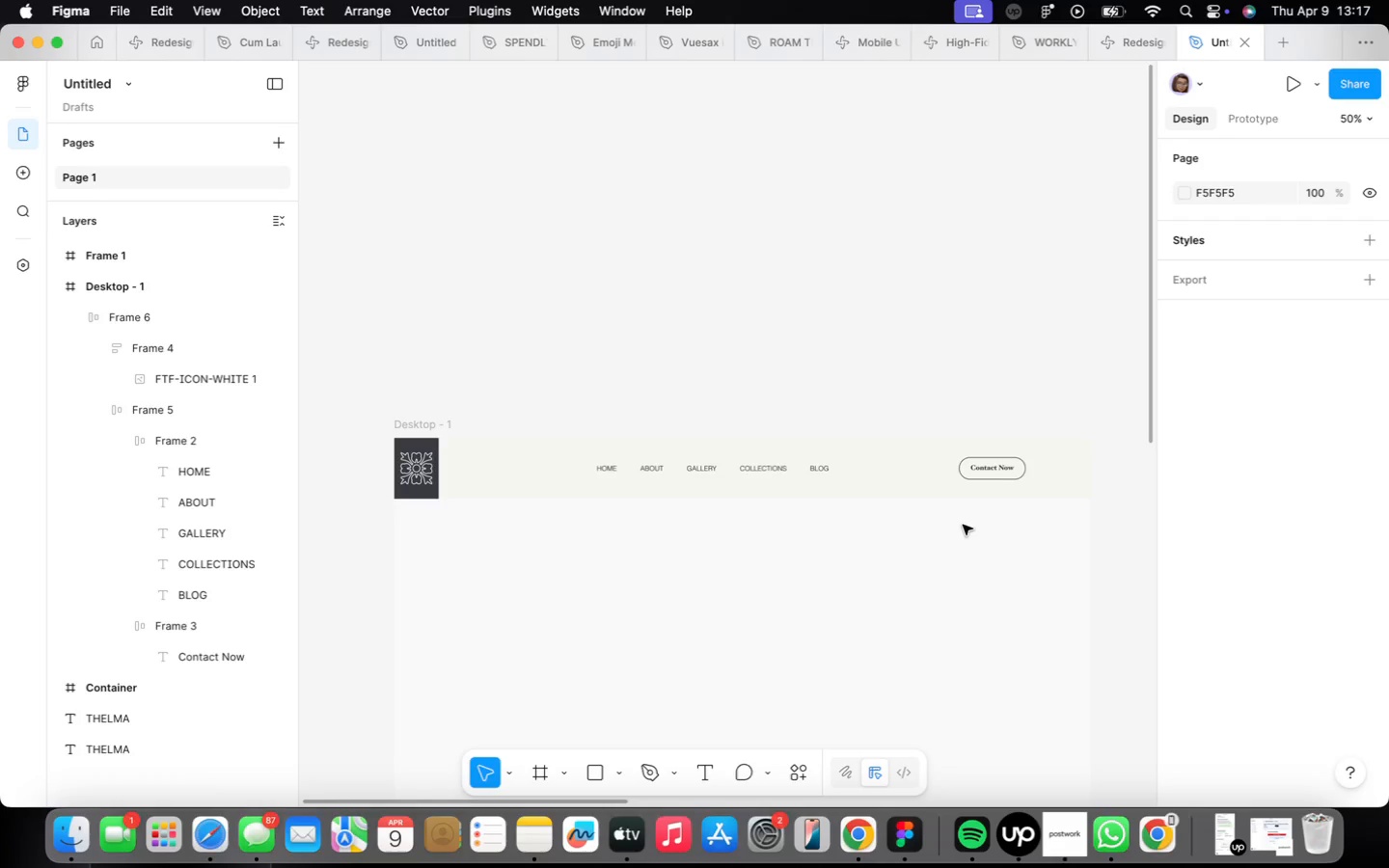 
scroll: coordinate [821, 484], scroll_direction: down, amount: 8.0
 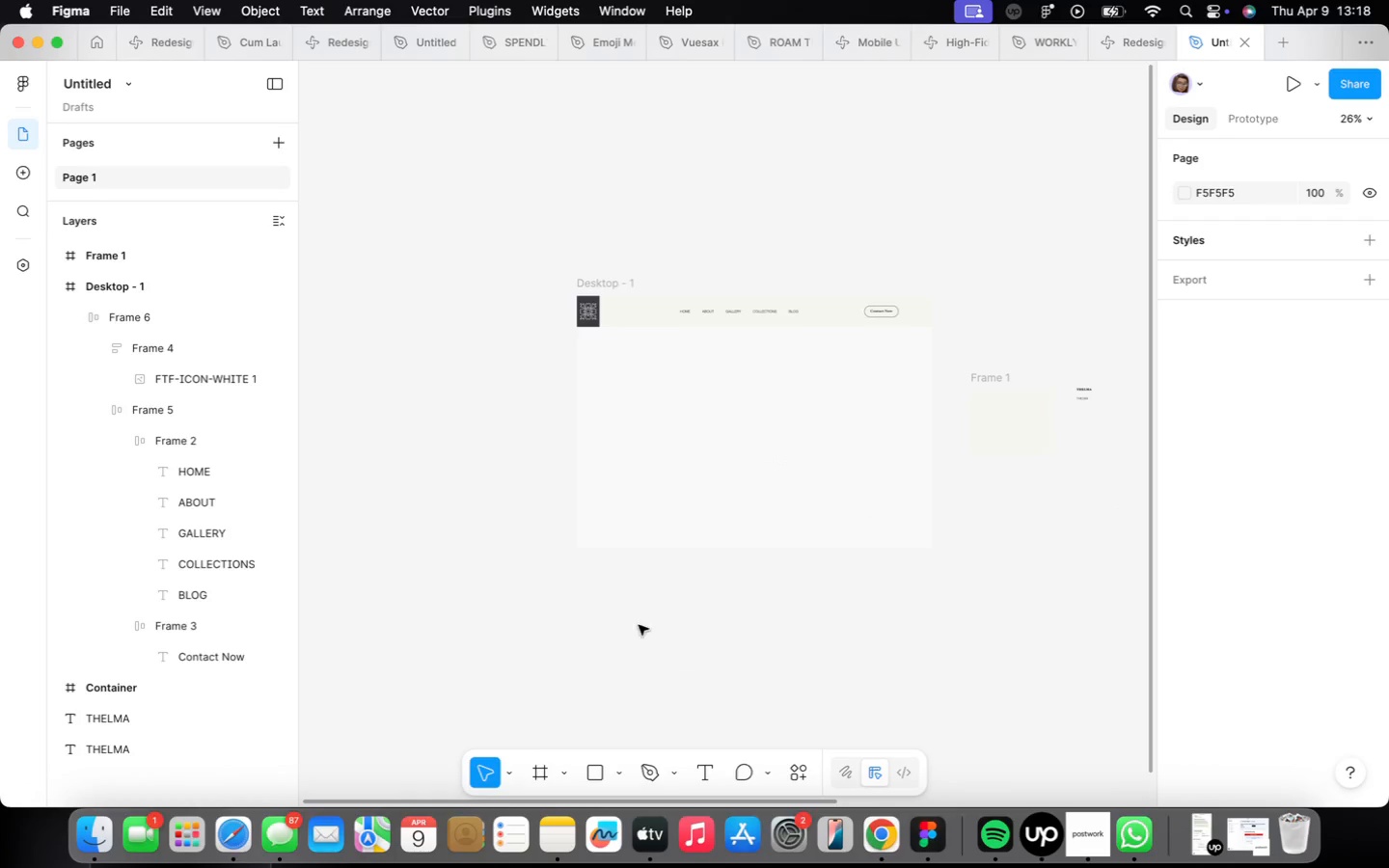 
left_click([89, 836])
 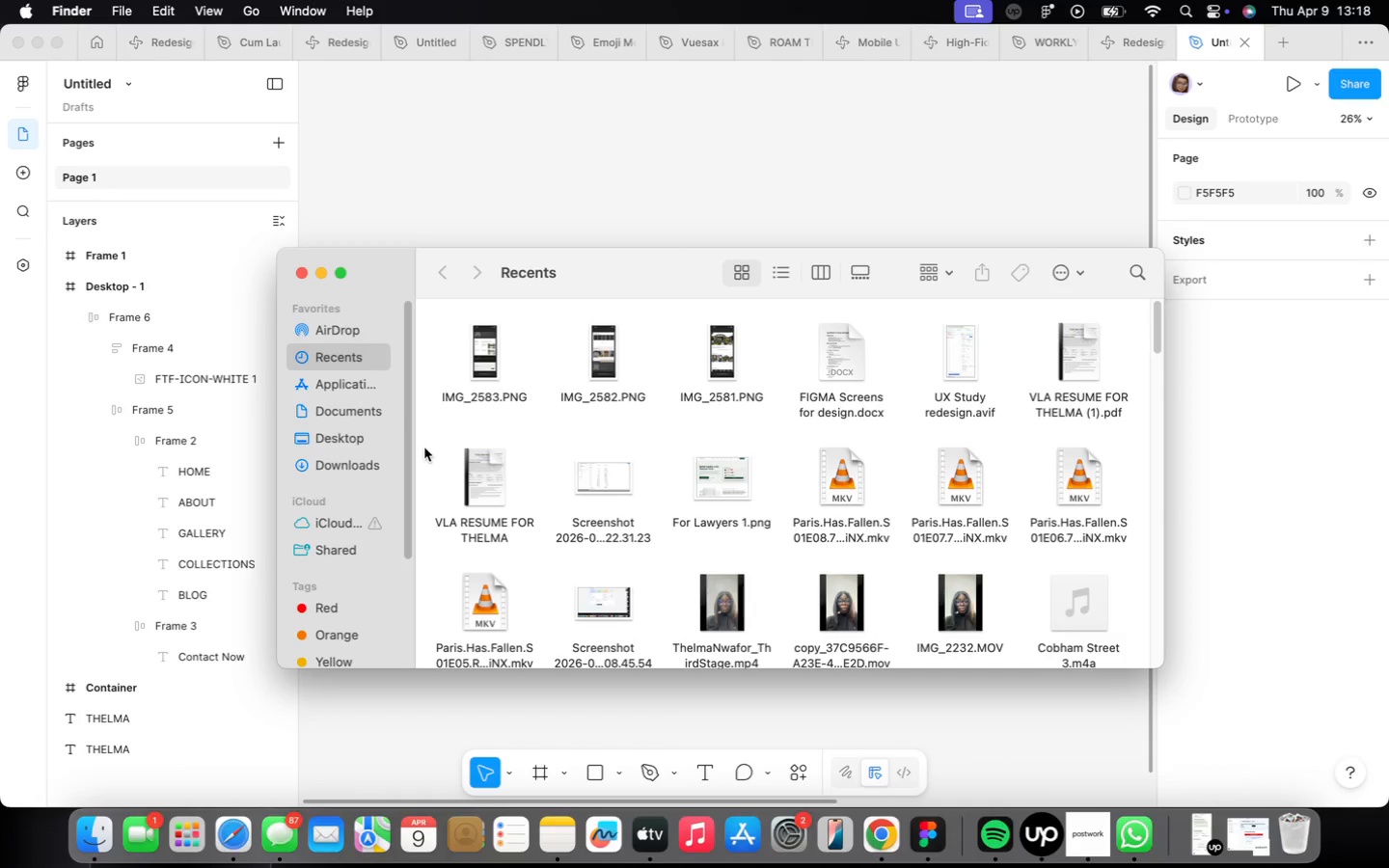 
left_click([356, 451])
 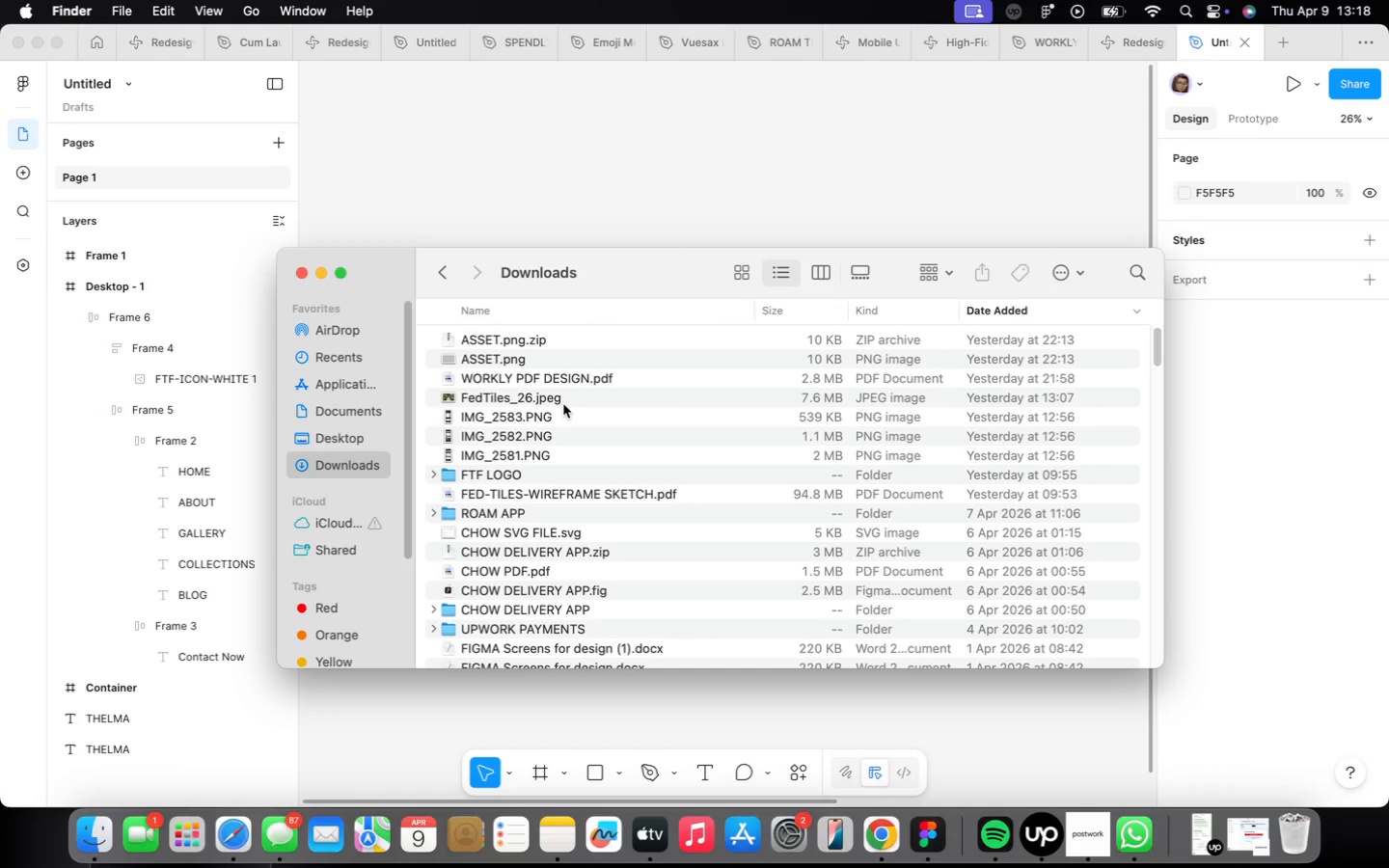 
left_click([559, 401])
 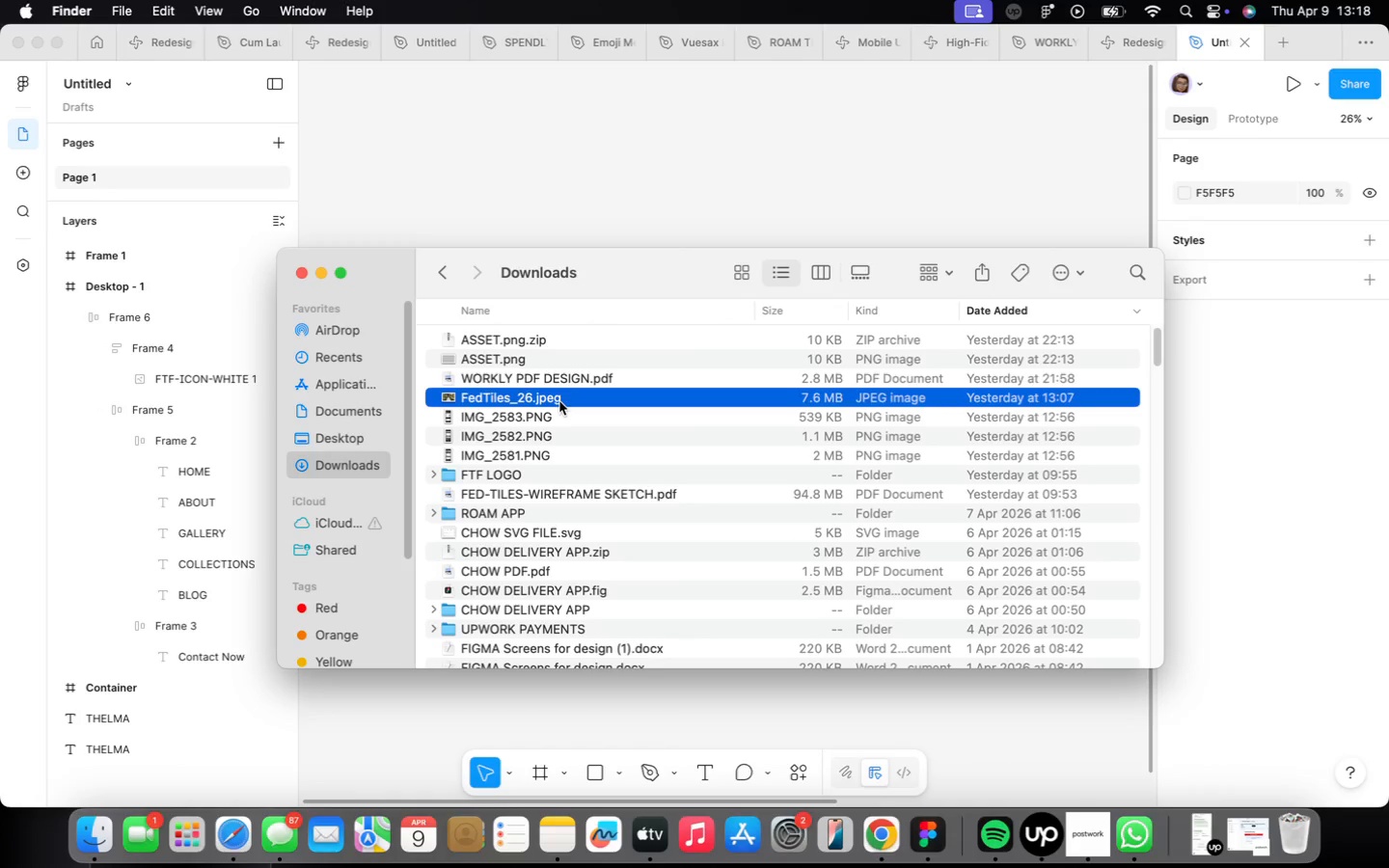 
left_click_drag(start_coordinate=[559, 401], to_coordinate=[640, 217])
 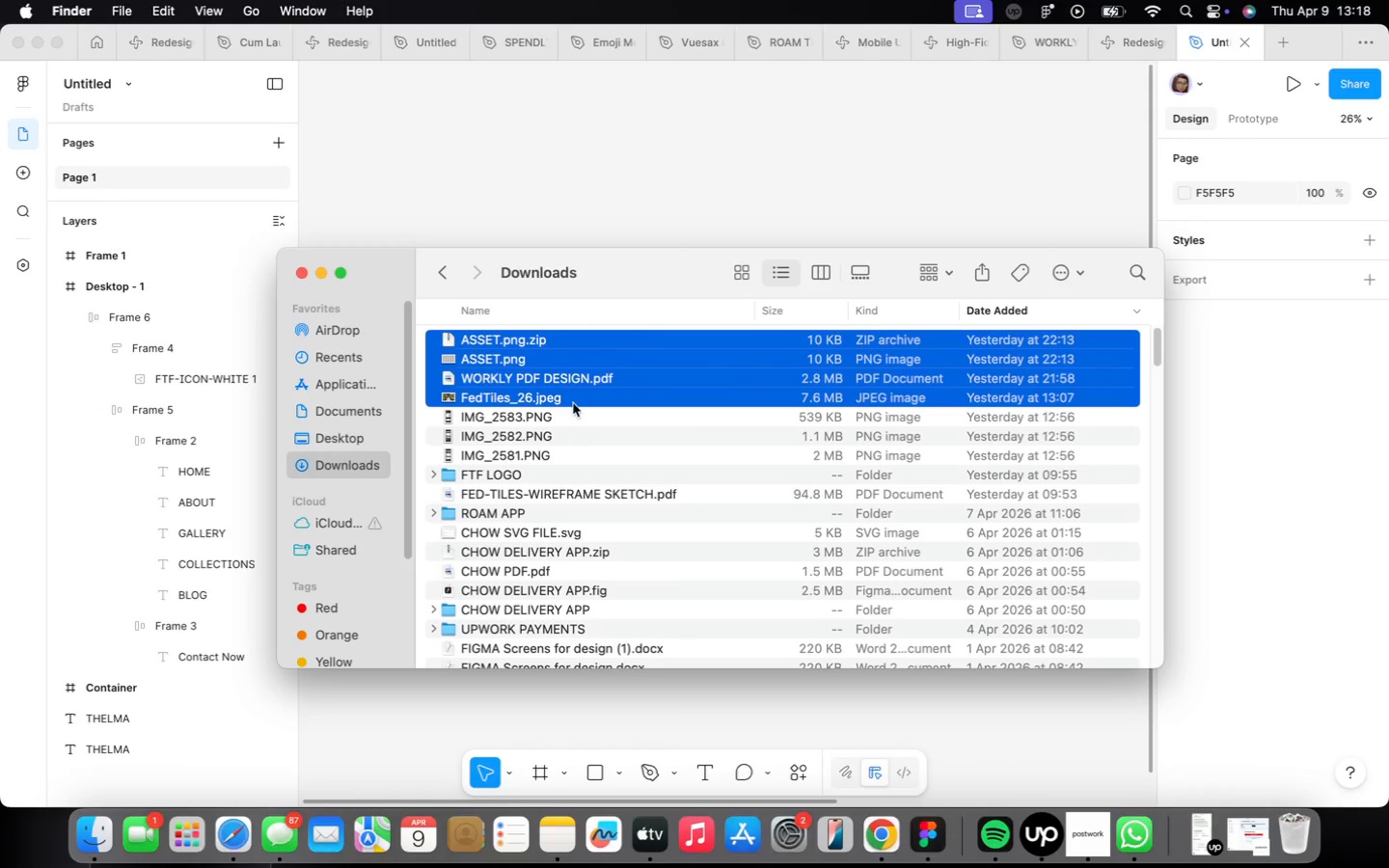 
left_click_drag(start_coordinate=[575, 397], to_coordinate=[582, 403])
 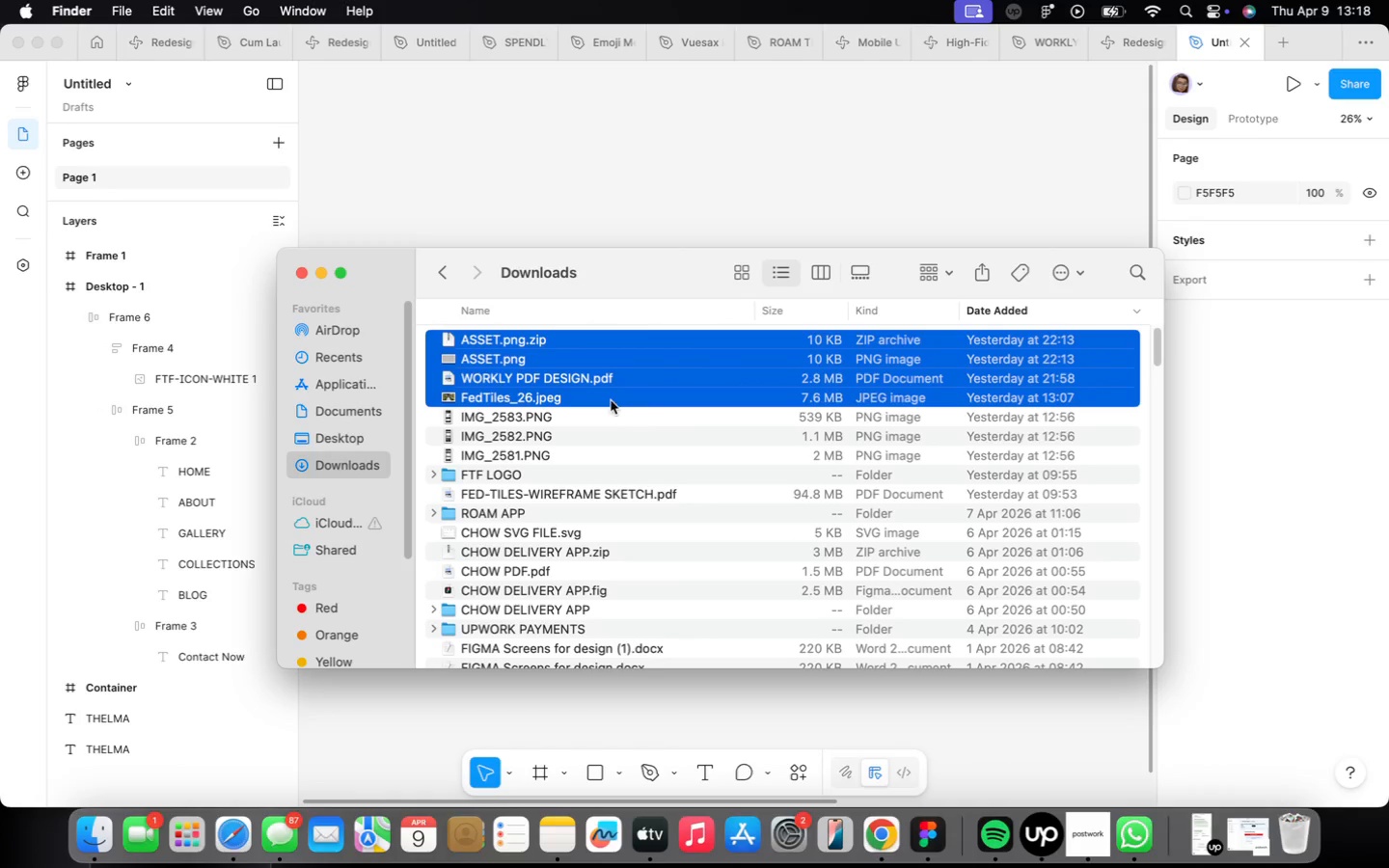 
left_click([613, 398])
 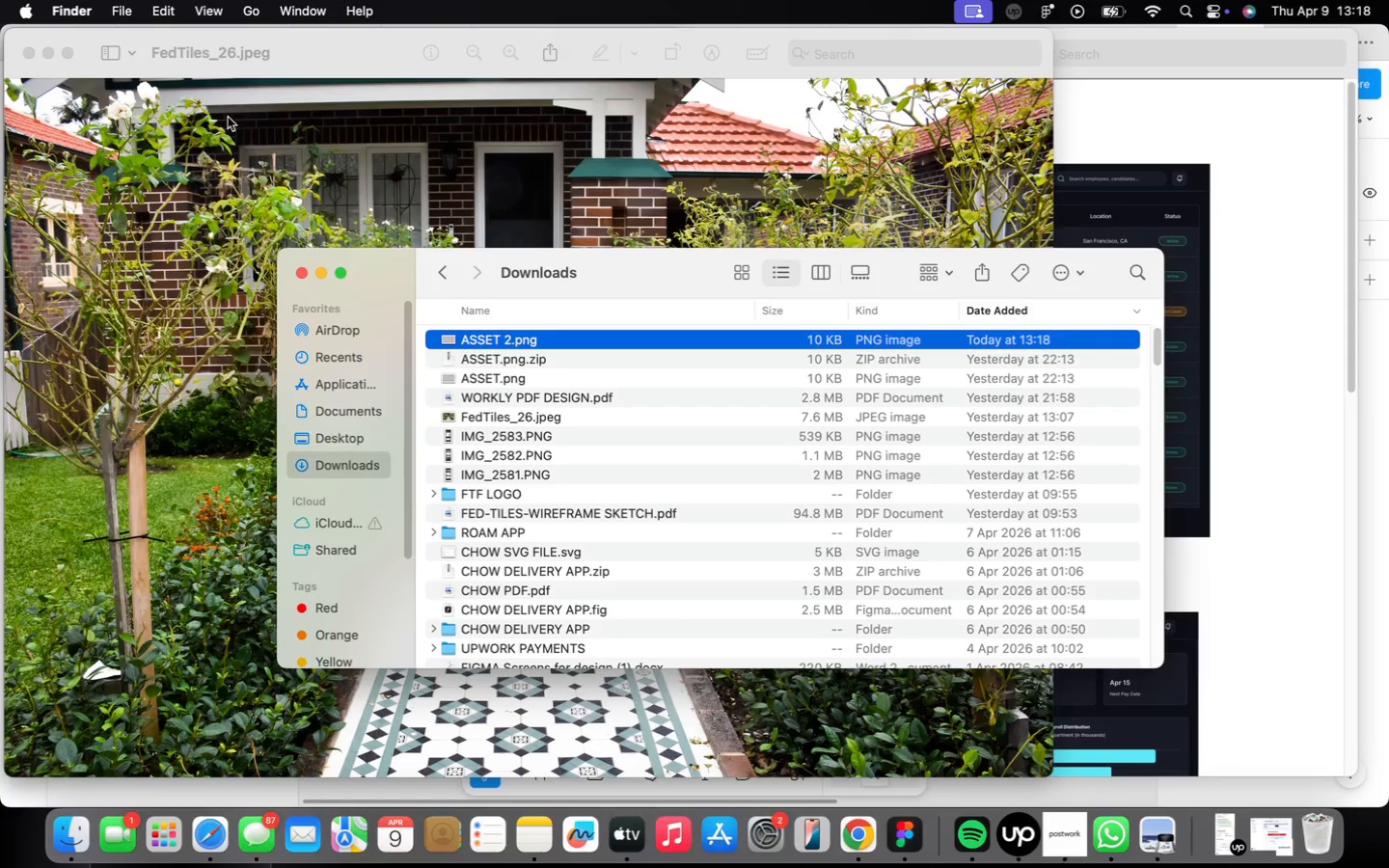 
wait(6.02)
 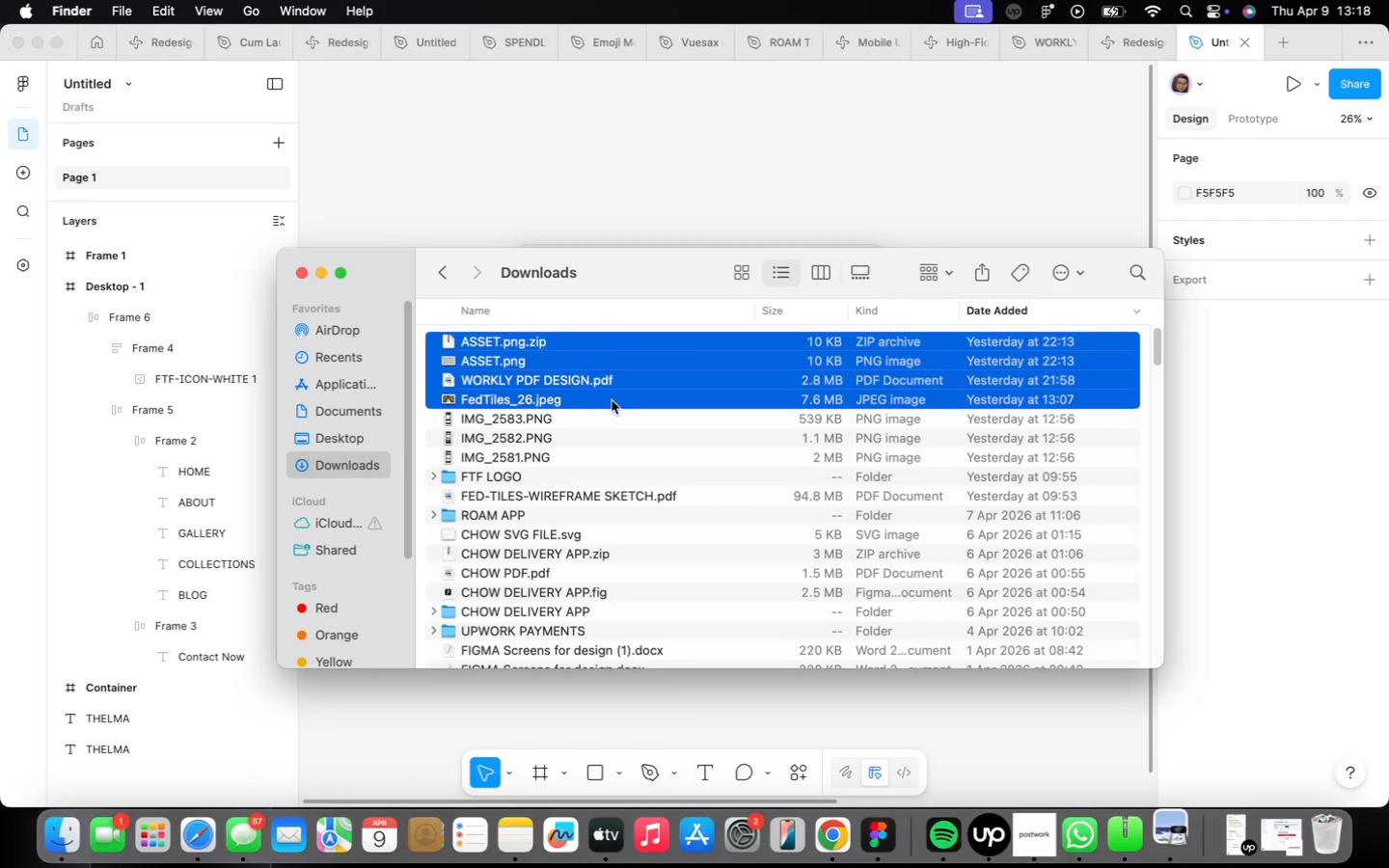 
left_click([29, 48])
 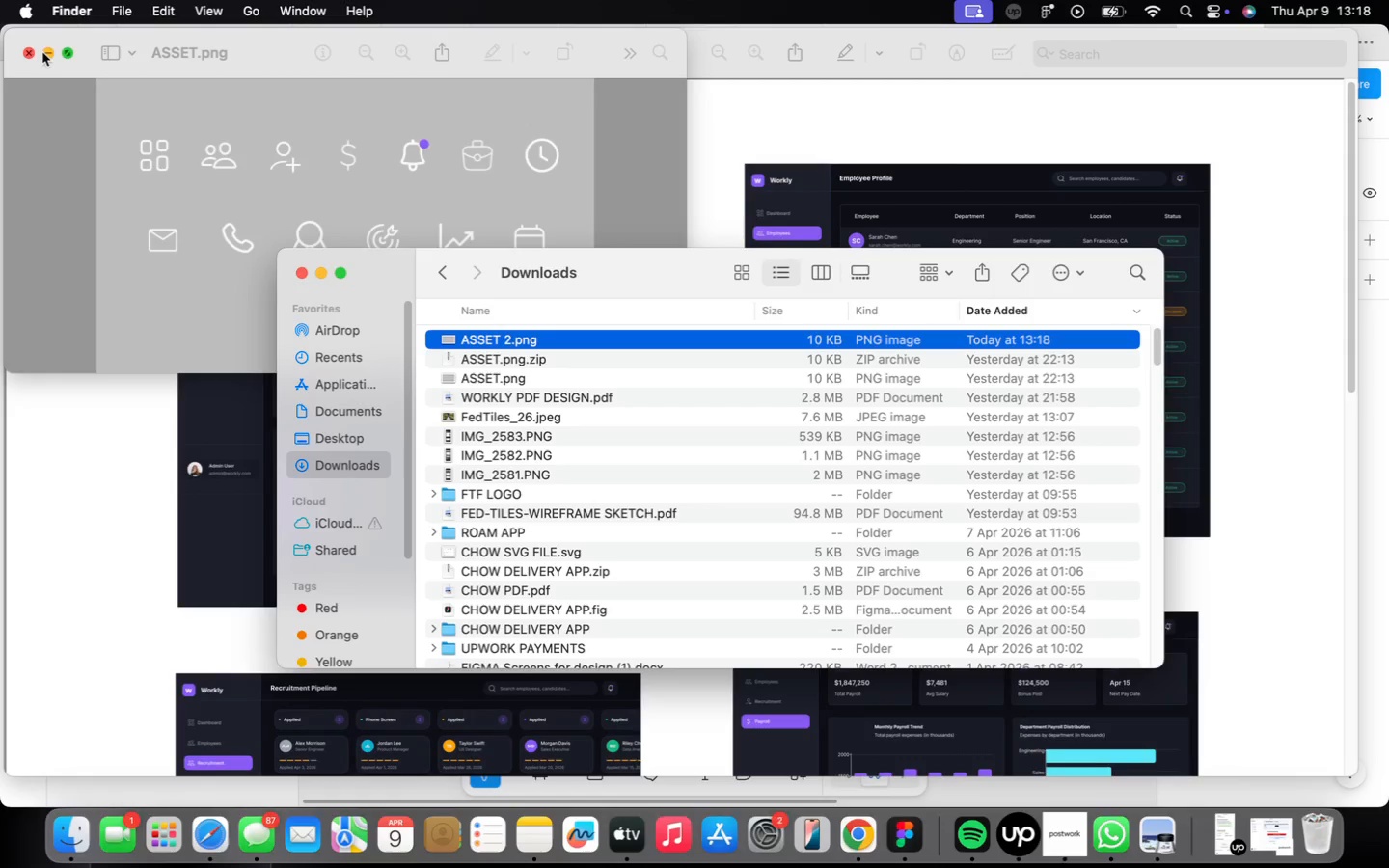 
left_click([31, 54])
 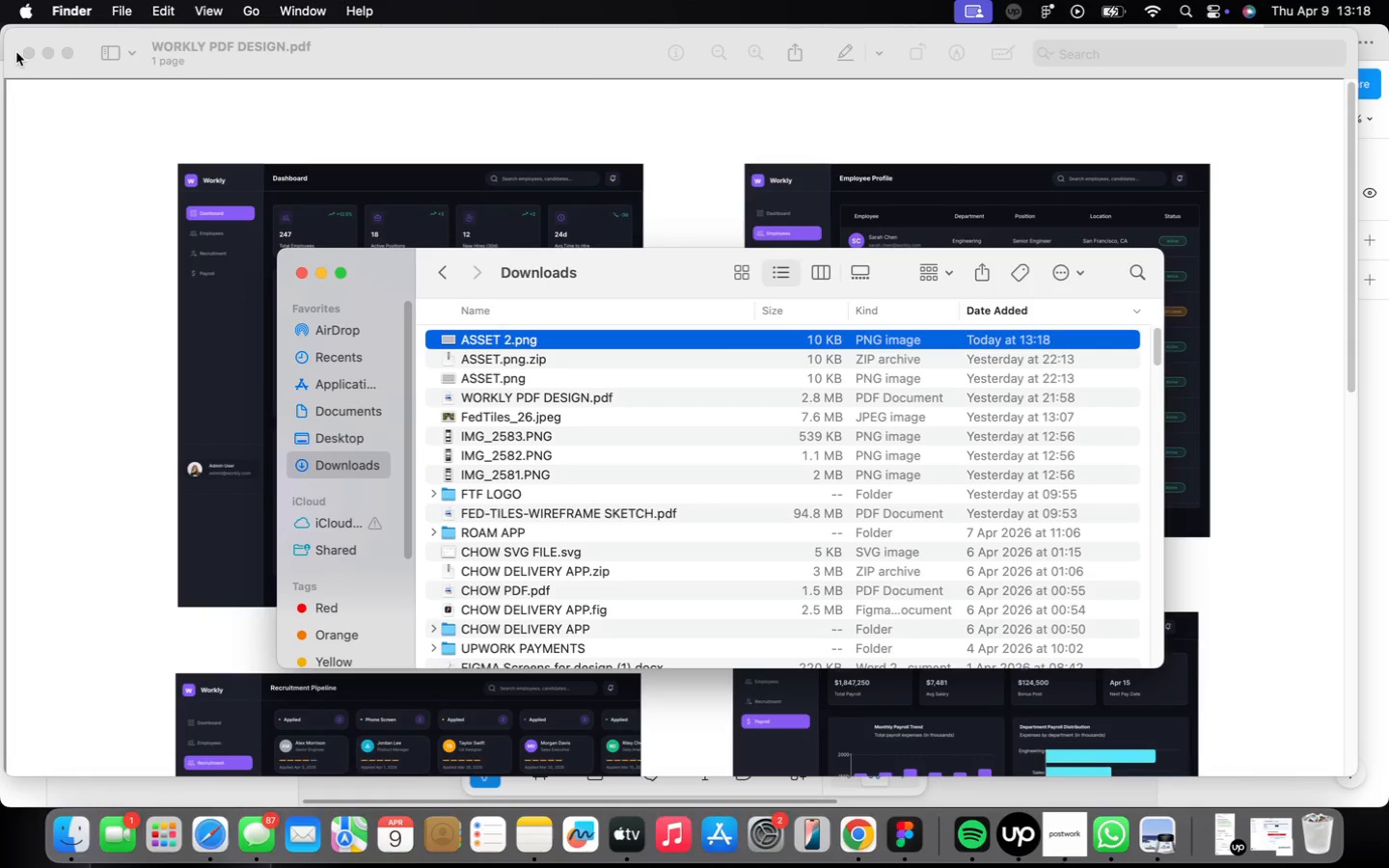 
left_click([30, 54])
 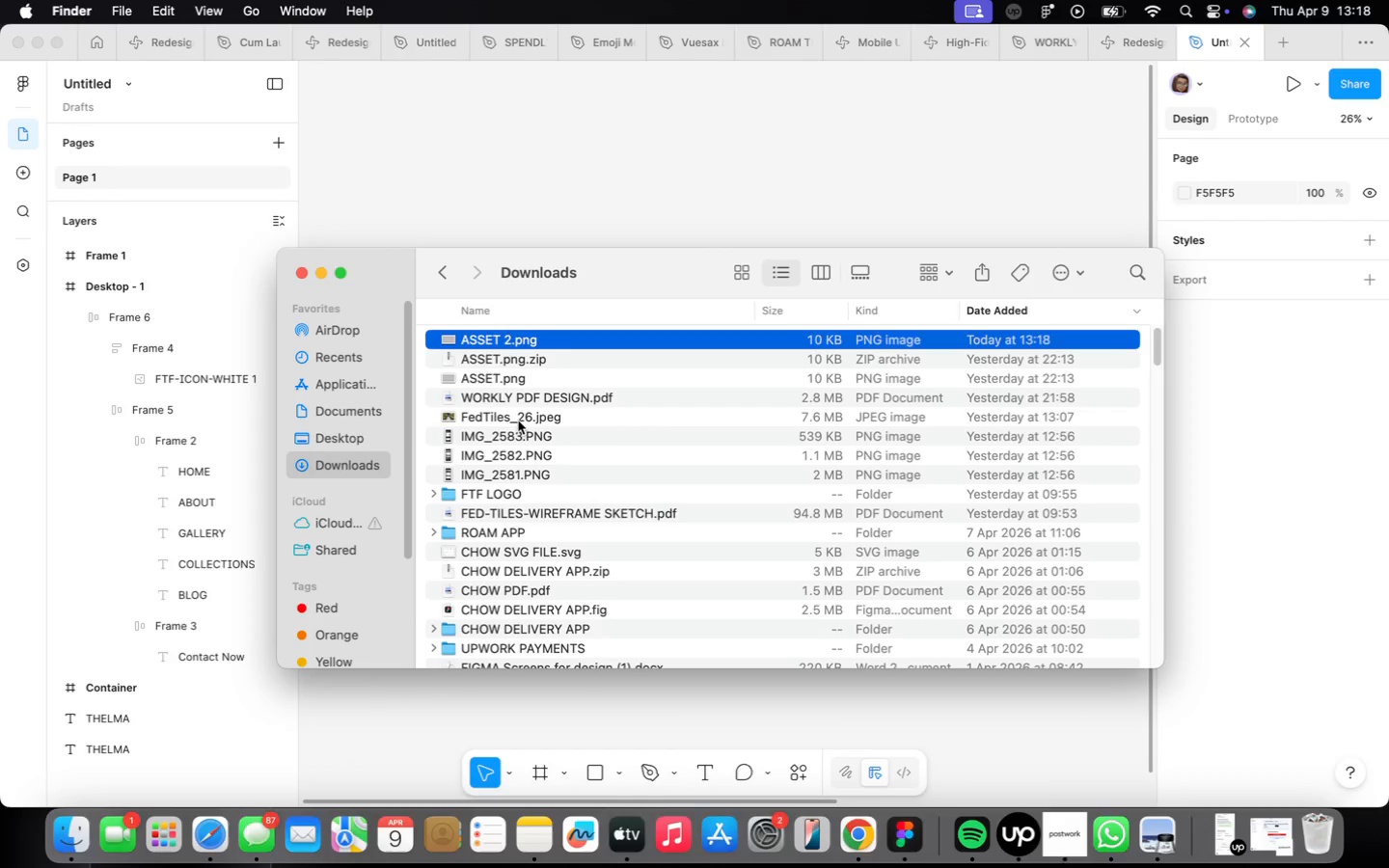 
left_click([514, 418])
 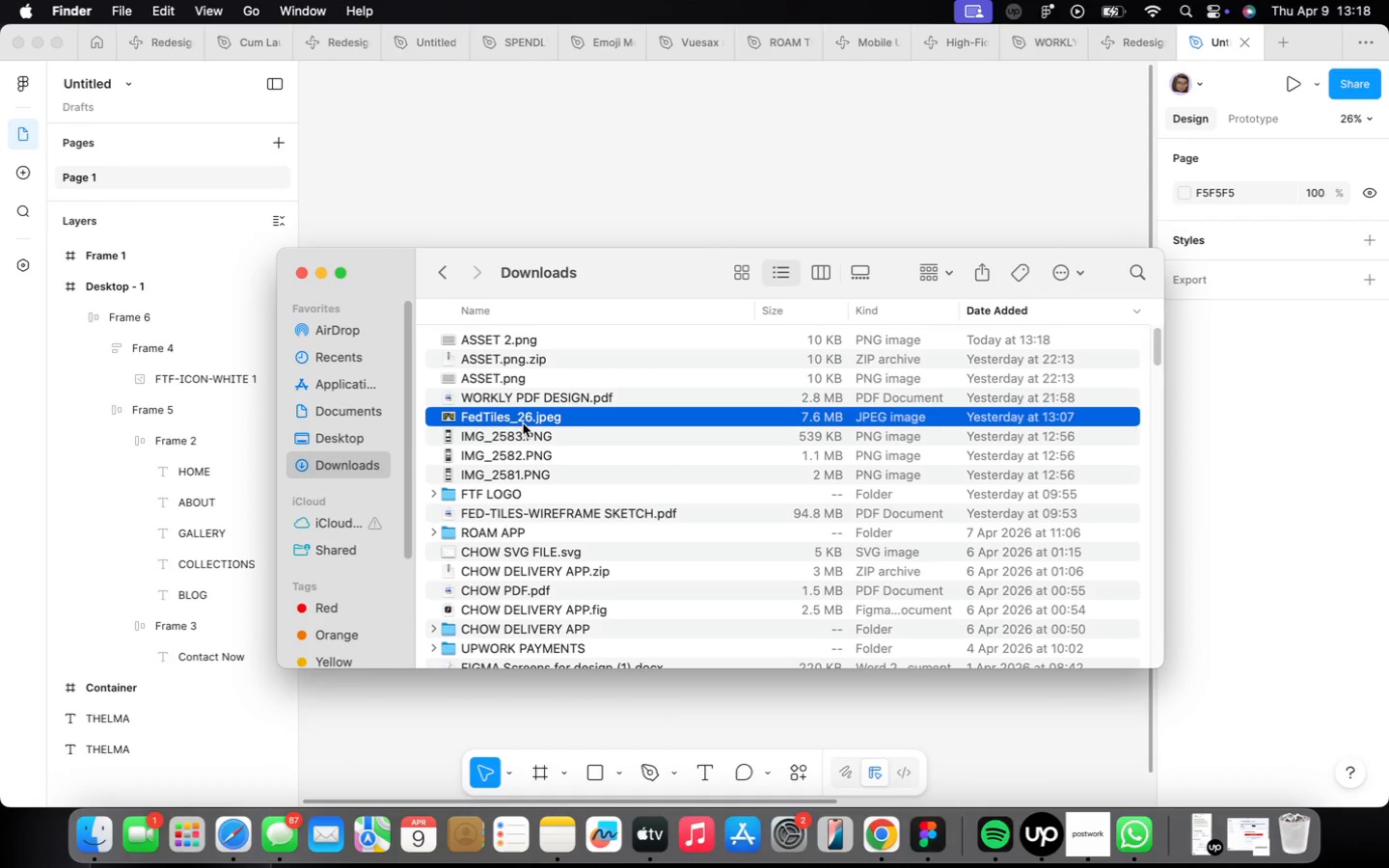 
left_click_drag(start_coordinate=[523, 423], to_coordinate=[598, 213])
 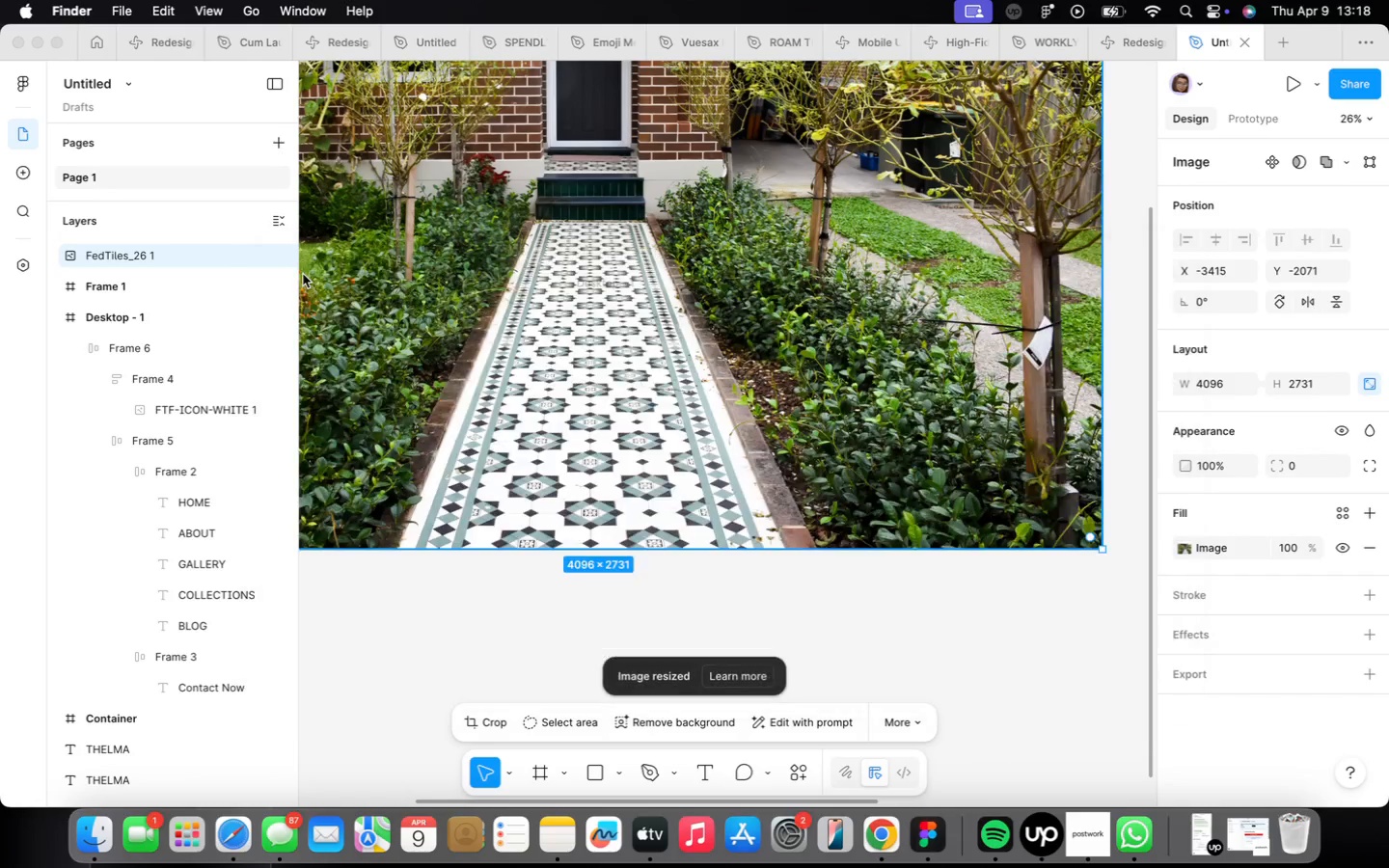 
scroll: coordinate [457, 337], scroll_direction: down, amount: 5.0
 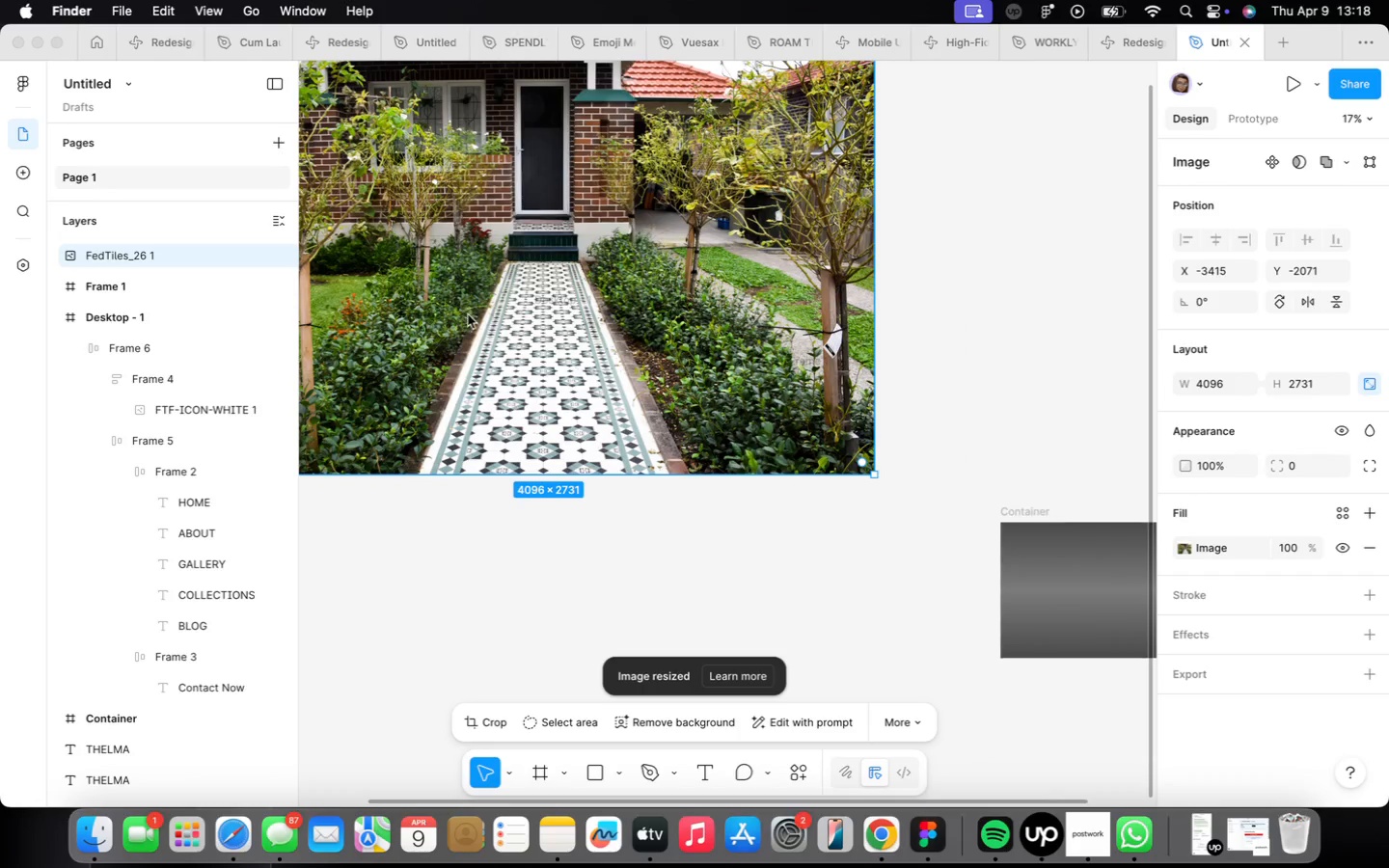 
left_click_drag(start_coordinate=[449, 312], to_coordinate=[530, 309])
 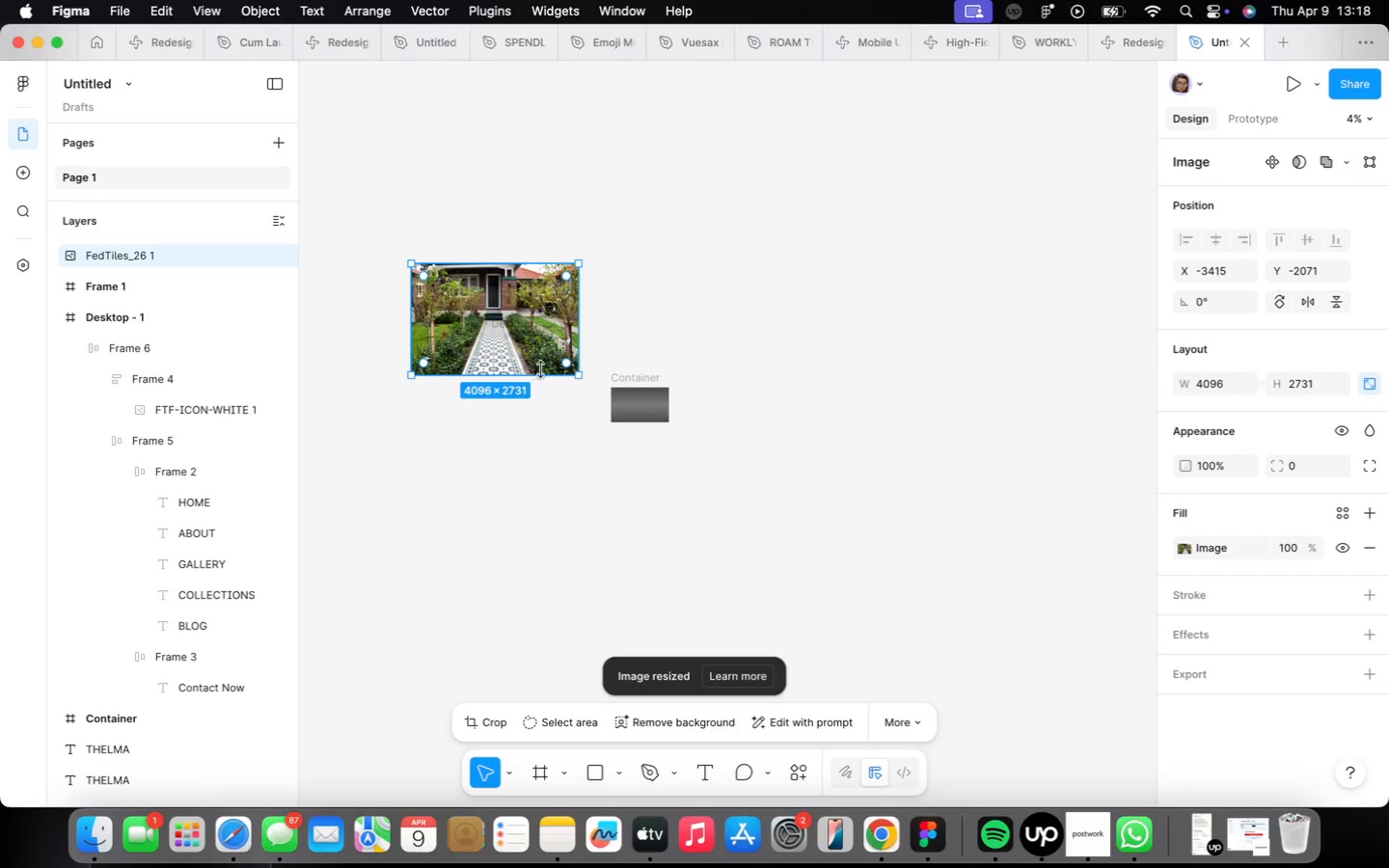 
scroll: coordinate [477, 341], scroll_direction: down, amount: 23.0
 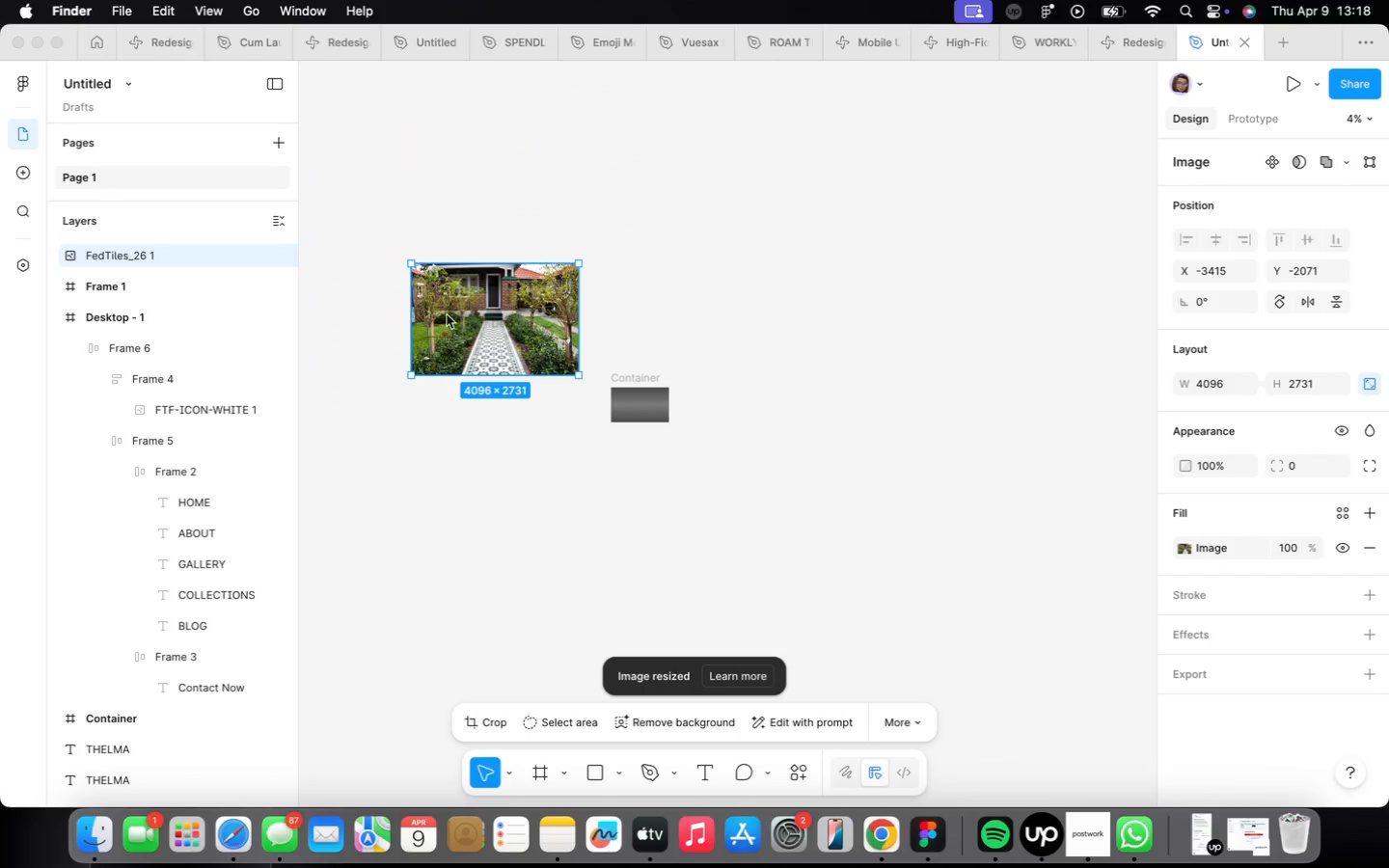 
left_click_drag(start_coordinate=[527, 324], to_coordinate=[576, 474])
 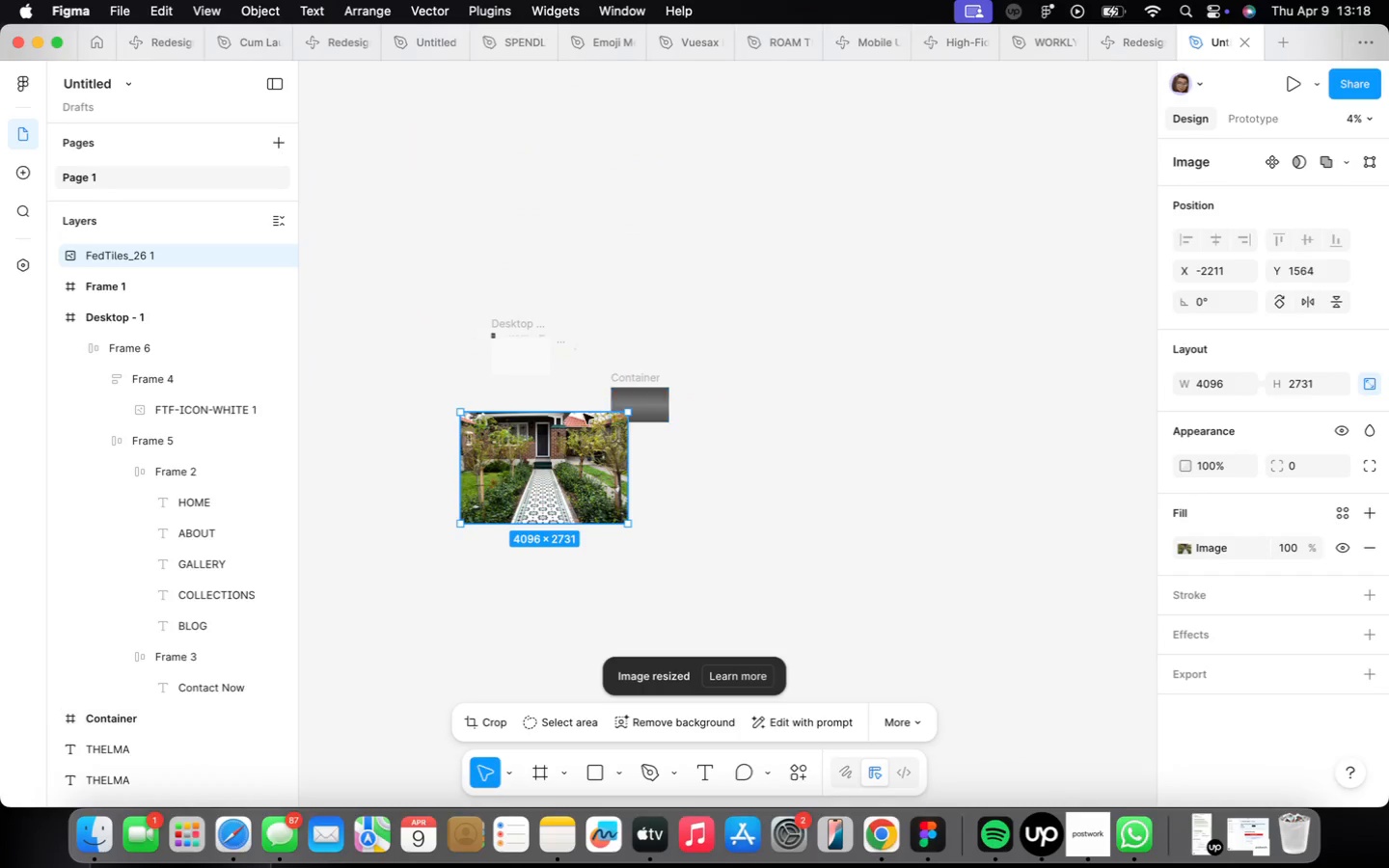 
key(K)
 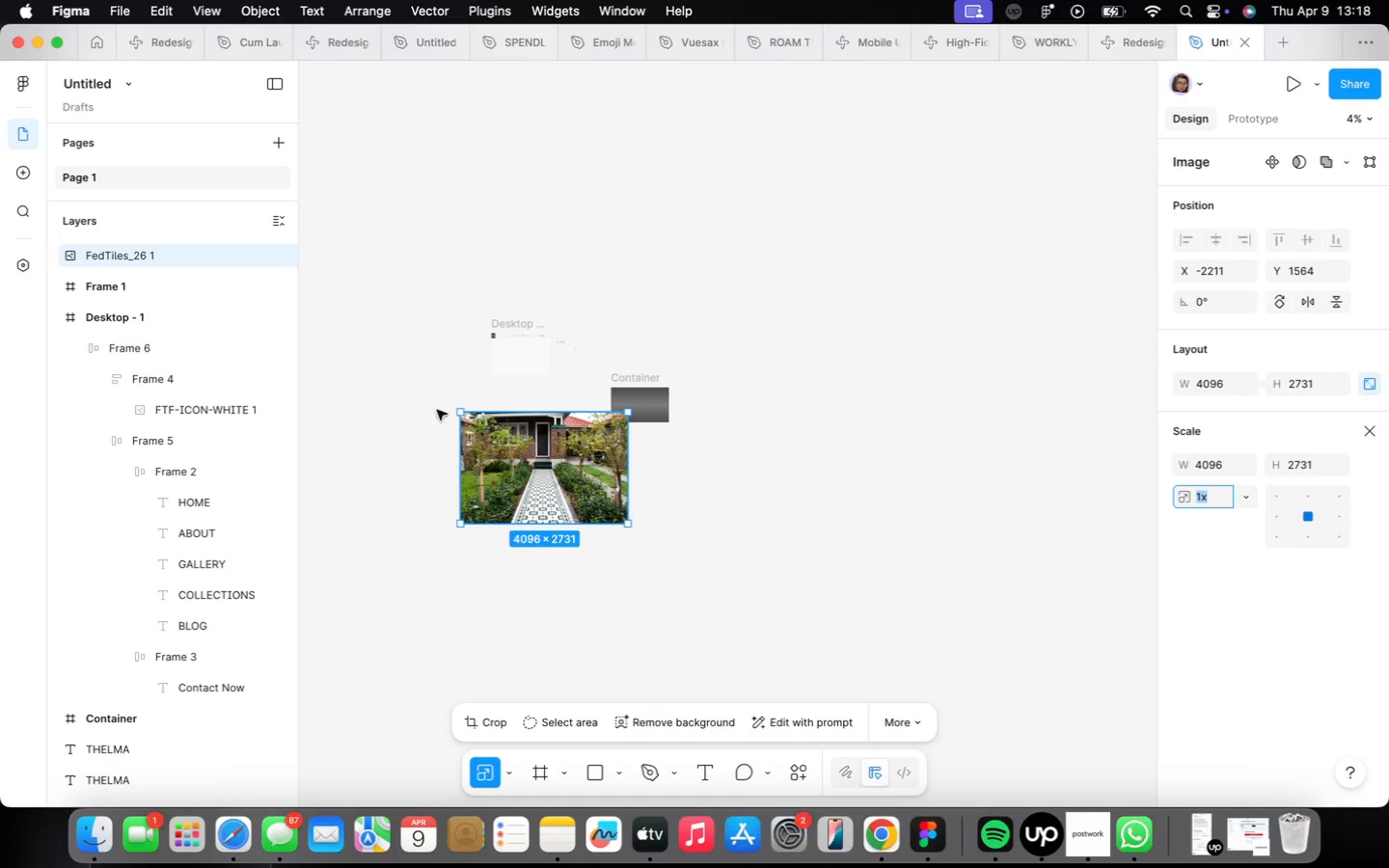 
left_click_drag(start_coordinate=[459, 412], to_coordinate=[552, 474])
 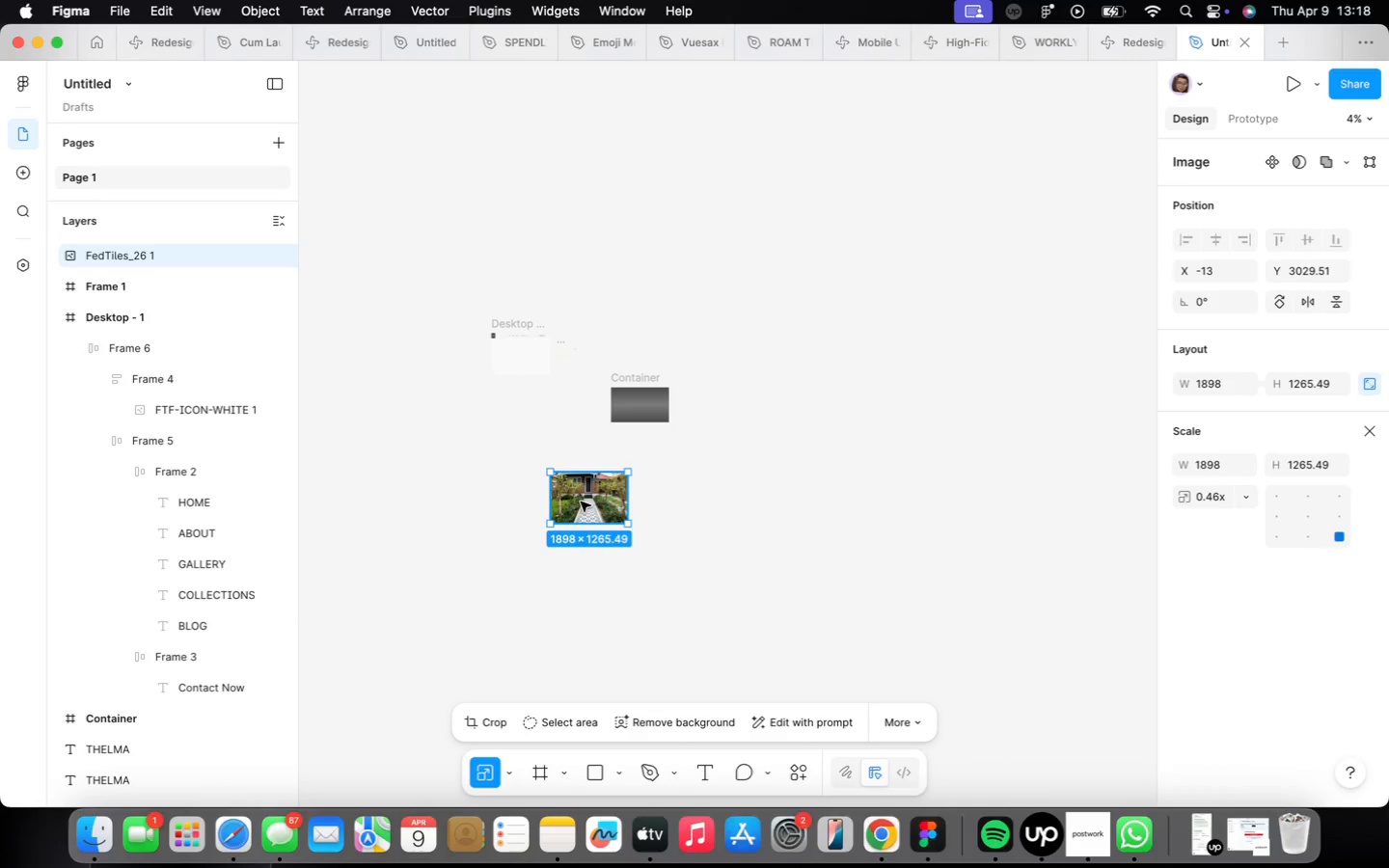 
left_click_drag(start_coordinate=[581, 502], to_coordinate=[523, 405])
 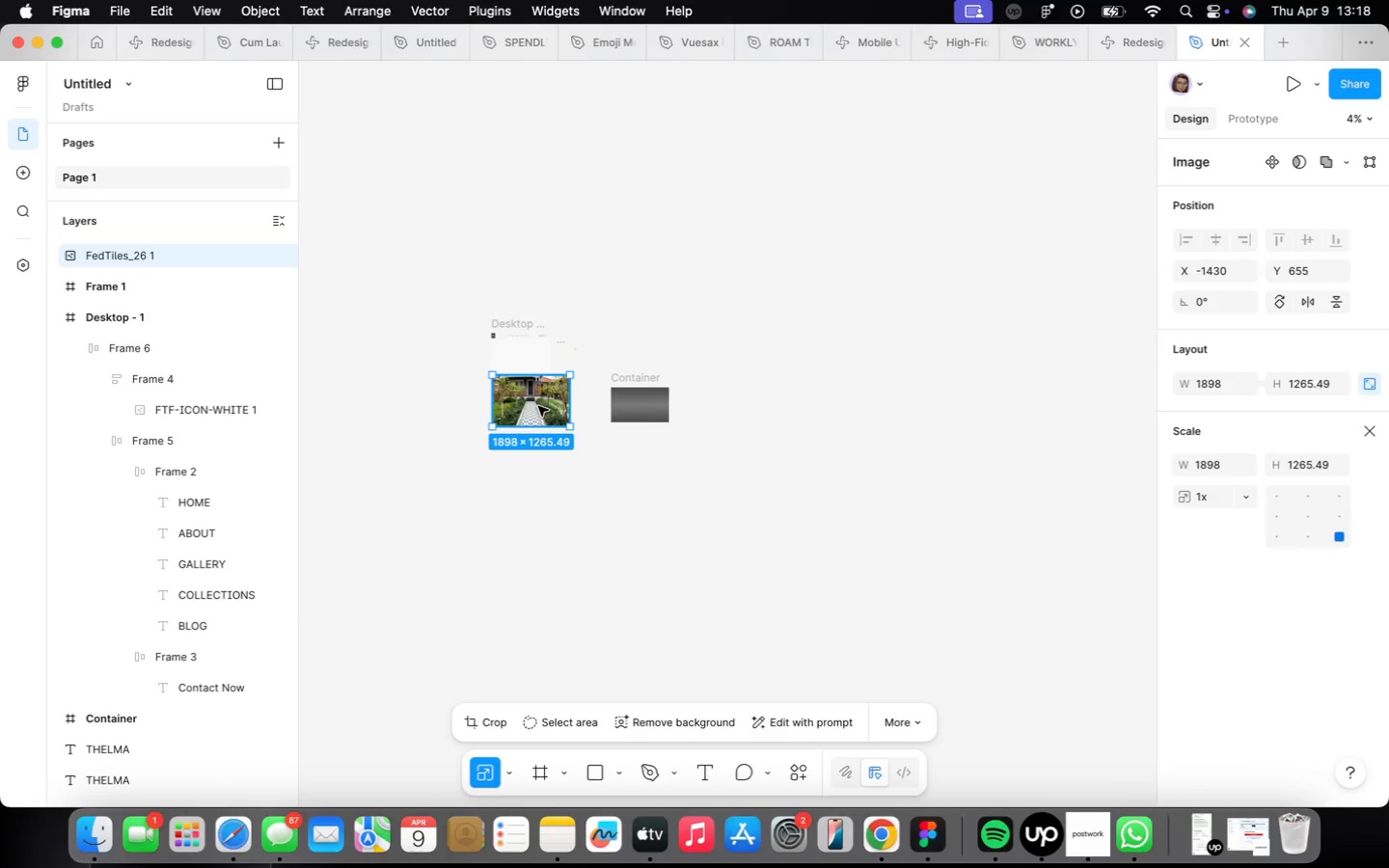 
scroll: coordinate [536, 420], scroll_direction: up, amount: 14.0
 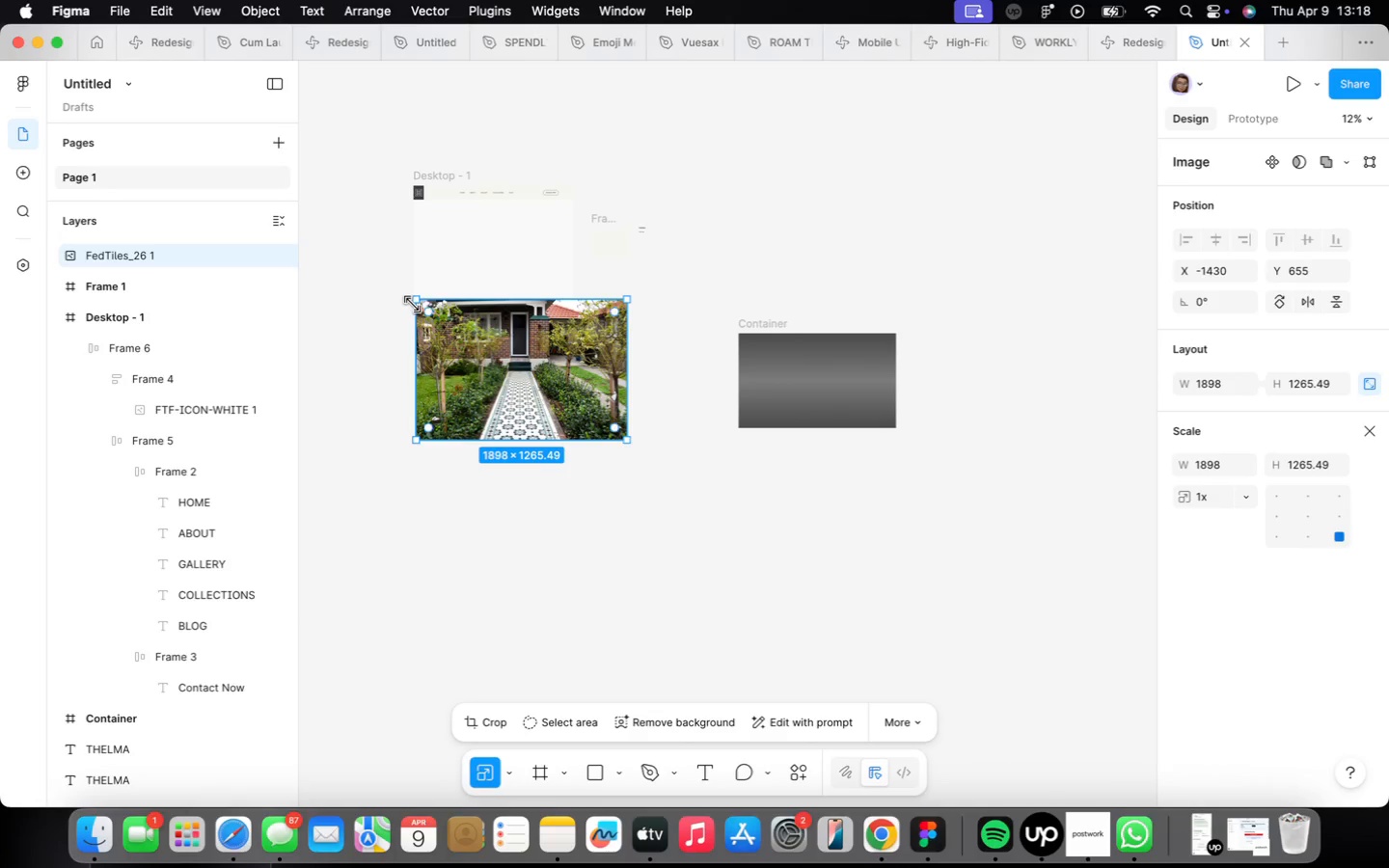 
left_click_drag(start_coordinate=[421, 304], to_coordinate=[479, 344])
 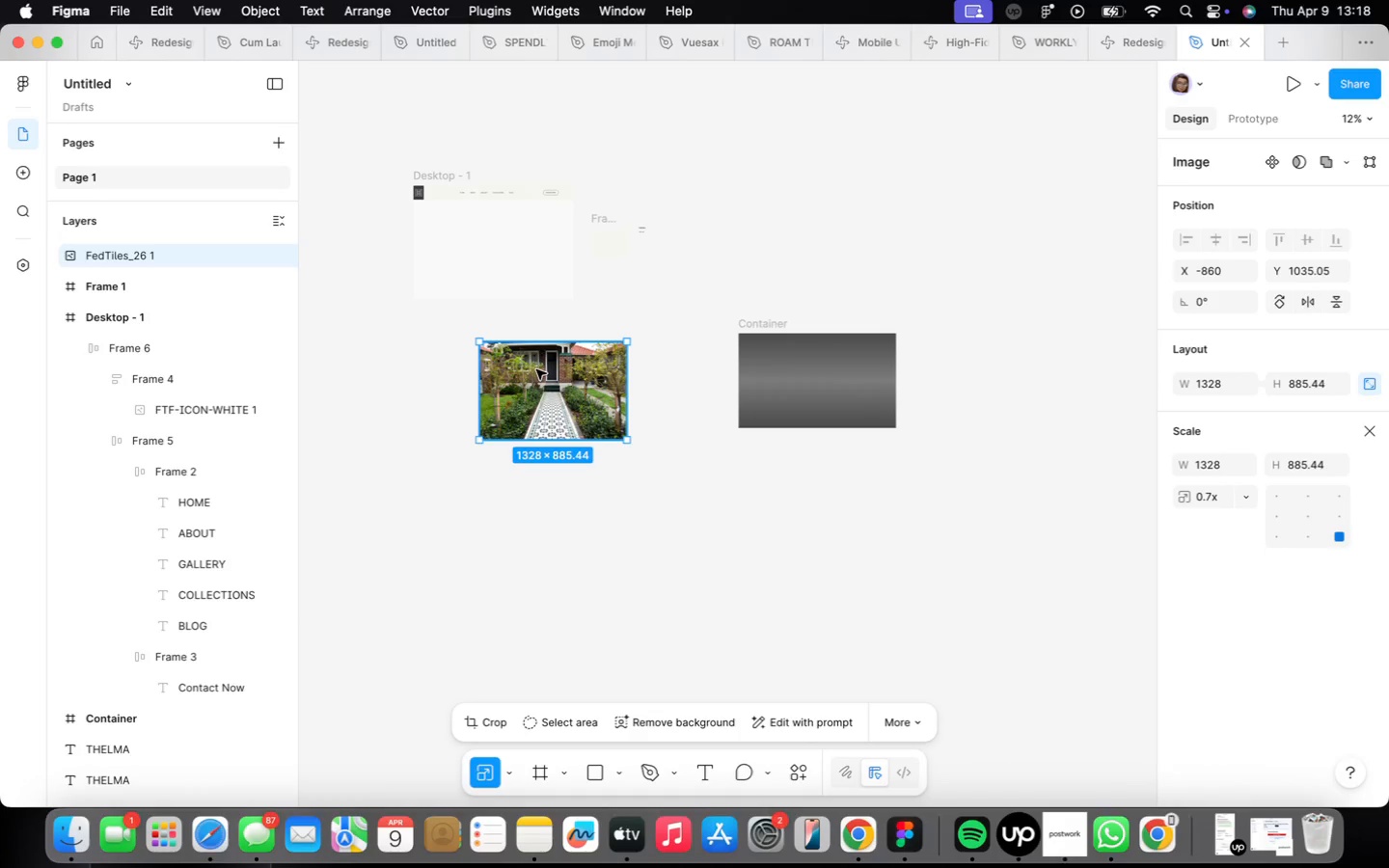 
scroll: coordinate [550, 372], scroll_direction: up, amount: 5.0
 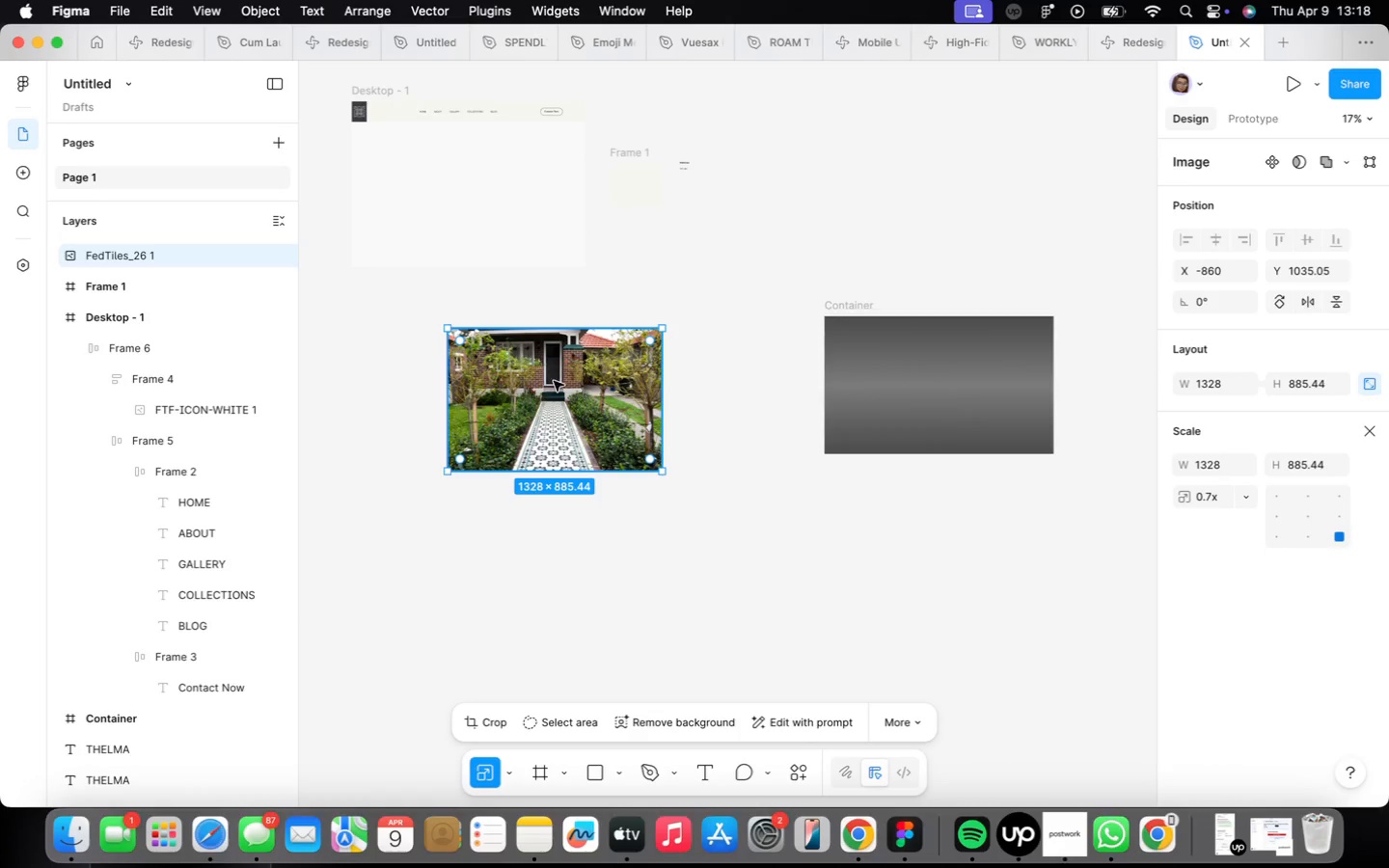 
left_click_drag(start_coordinate=[559, 389], to_coordinate=[471, 198])
 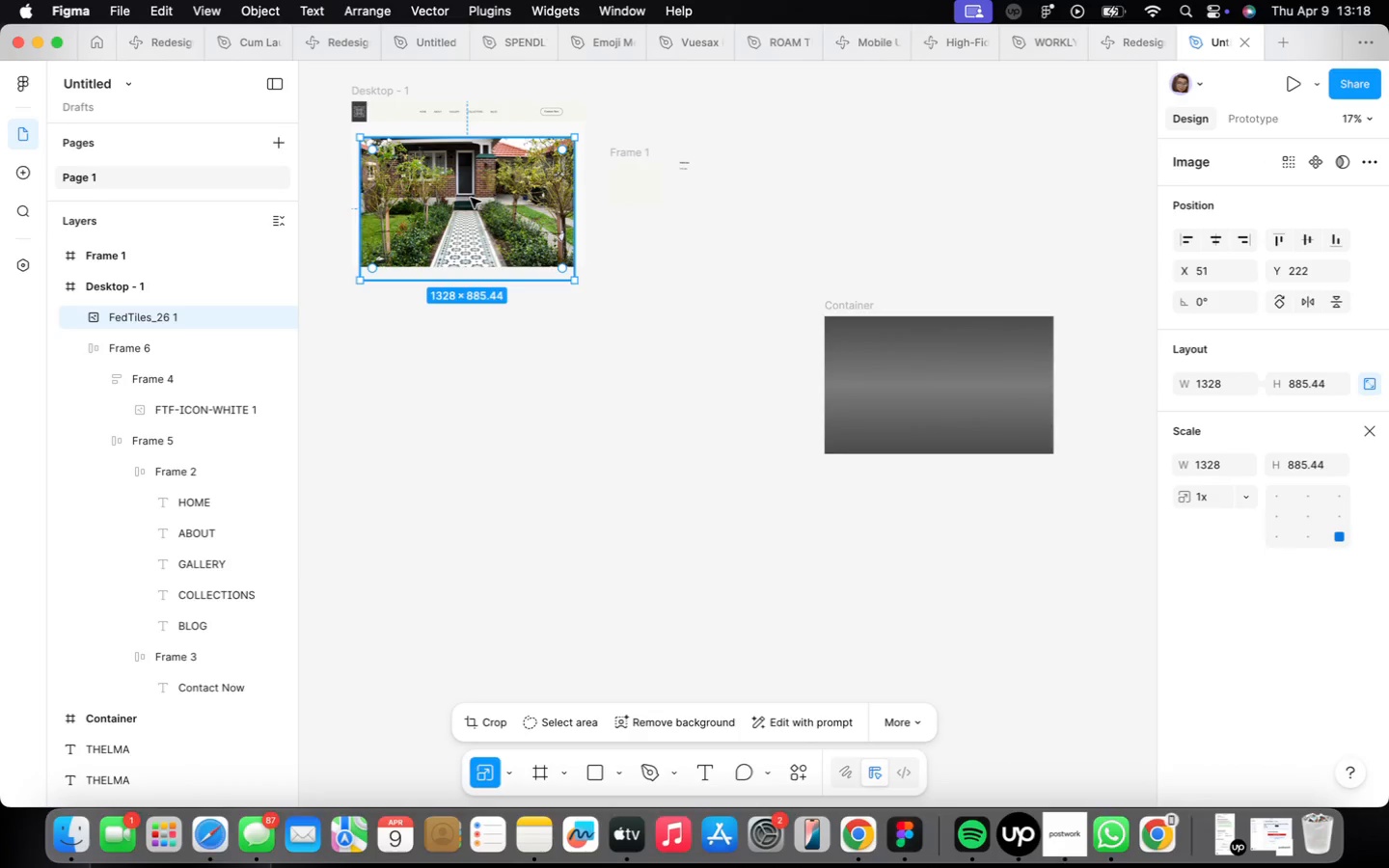 
scroll: coordinate [471, 200], scroll_direction: up, amount: 4.0
 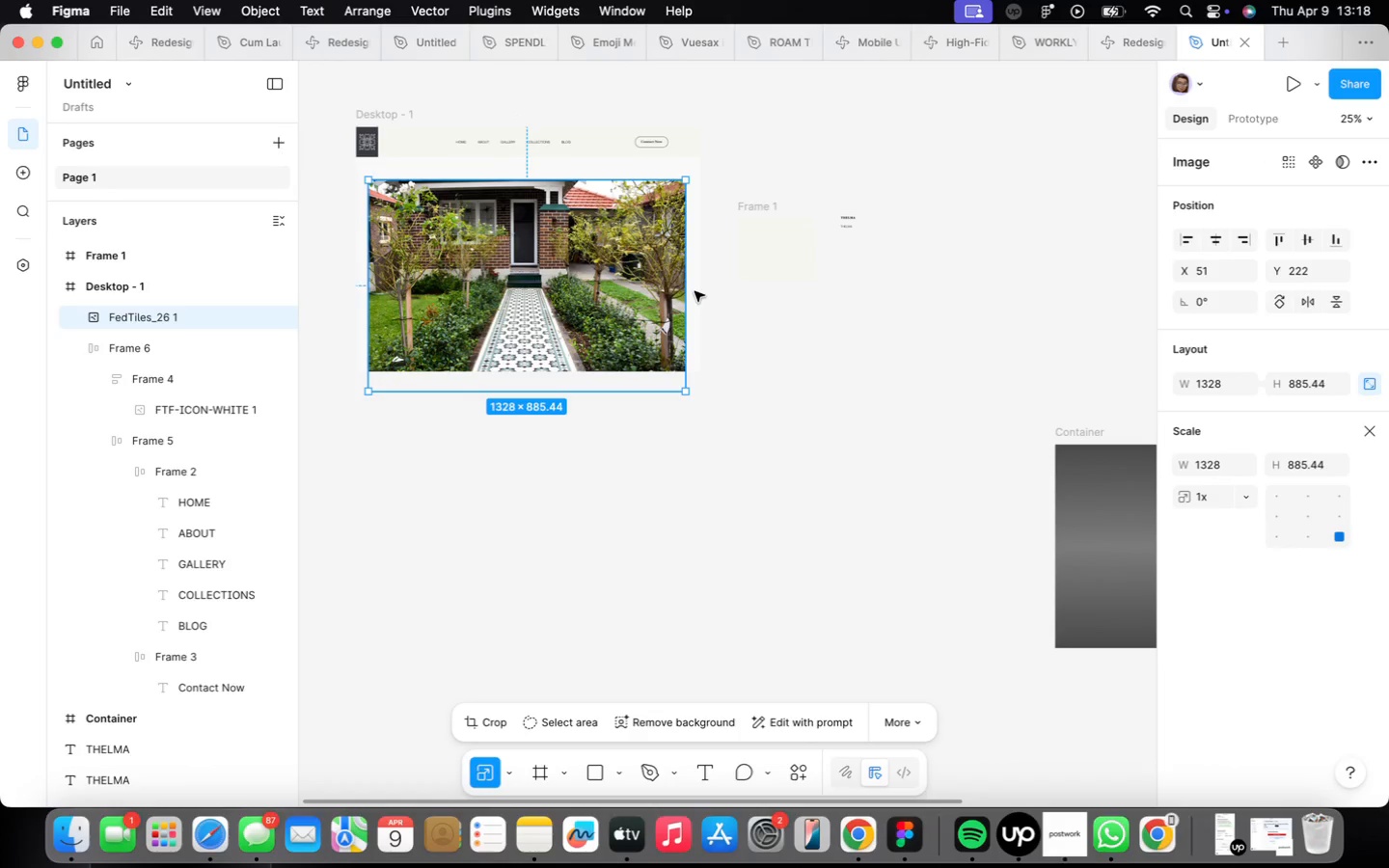 
left_click([1228, 384])
 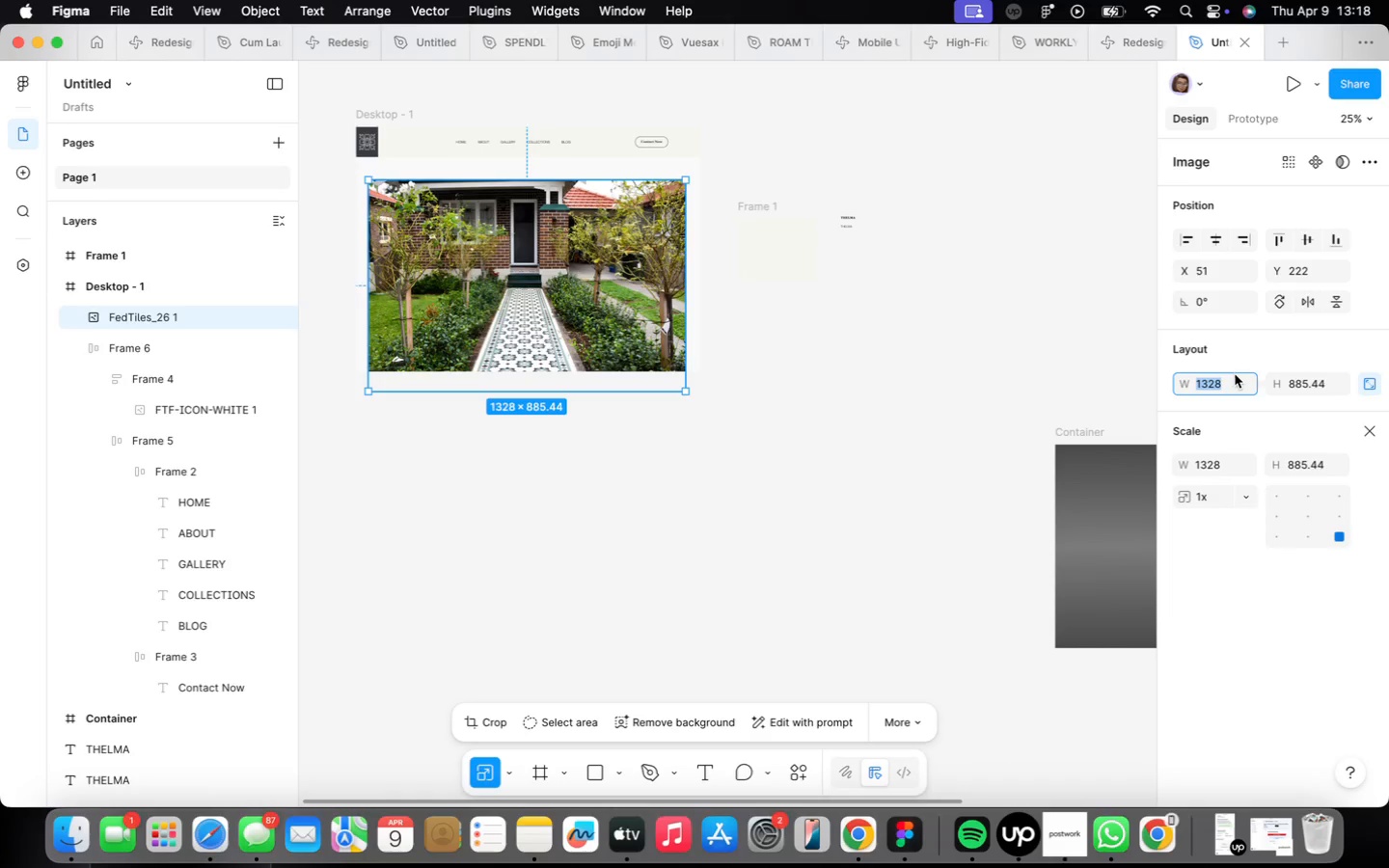 
type(1400)
 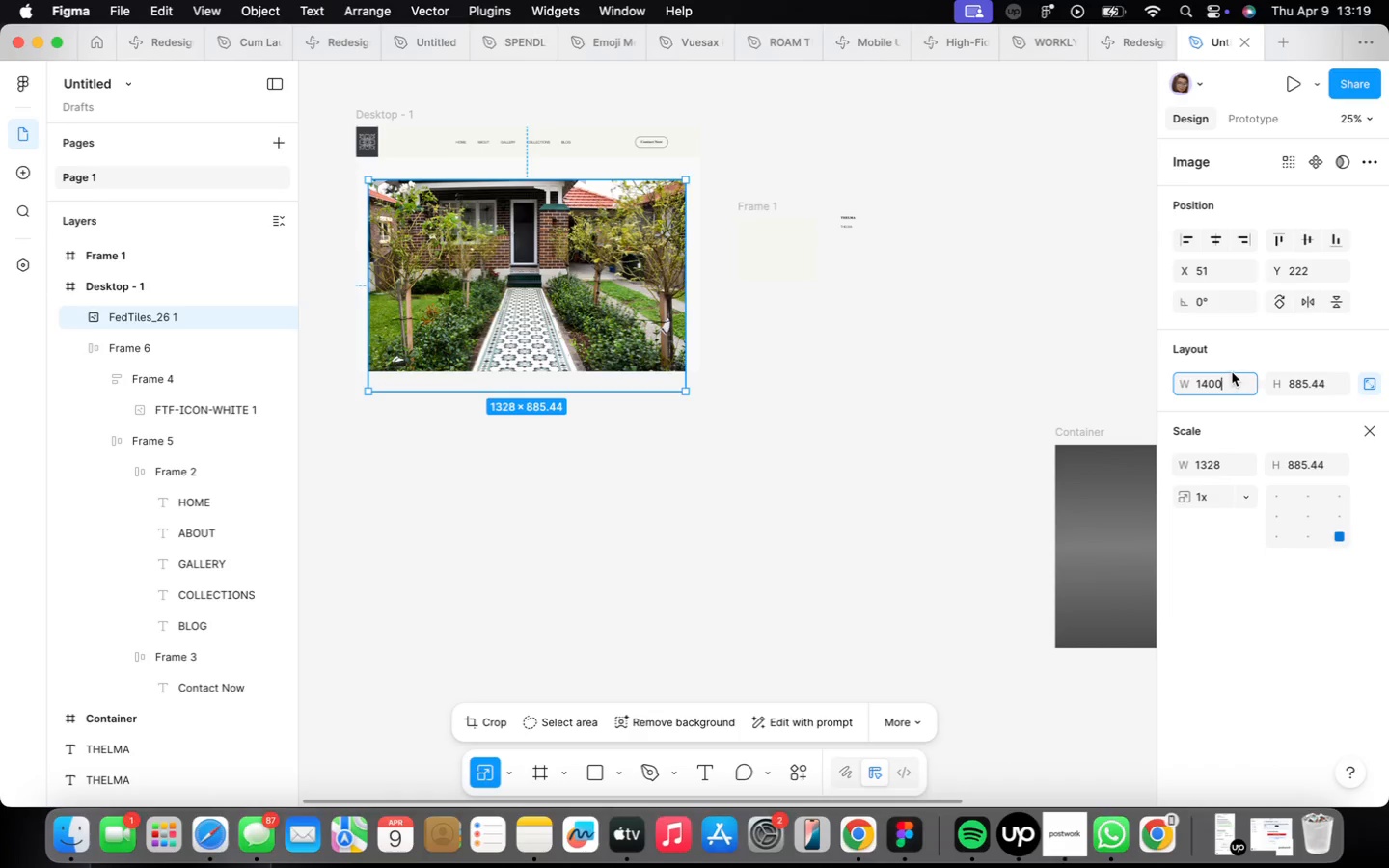 
key(Enter)
 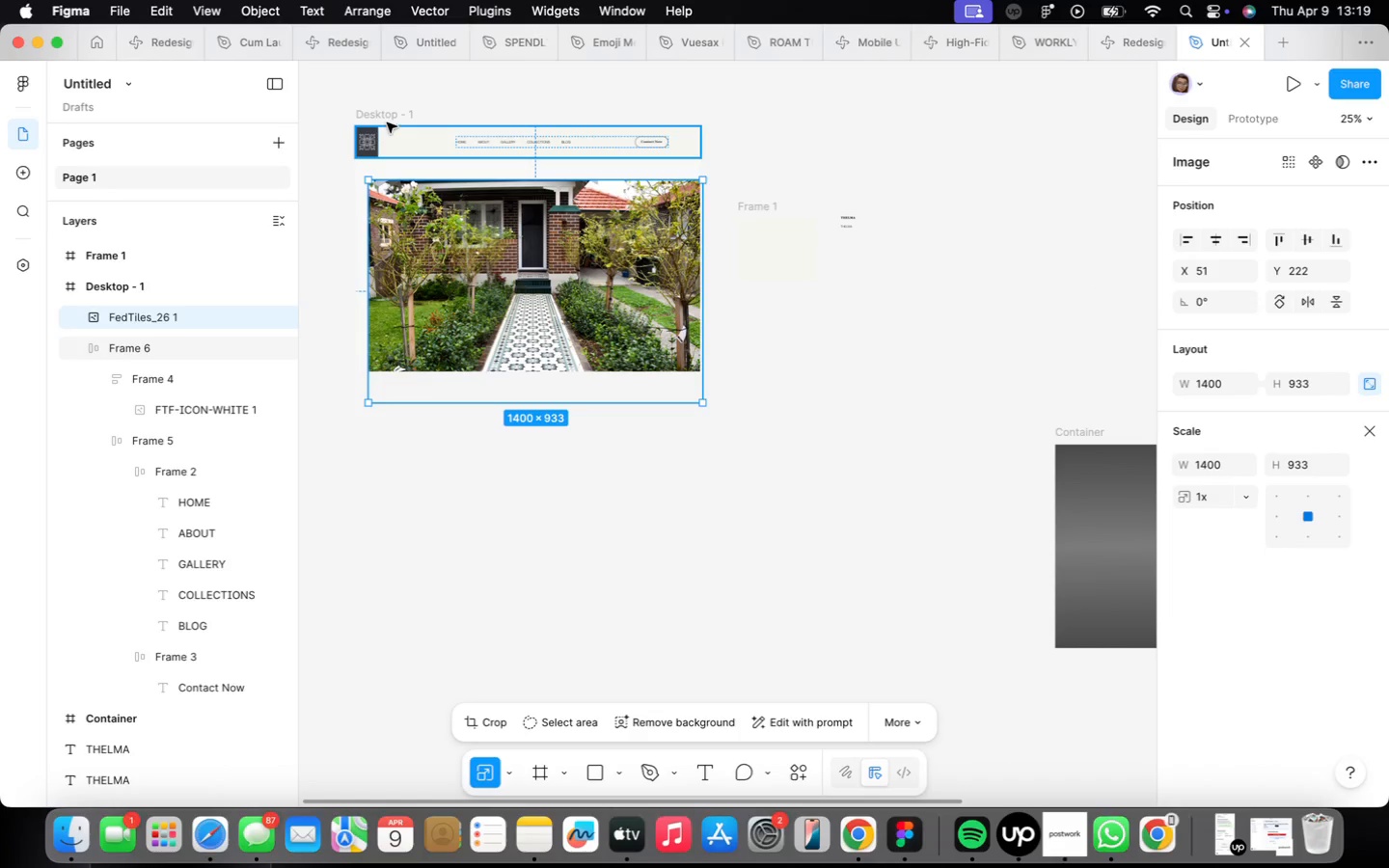 
left_click([407, 111])
 